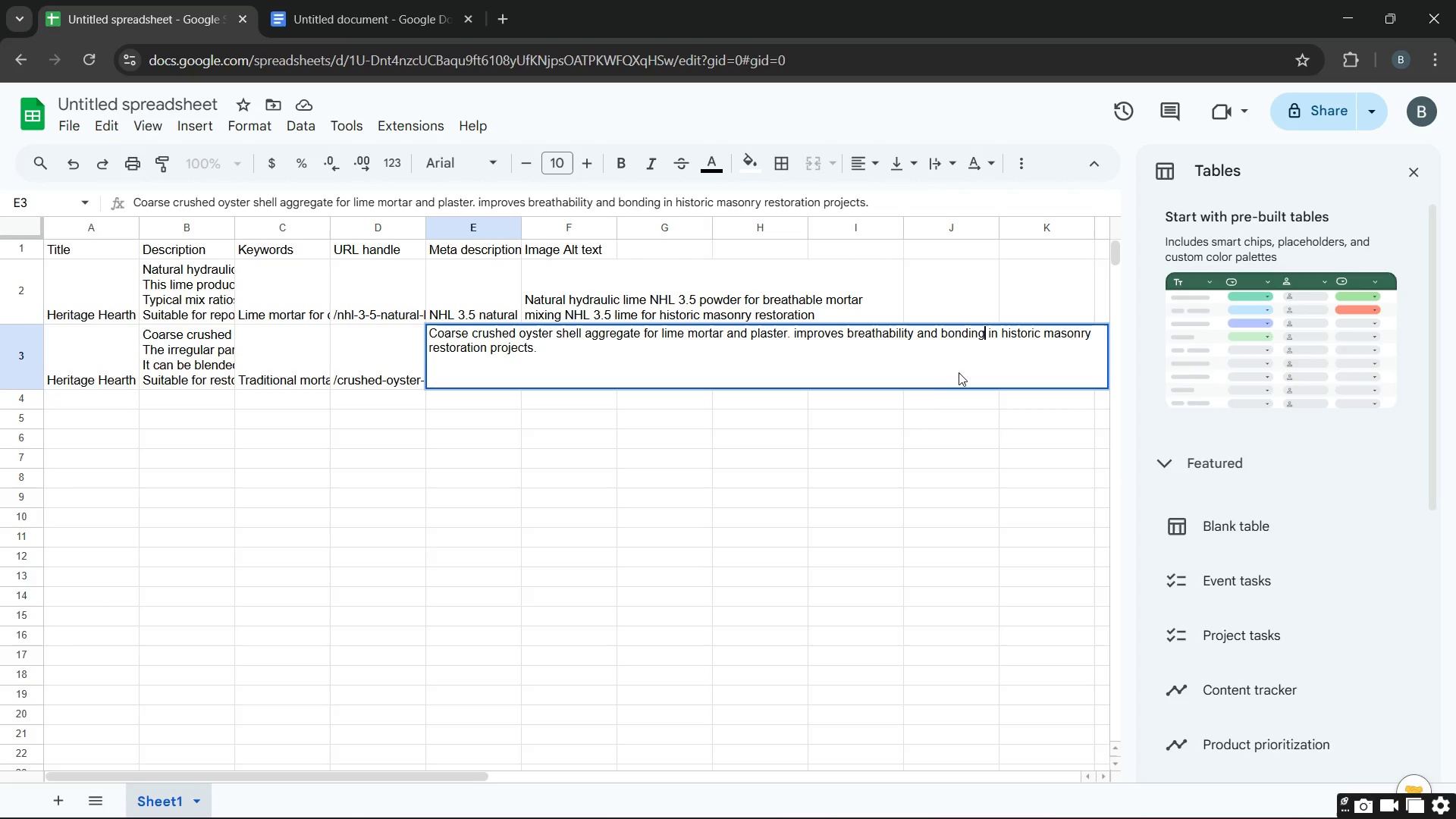 
key(Unknown)
 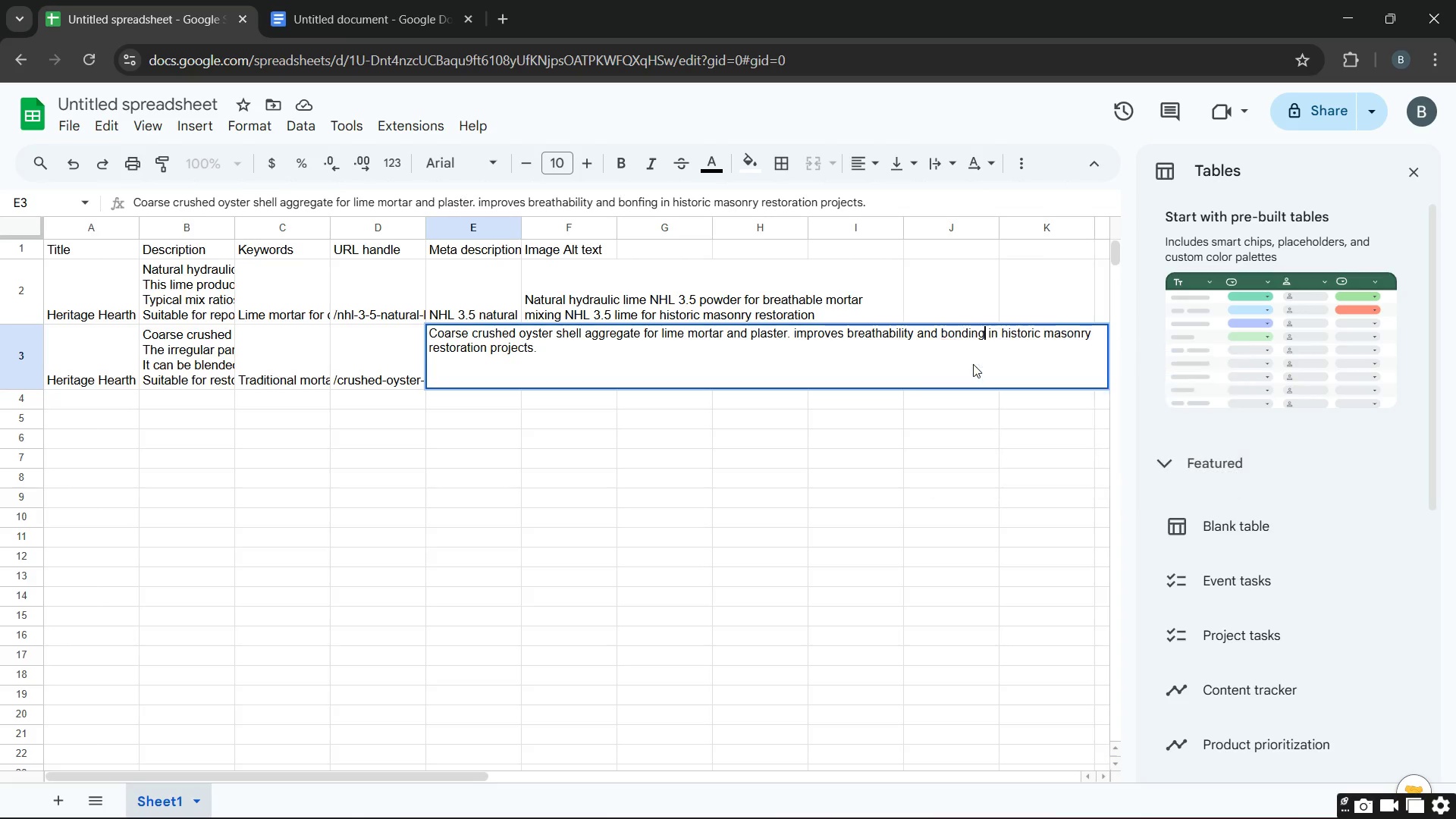 
key(Unknown)
 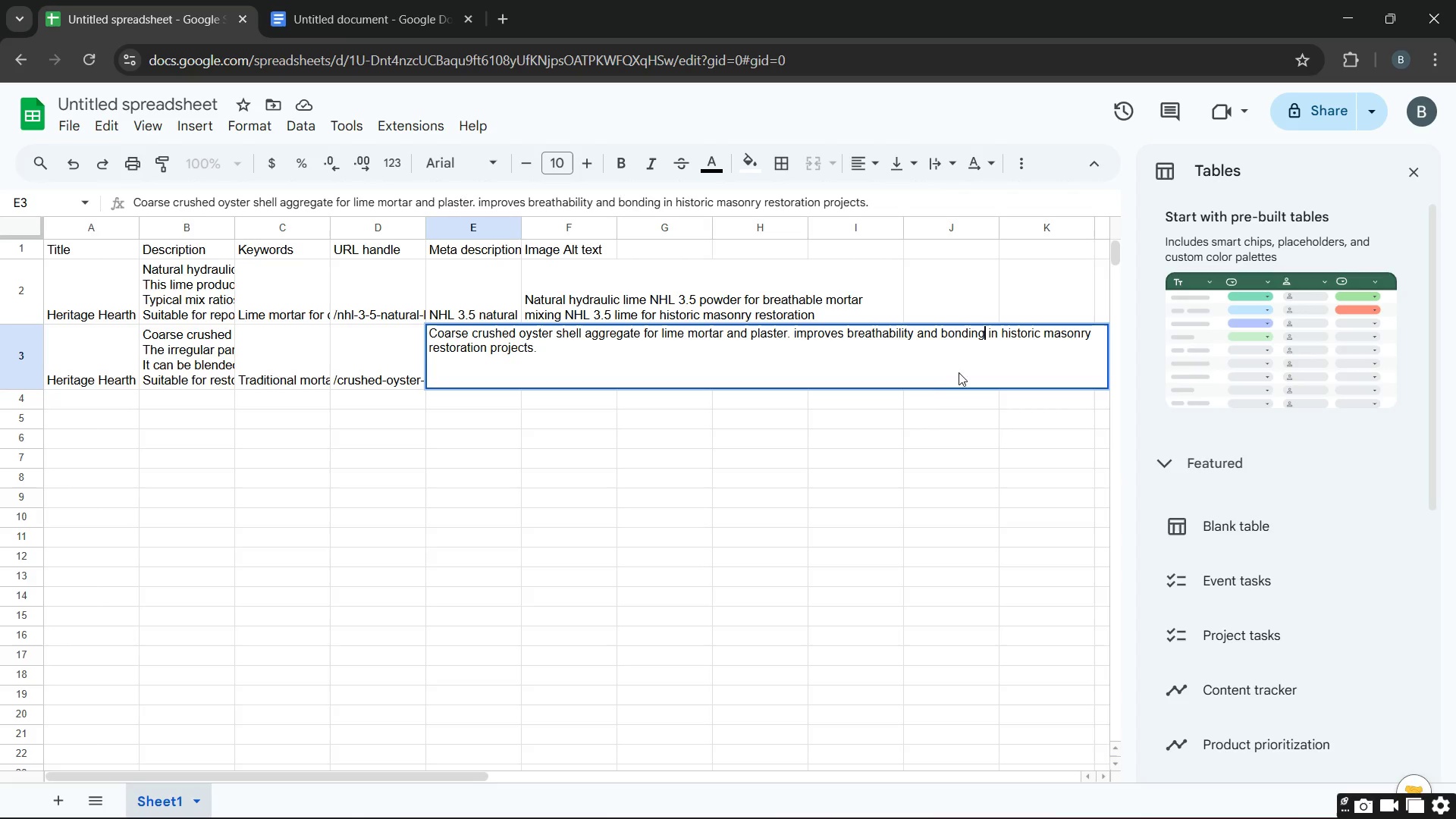 
key(Unknown)
 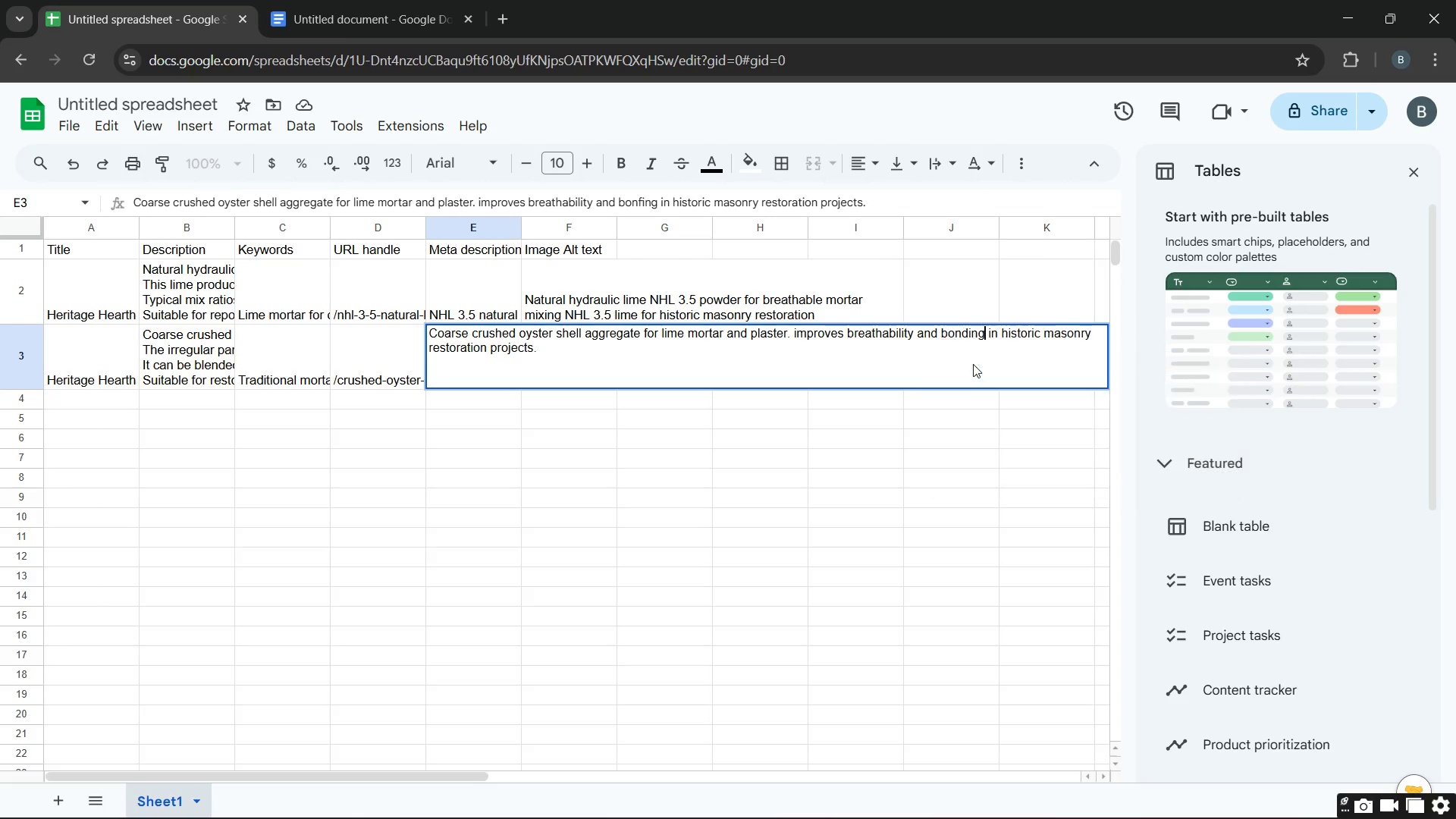 
key(Unknown)
 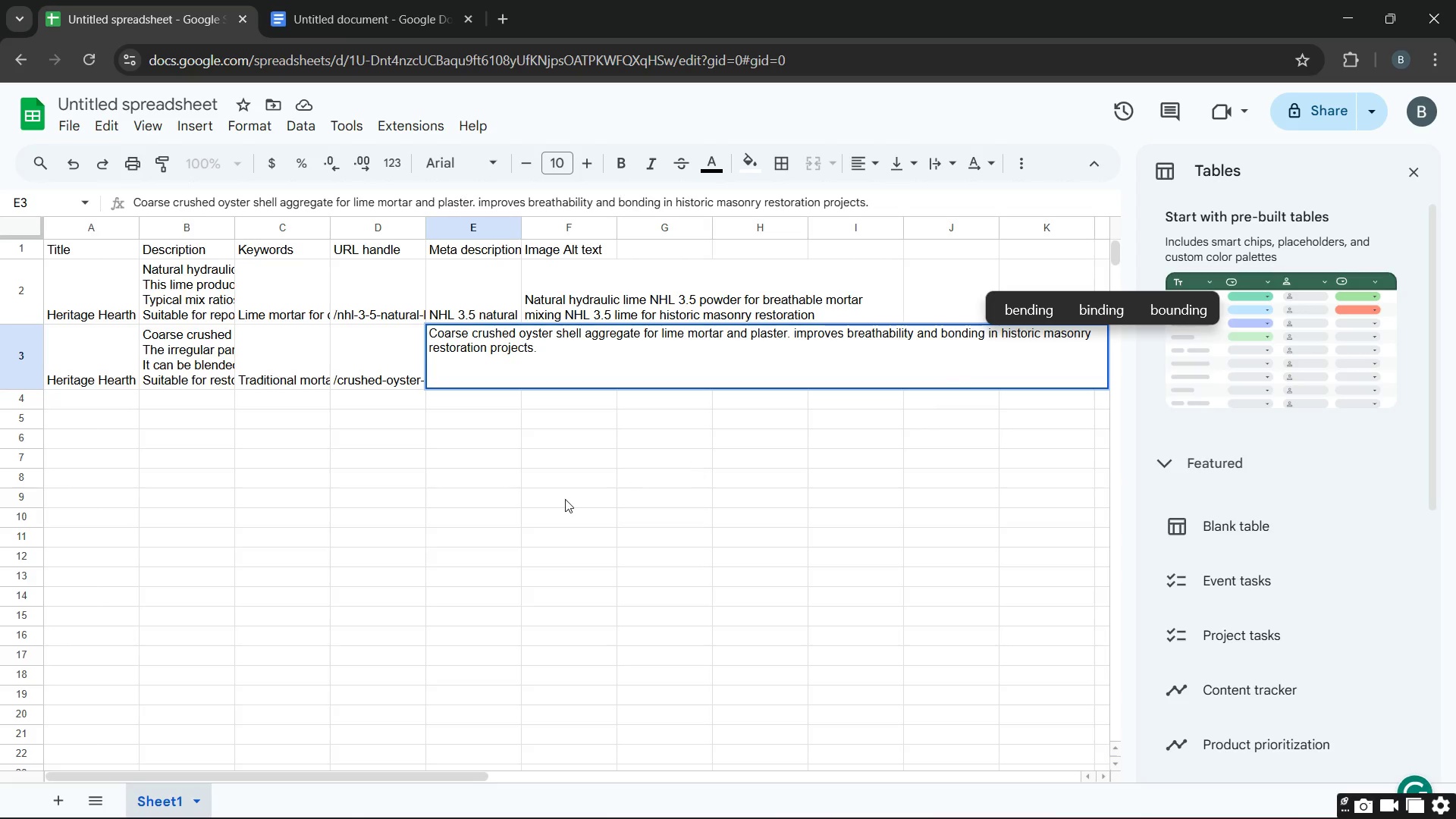 
left_click([563, 502])
 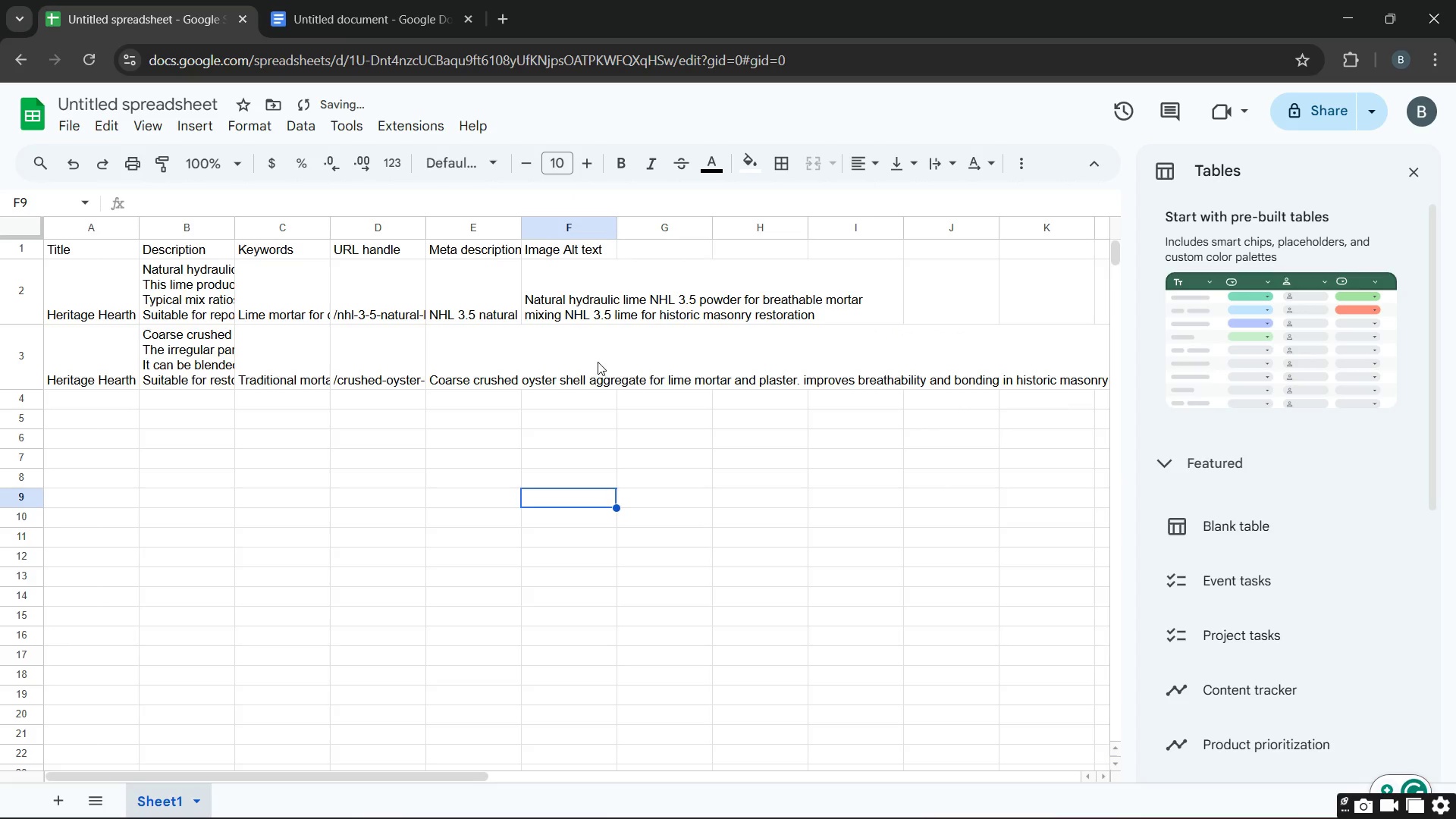 
double_click([598, 361])
 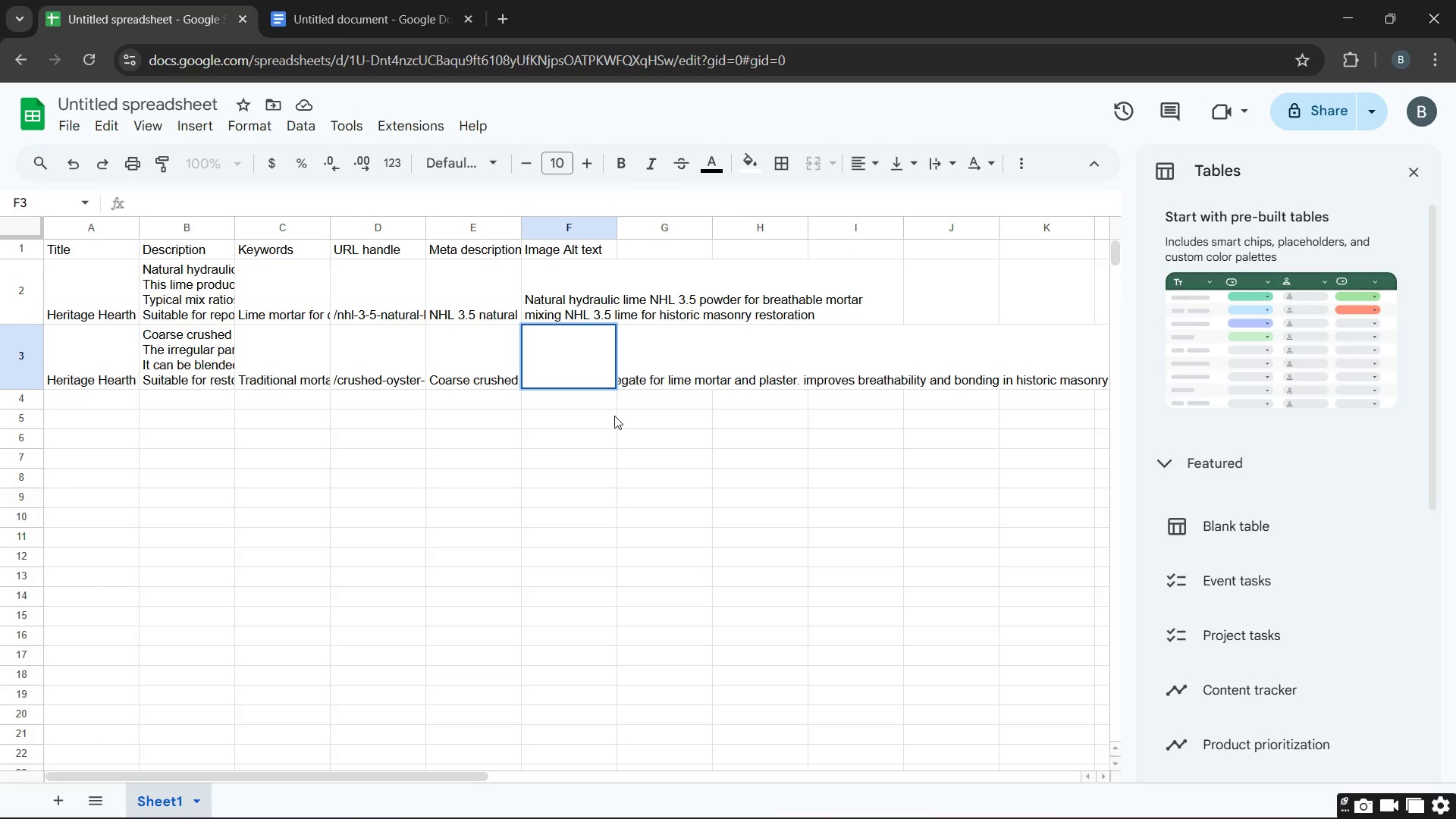 
wait(6.28)
 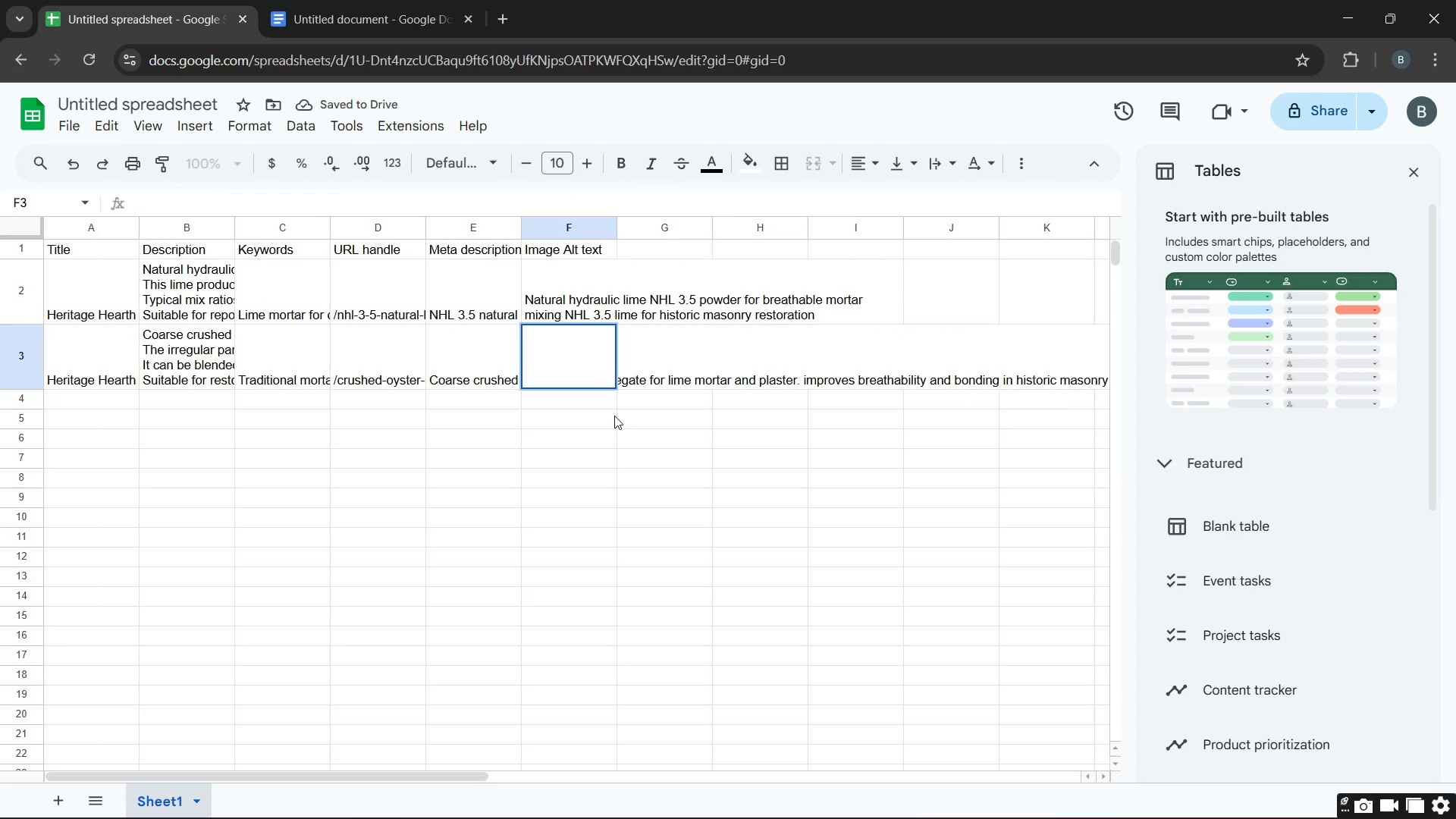 
type(Coarse crushed)
 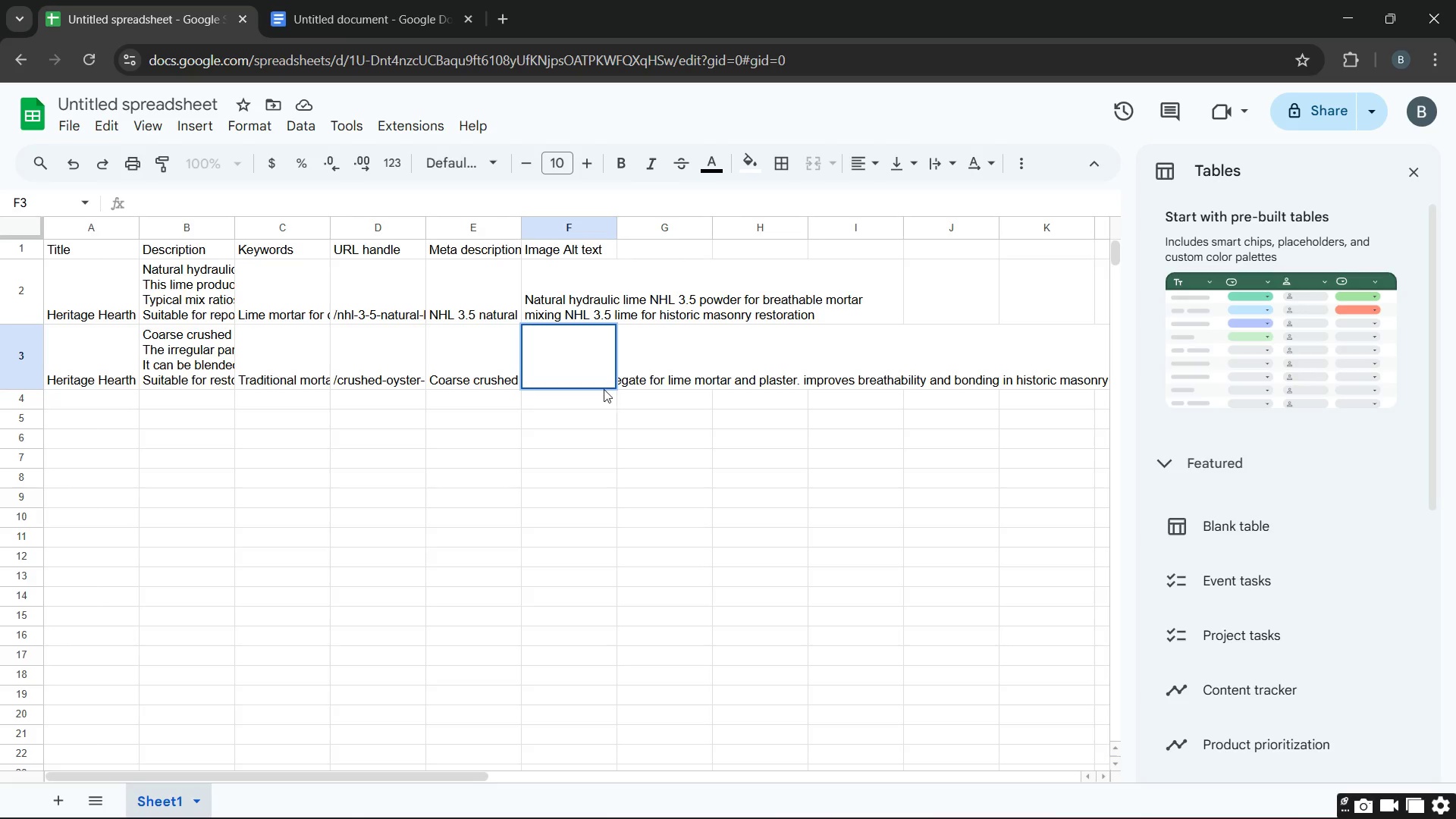 
left_click_drag(start_coordinate=[593, 342], to_coordinate=[593, 348])
 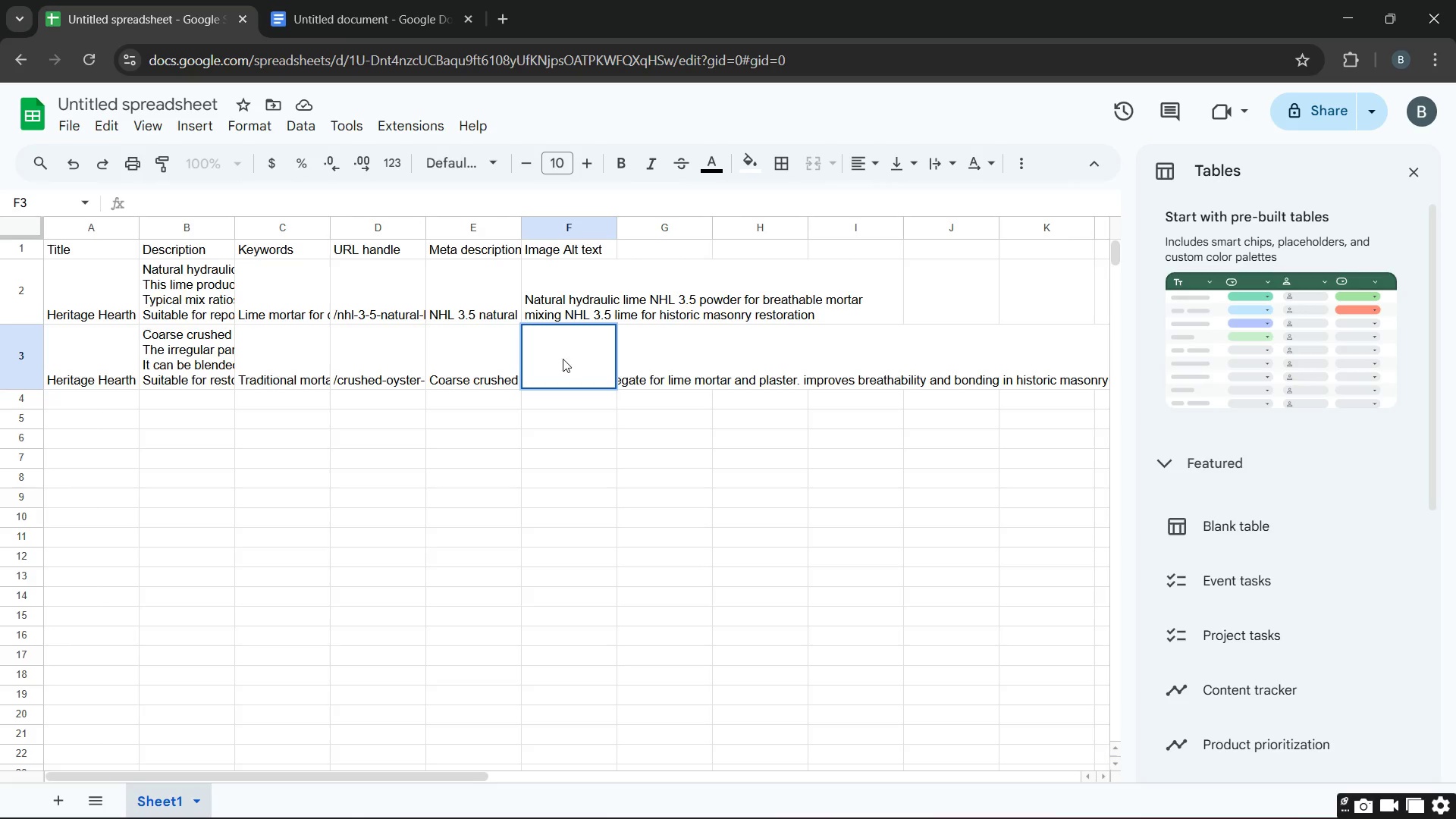 
double_click([593, 348])
 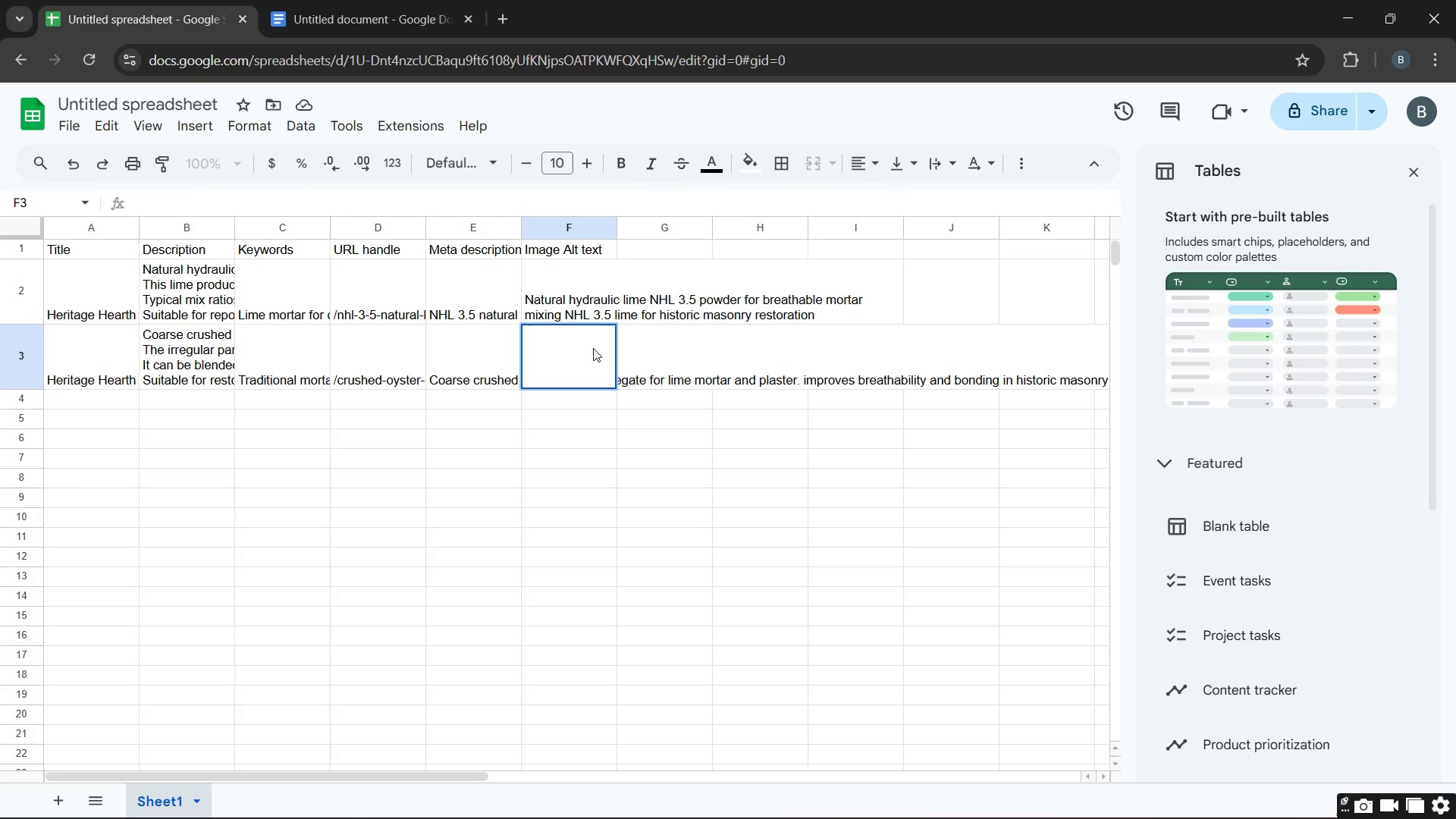 
triple_click([593, 348])
 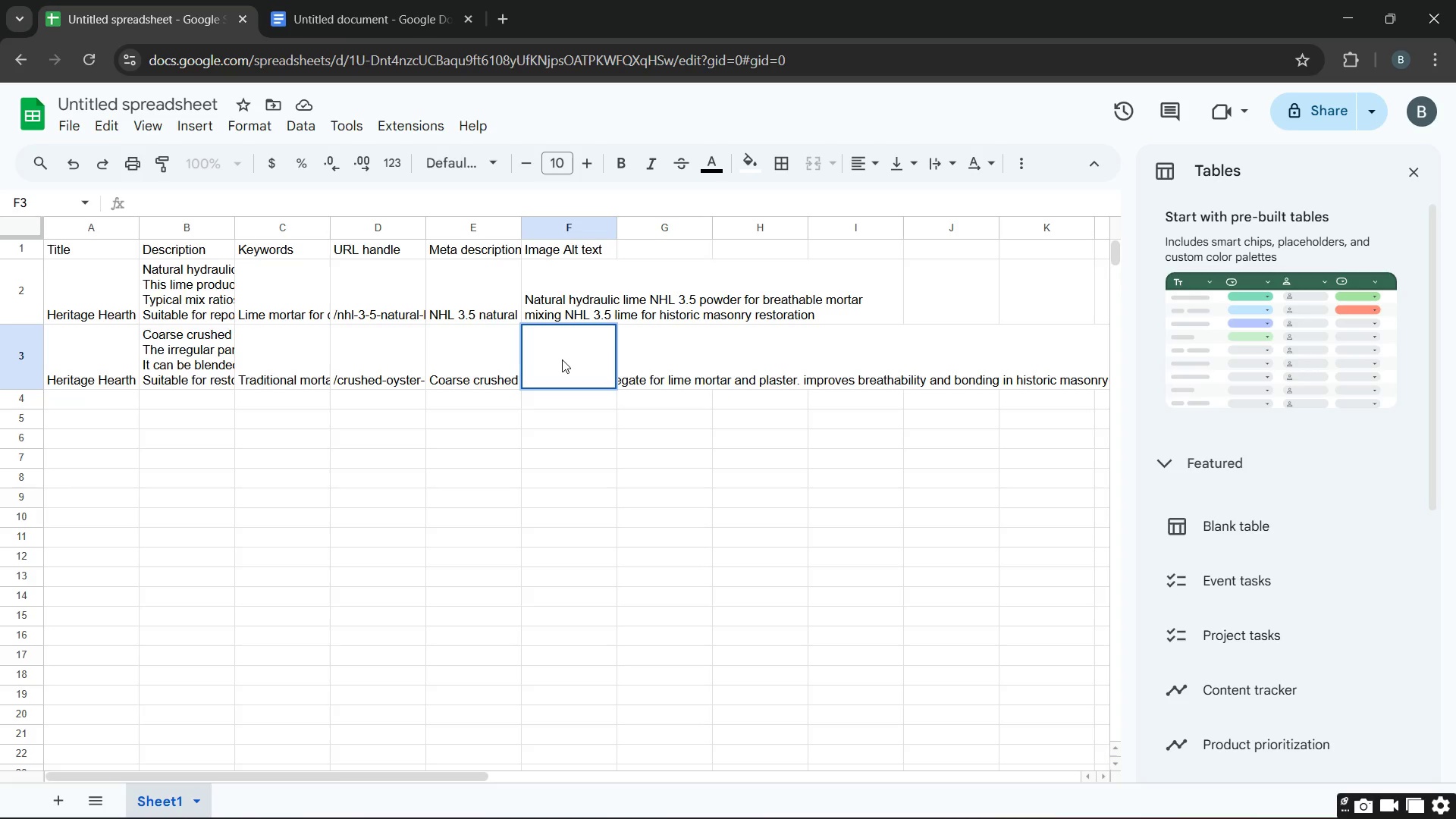 
left_click([562, 359])
 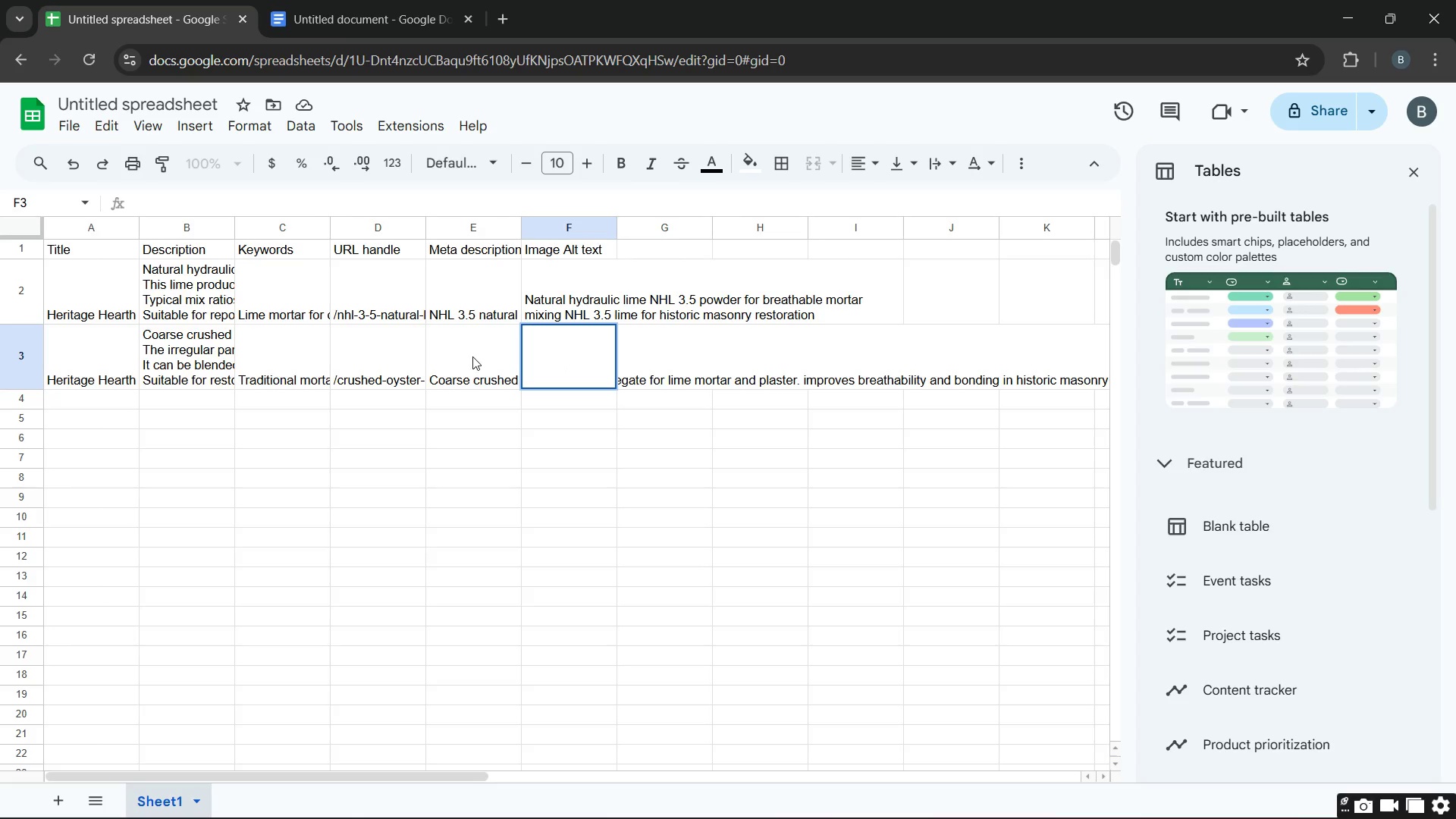 
left_click([472, 356])
 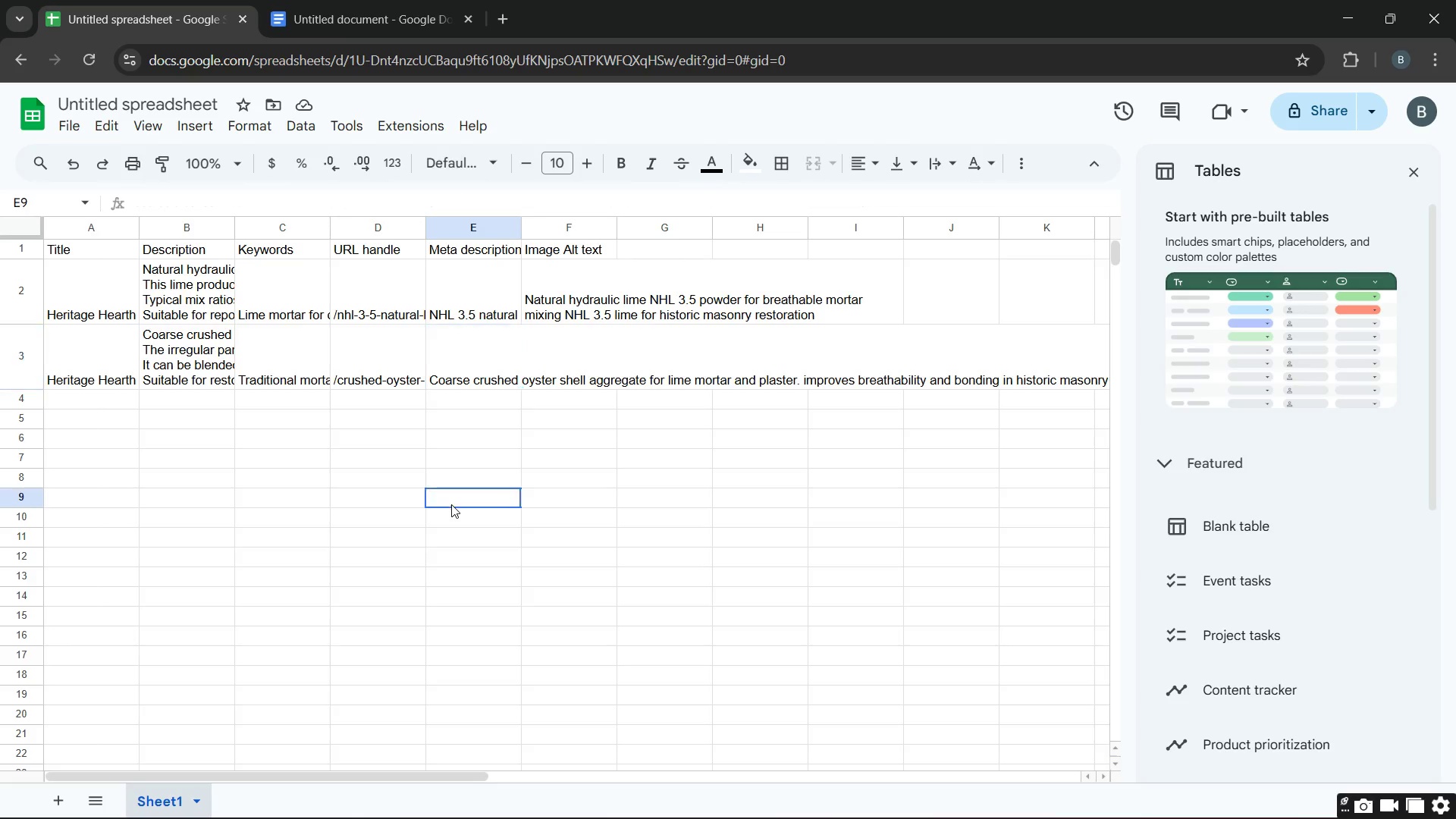 
left_click([451, 504])
 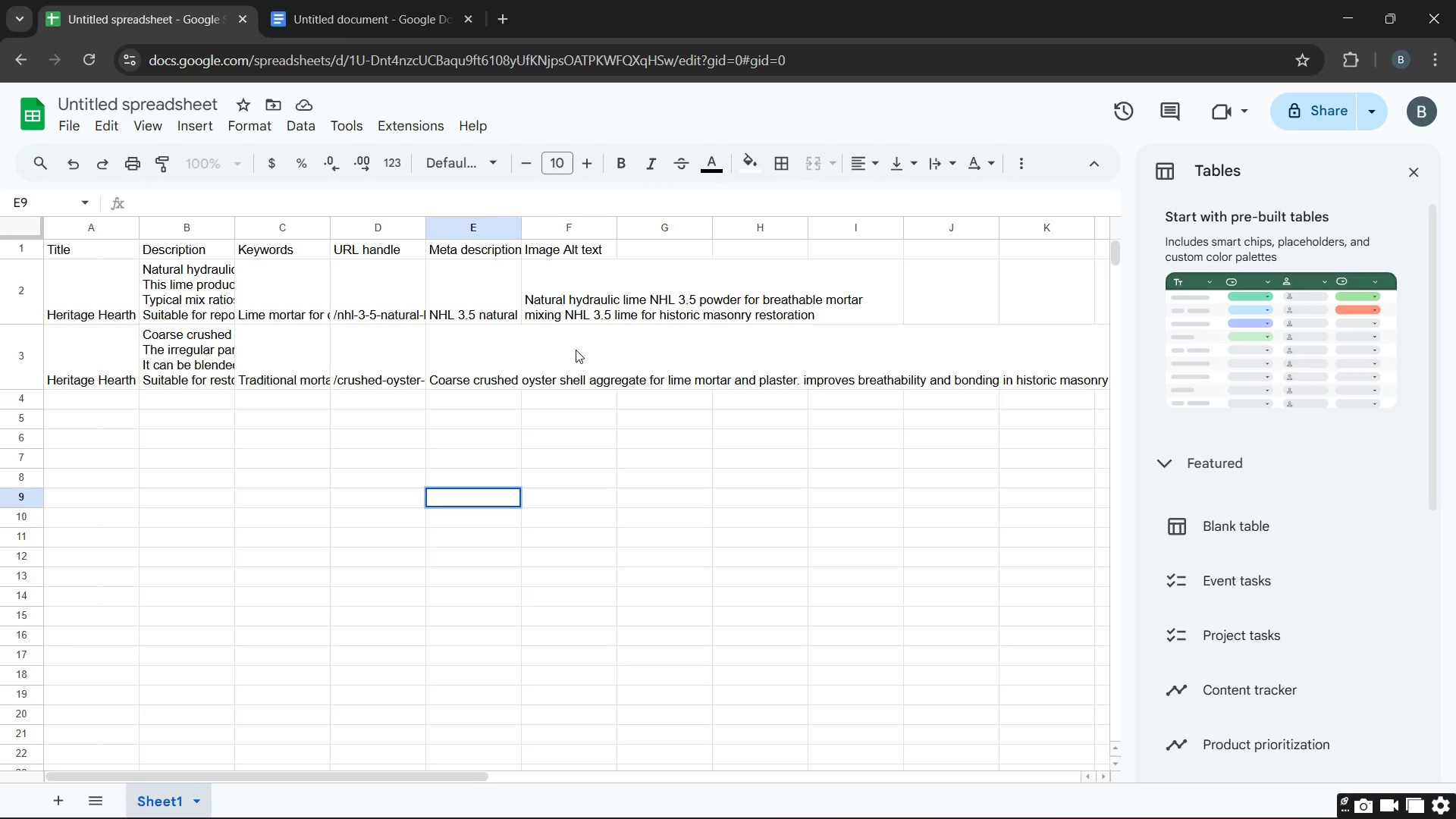 
double_click([576, 350])
 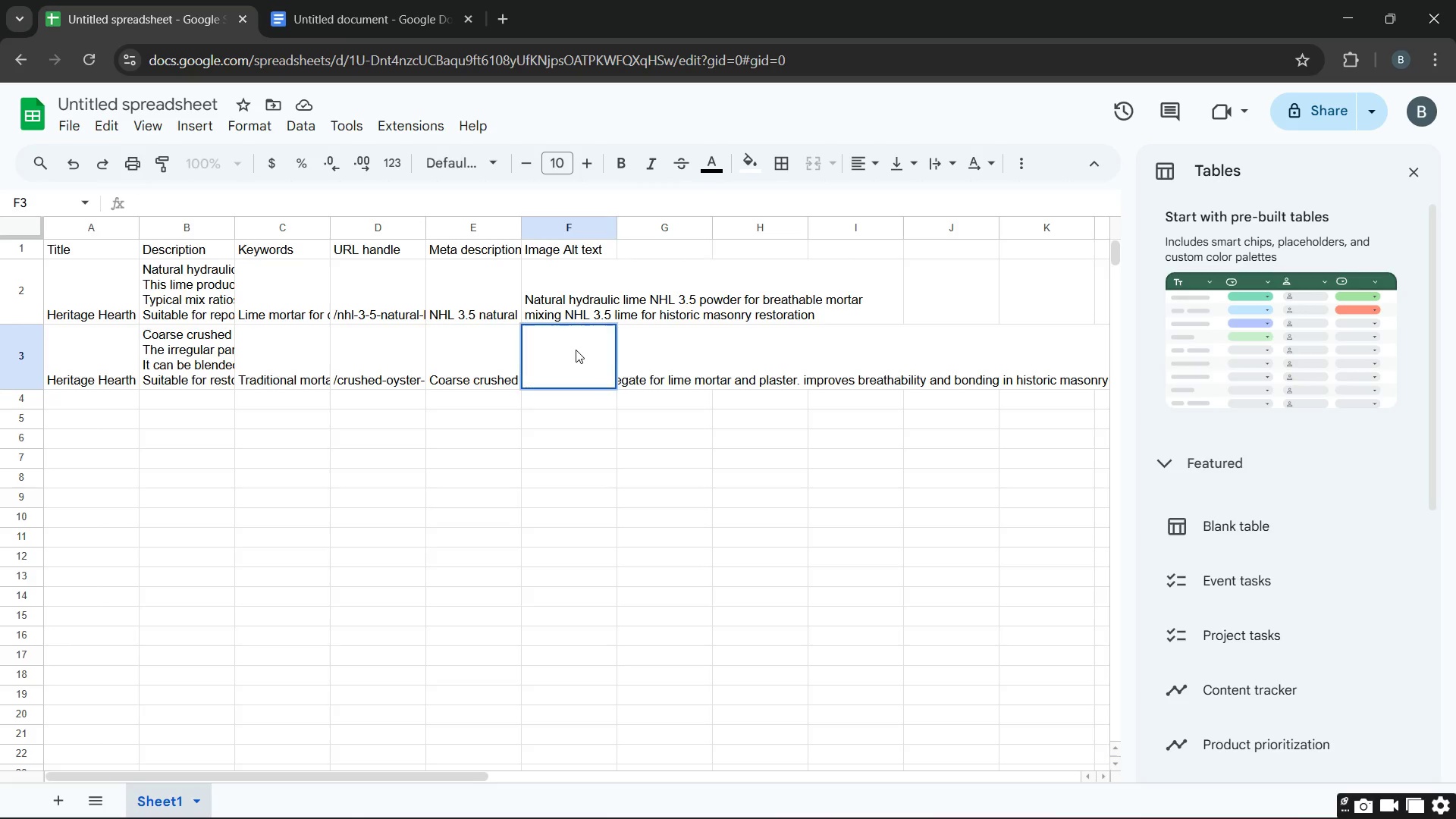 
triple_click([576, 350])
 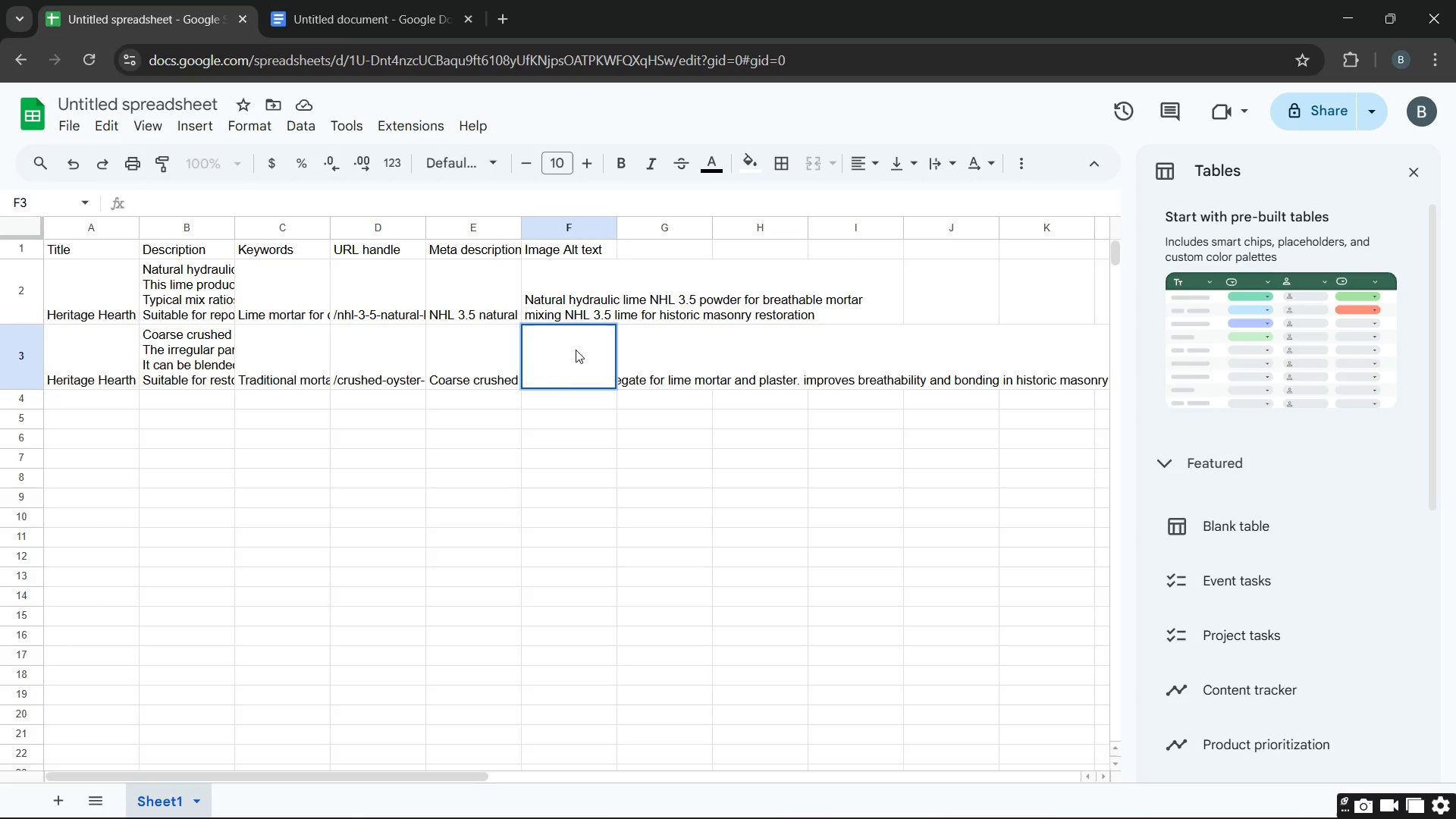 
triple_click([576, 350])
 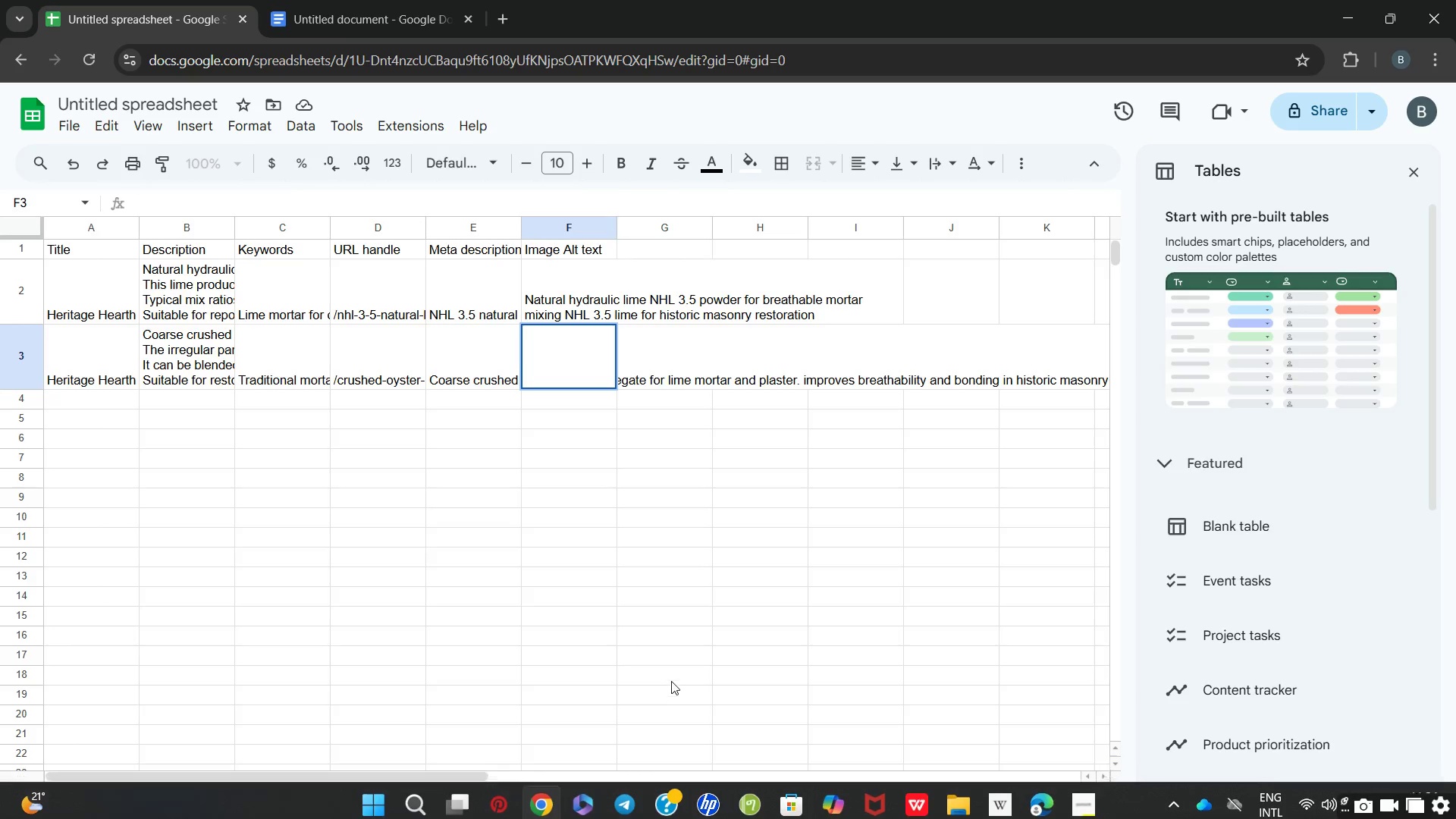 
left_click_drag(start_coordinate=[671, 575], to_coordinate=[674, 571])
 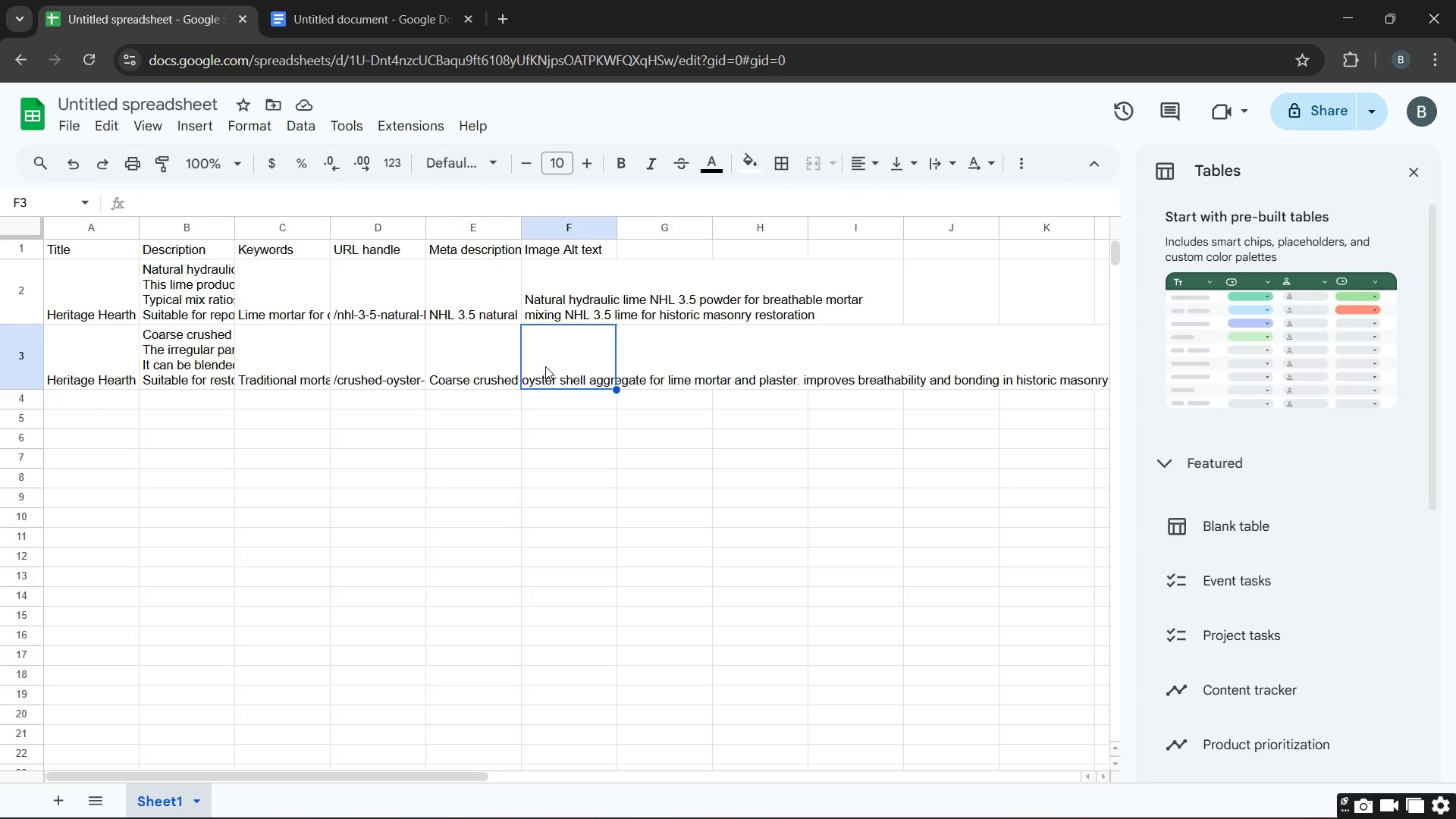 
double_click([545, 366])
 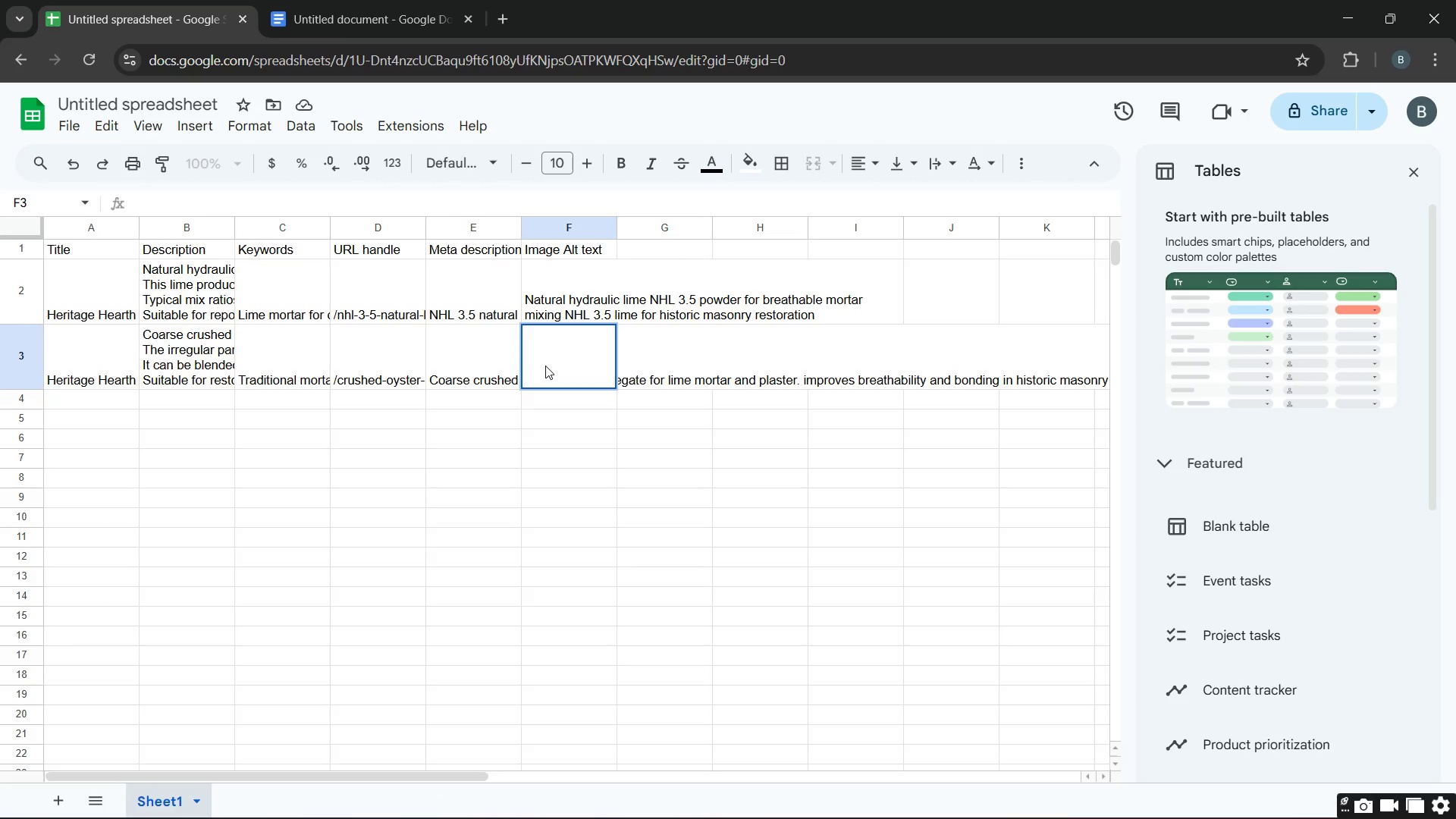 
type(co)
key(Backspace)
key(Backspace)
type(CO)
key(Backspace)
type(oarse crushed oyster shell aggregate for traditionallime mortar mix)
 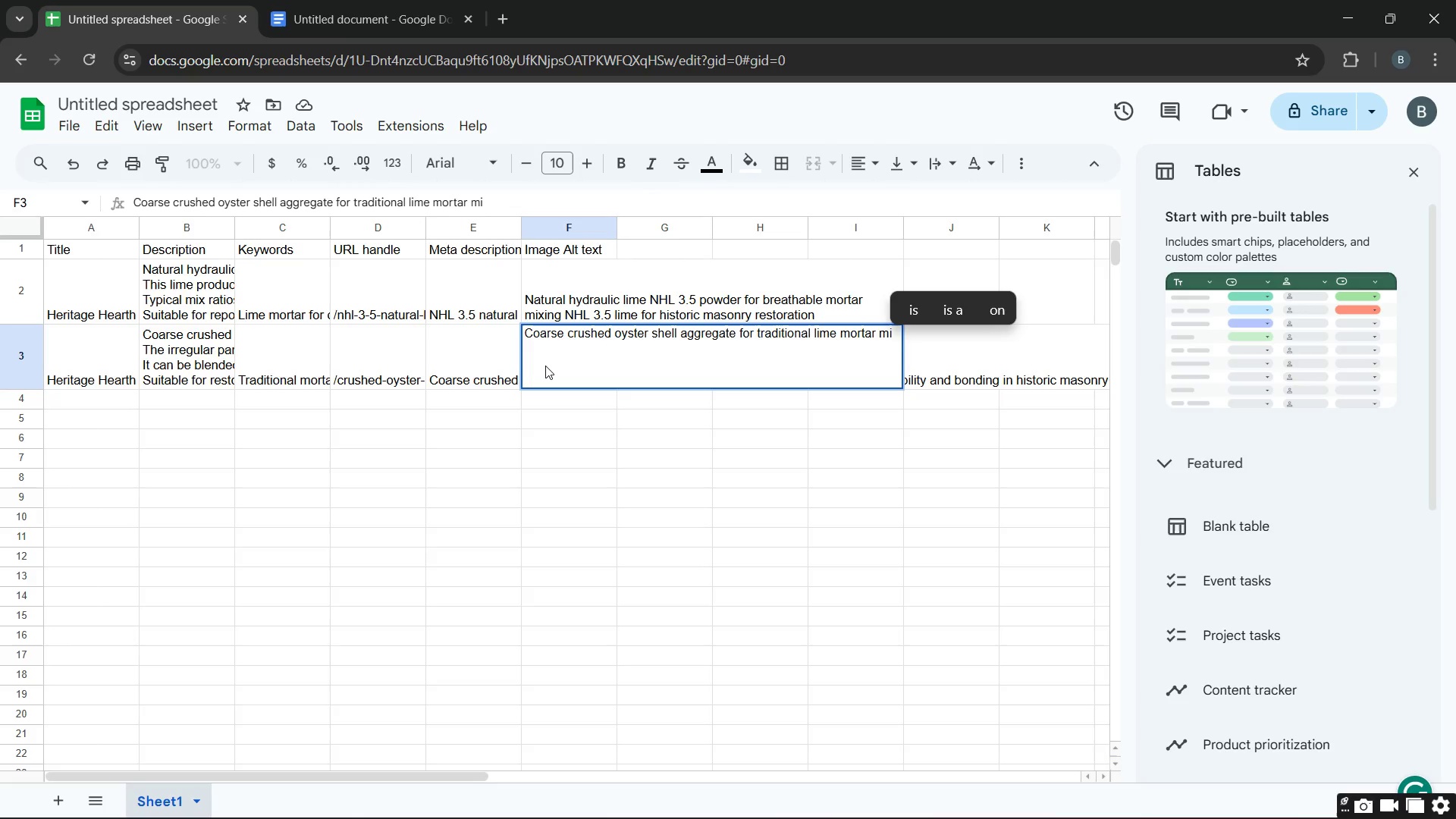 
key(Alt+Enter)
 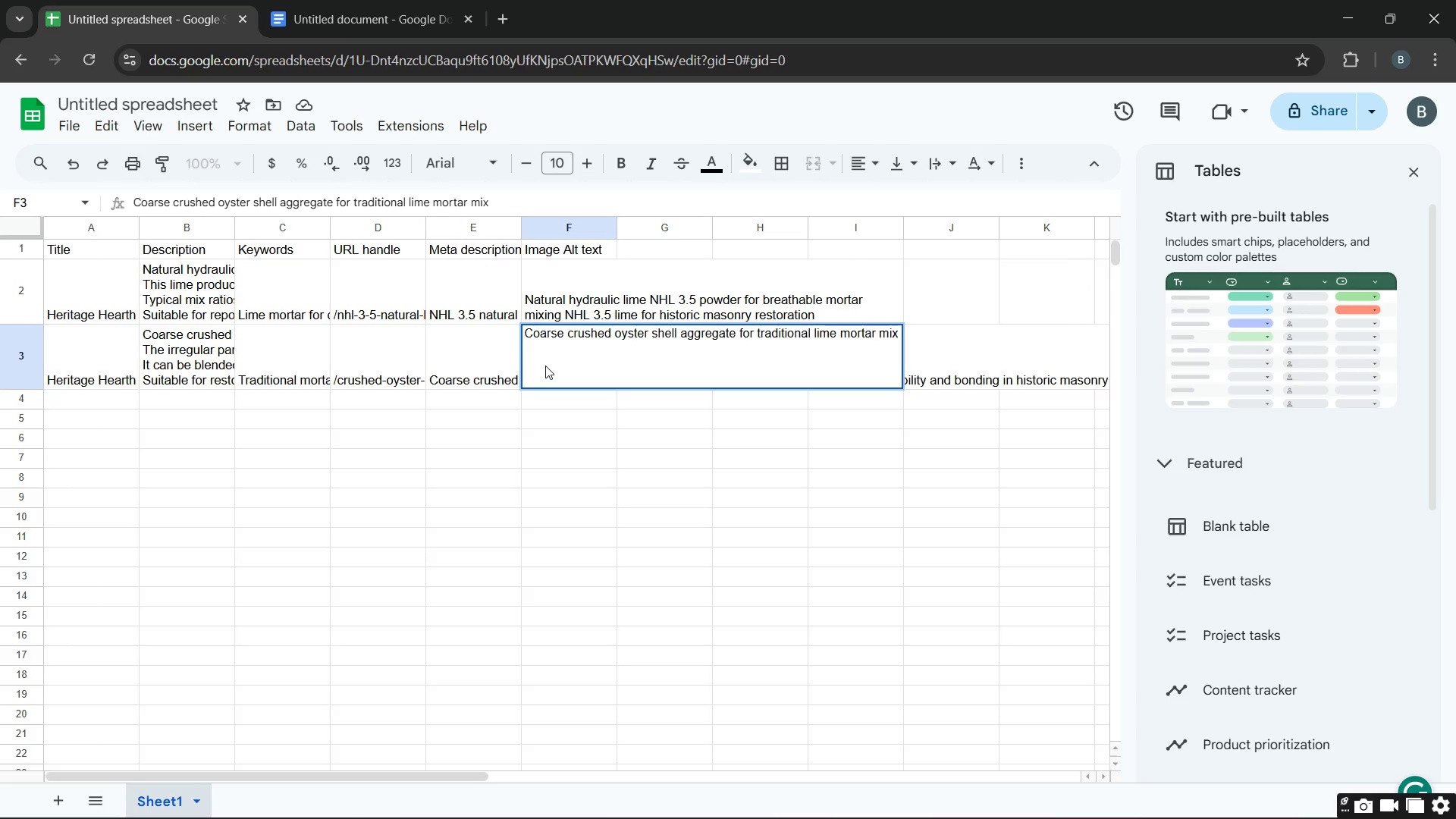 
type(Oyster shell ggergate texture used in historic )
 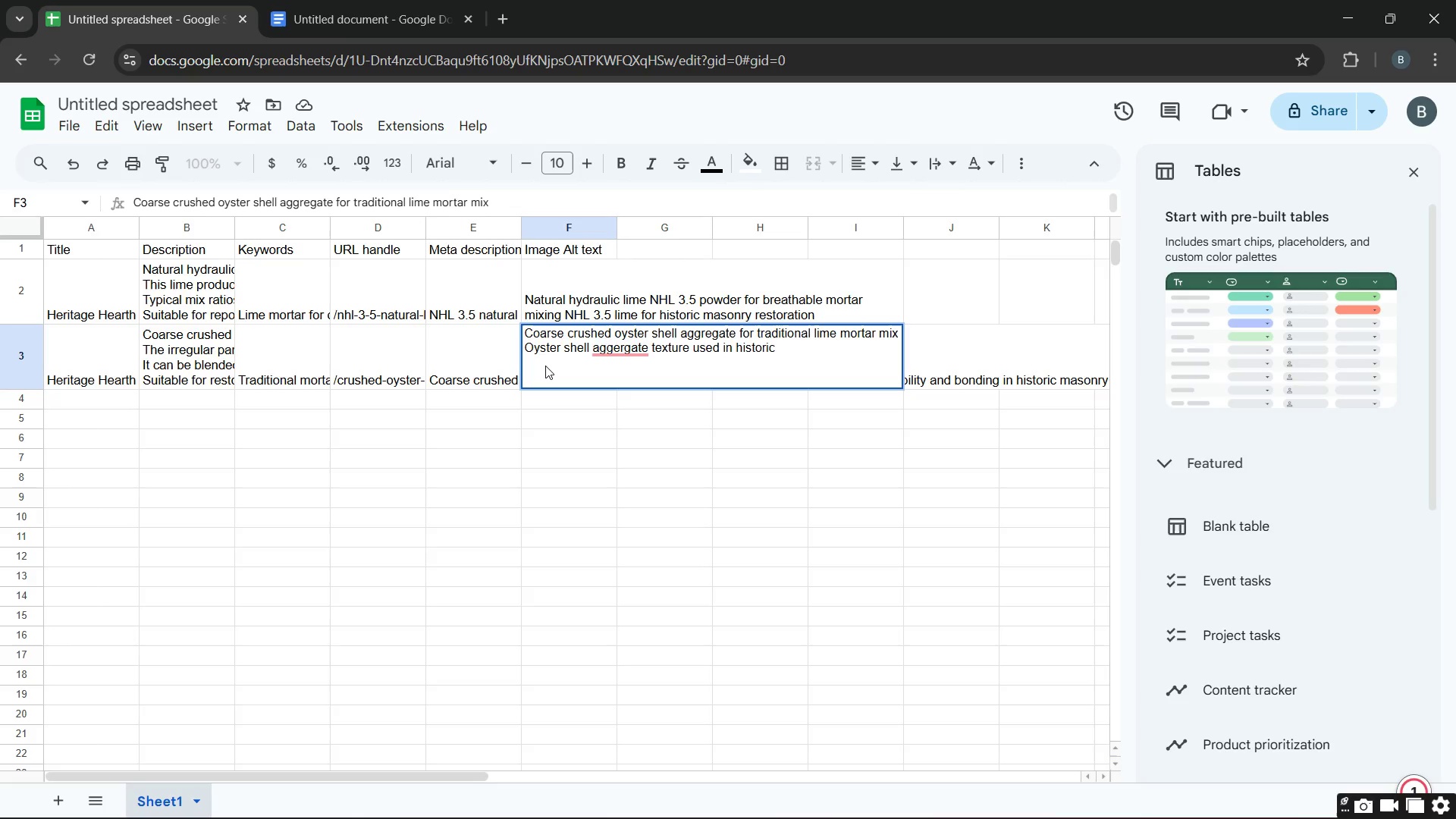 
type(plaster)
 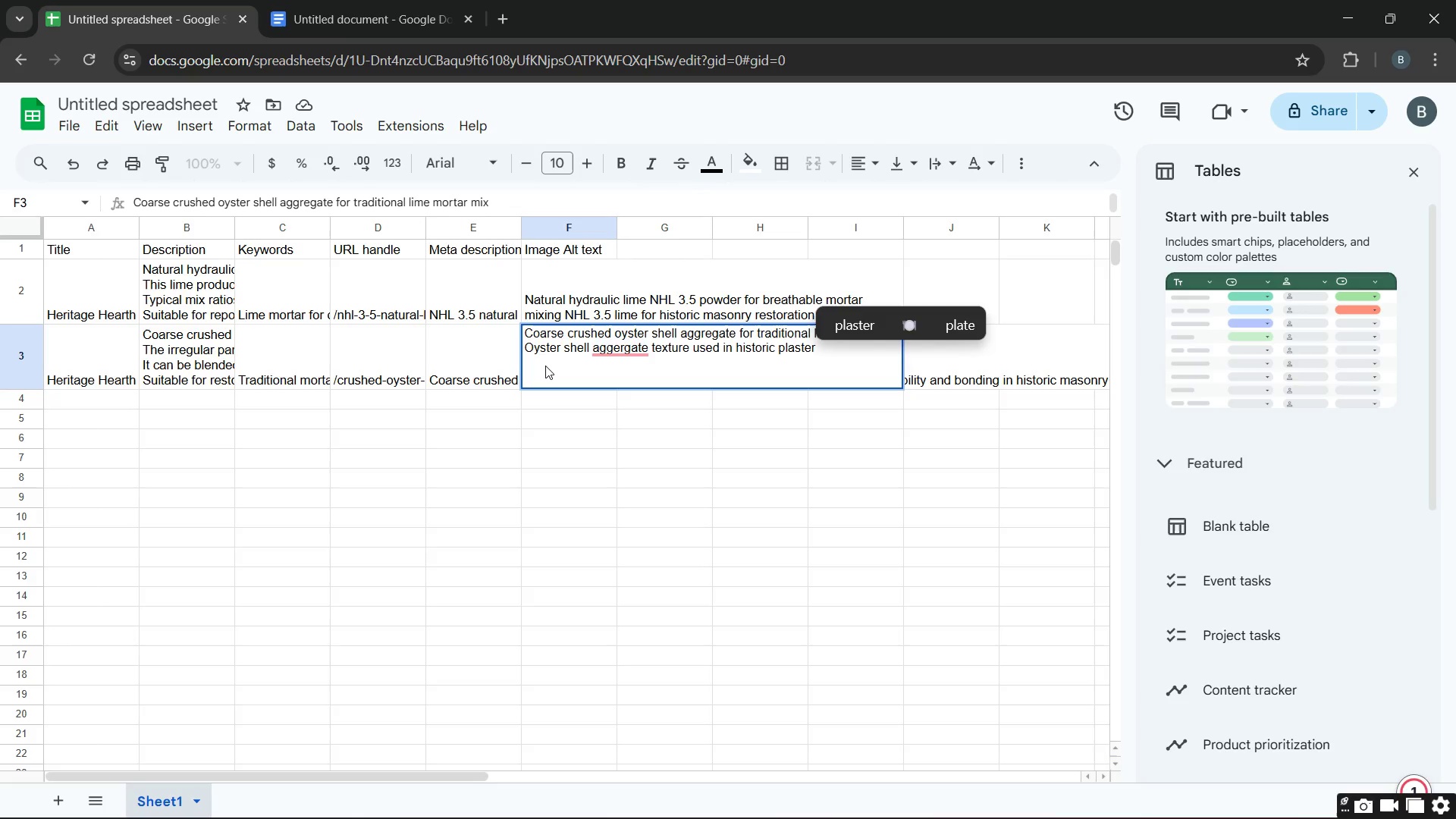 
wait(5.77)
 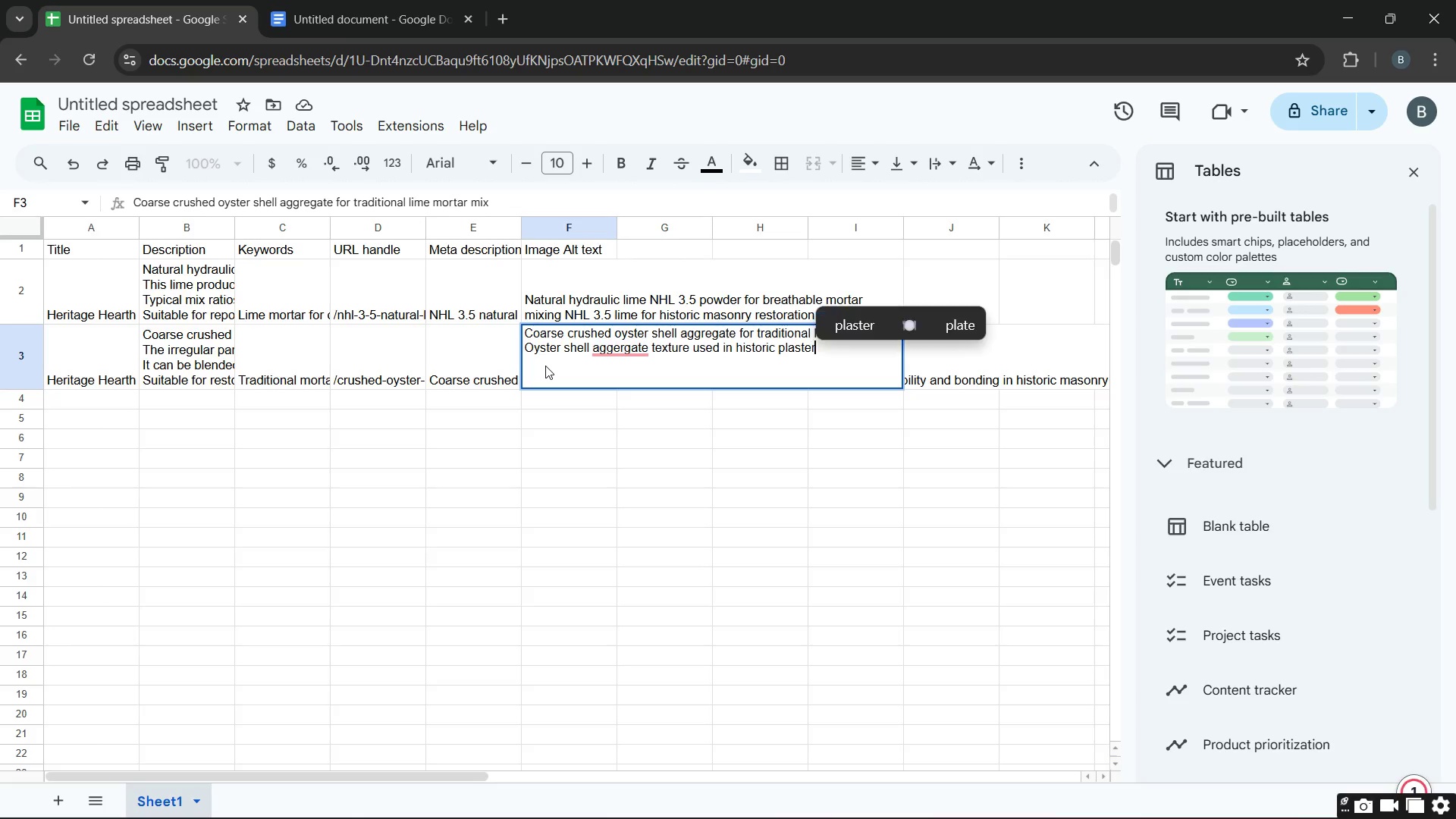 
type( and masonry restoration)
 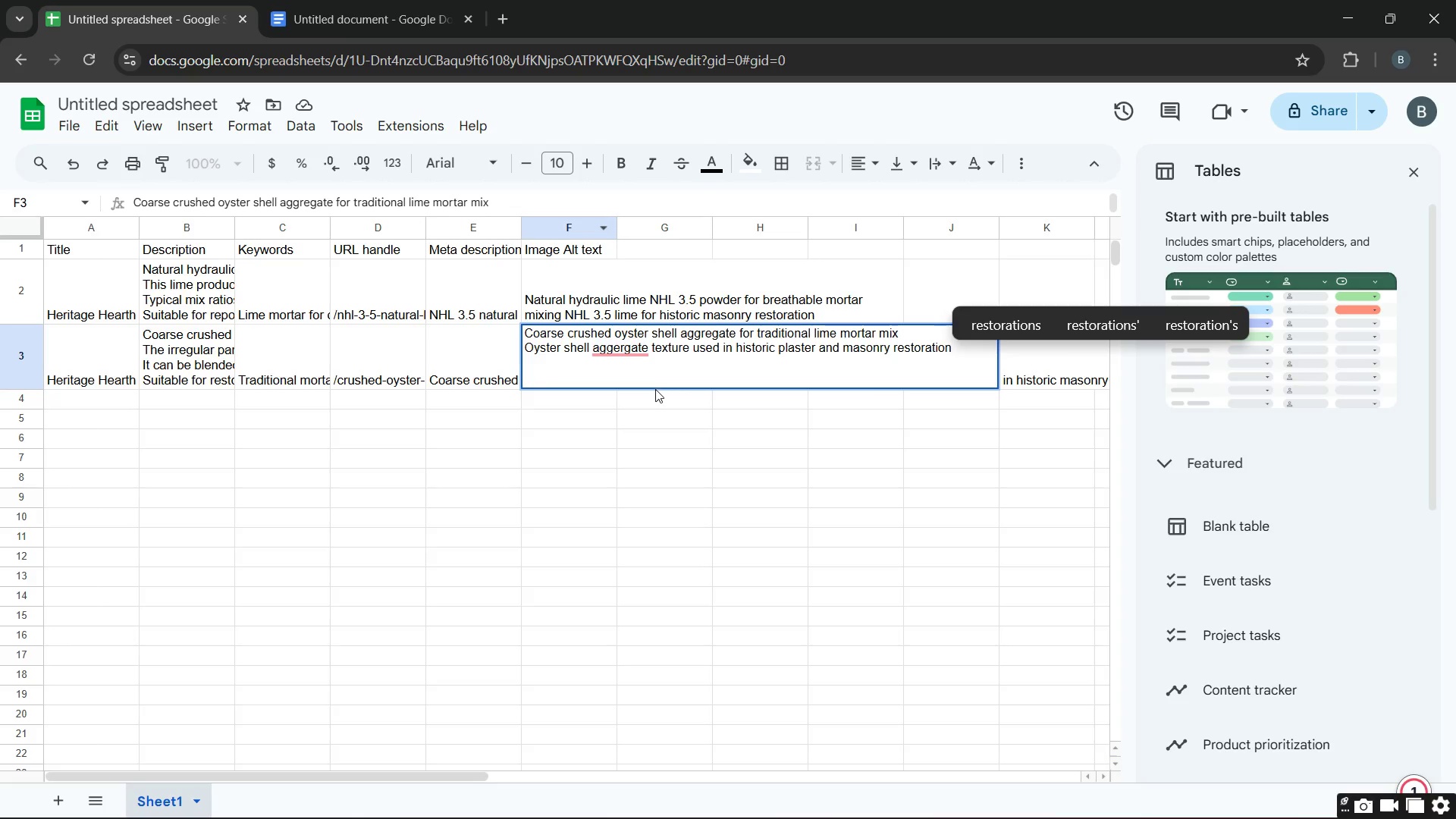 
left_click([632, 347])
 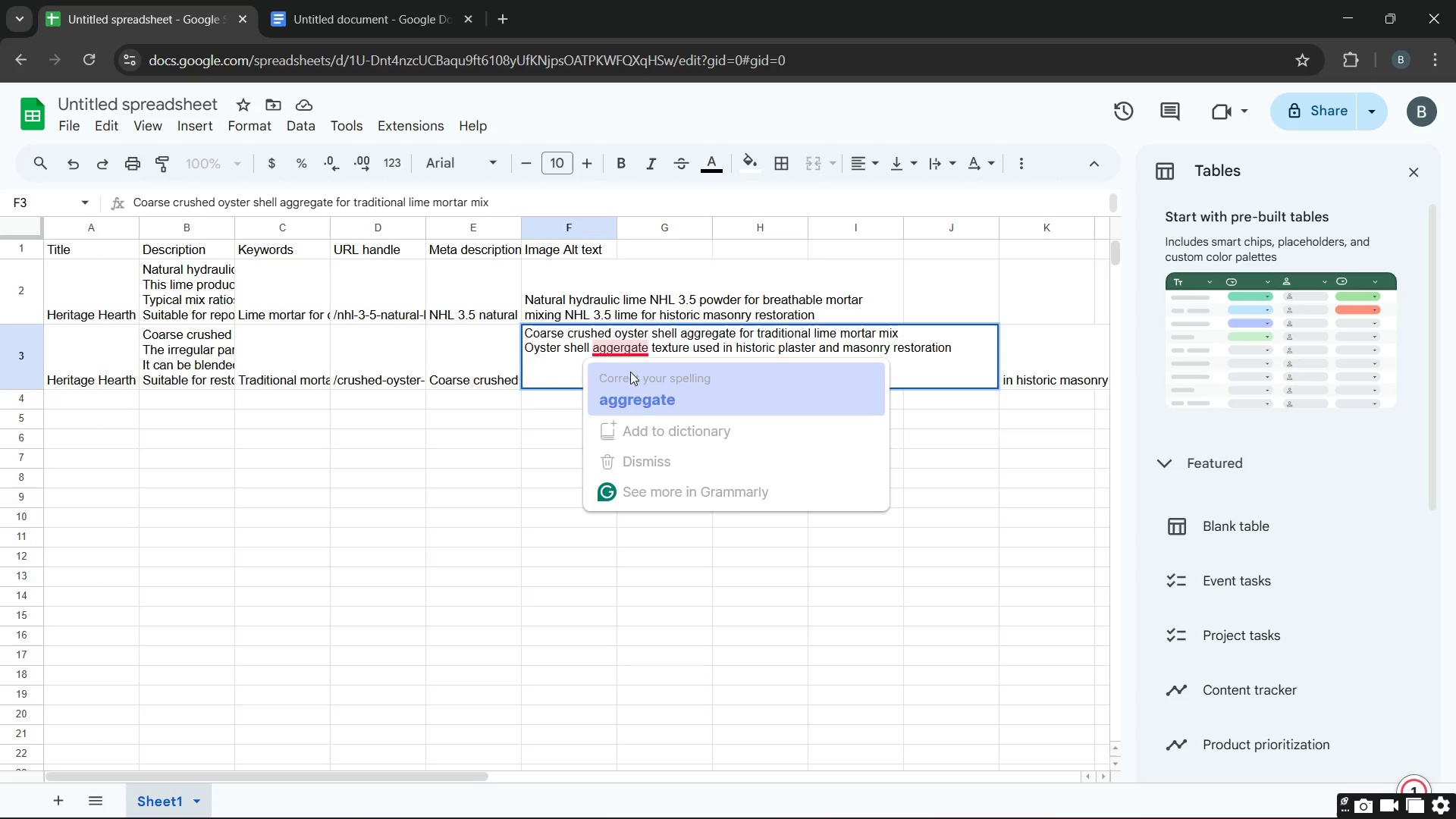 
left_click([627, 384])
 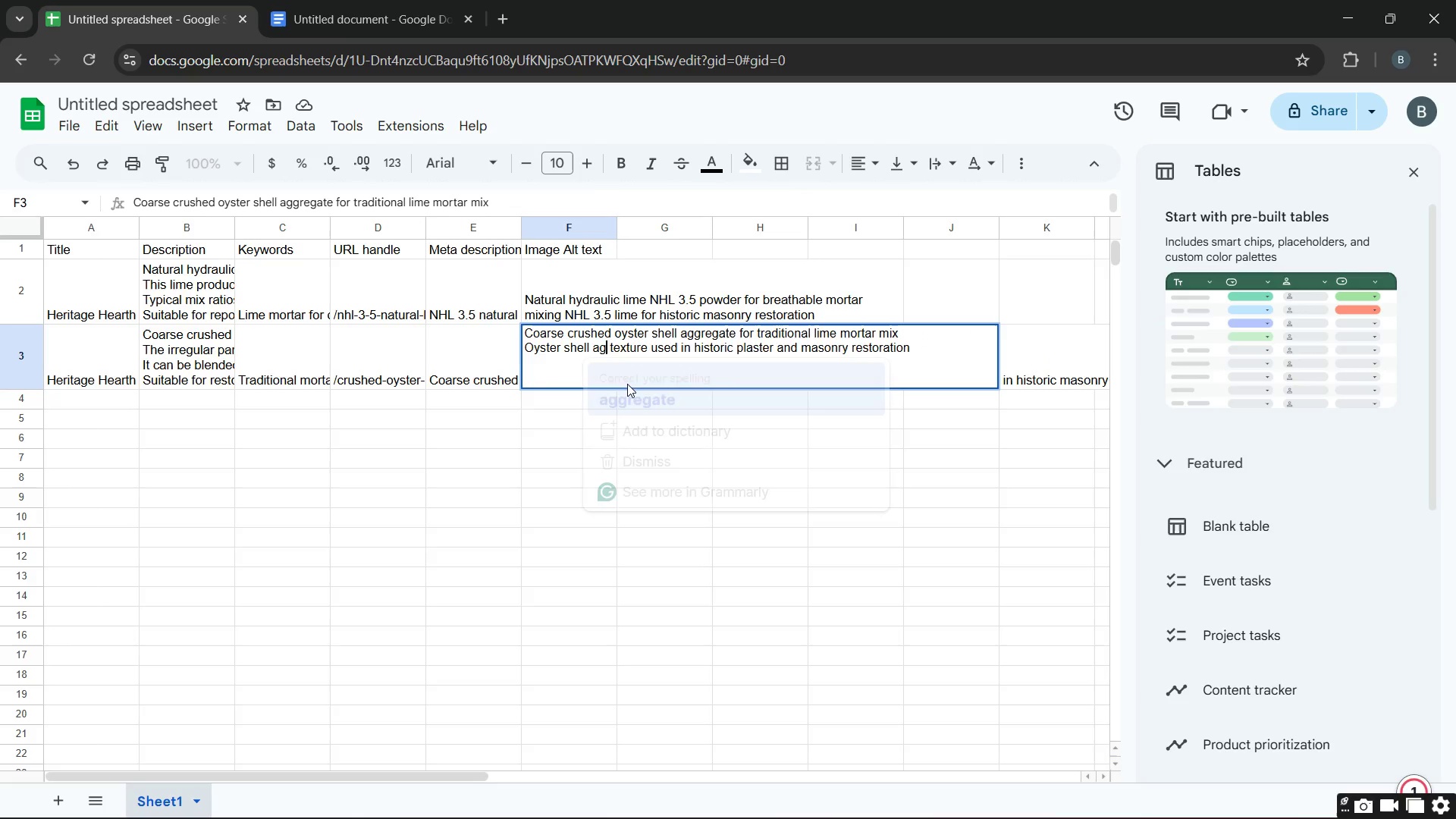 
key(Unknown)
 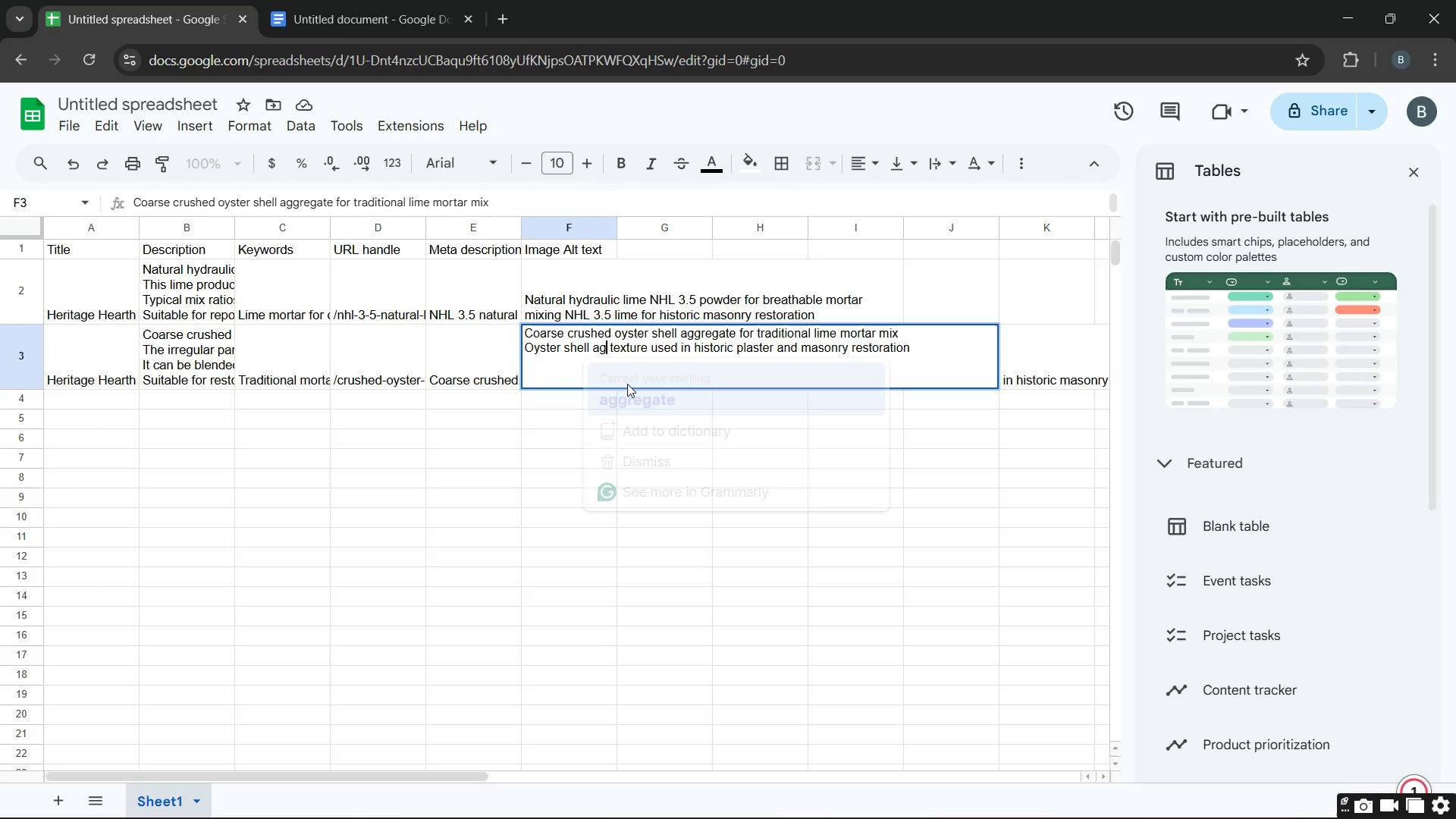 
key(Unknown)
 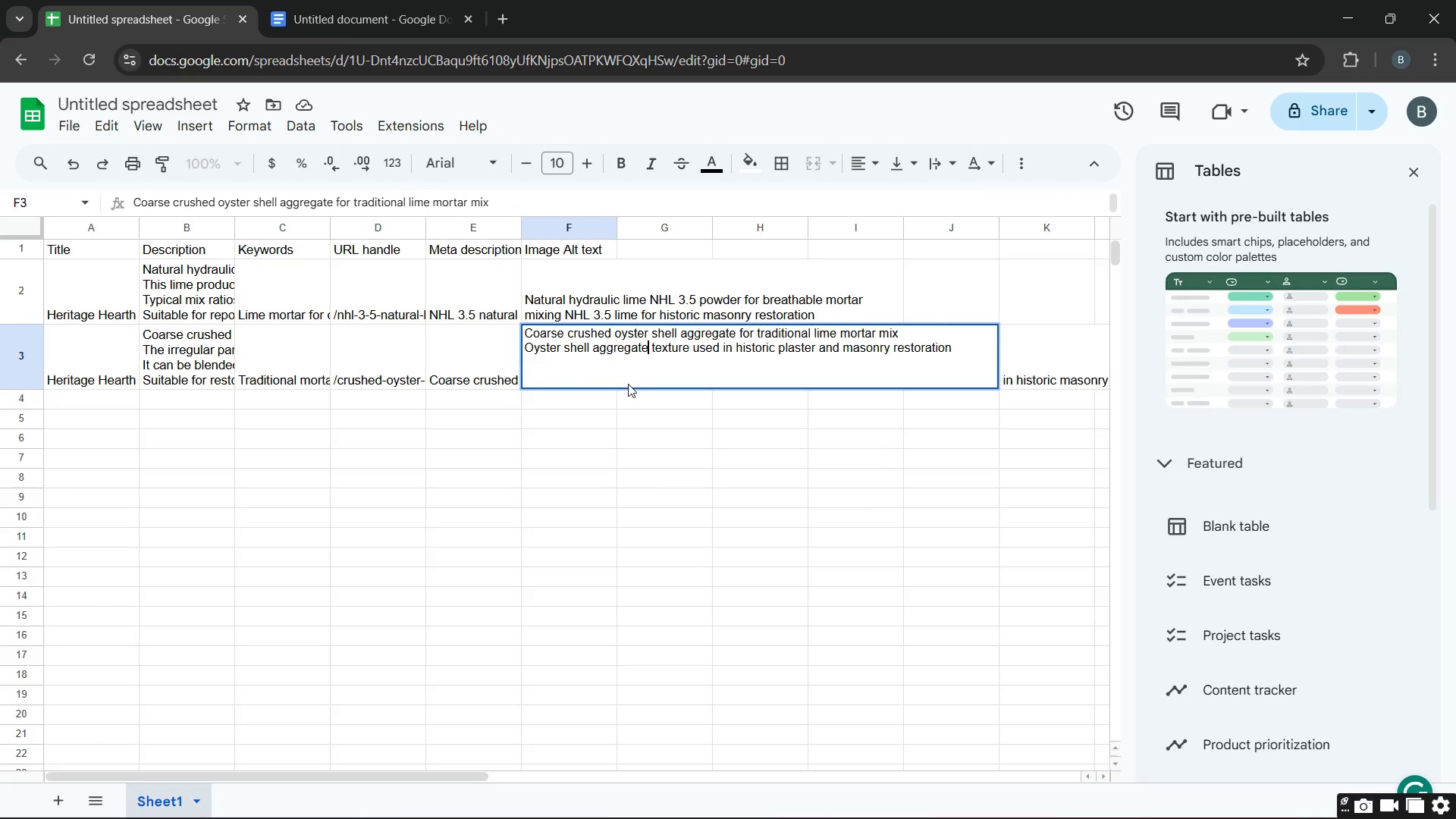 
key(Unknown)
 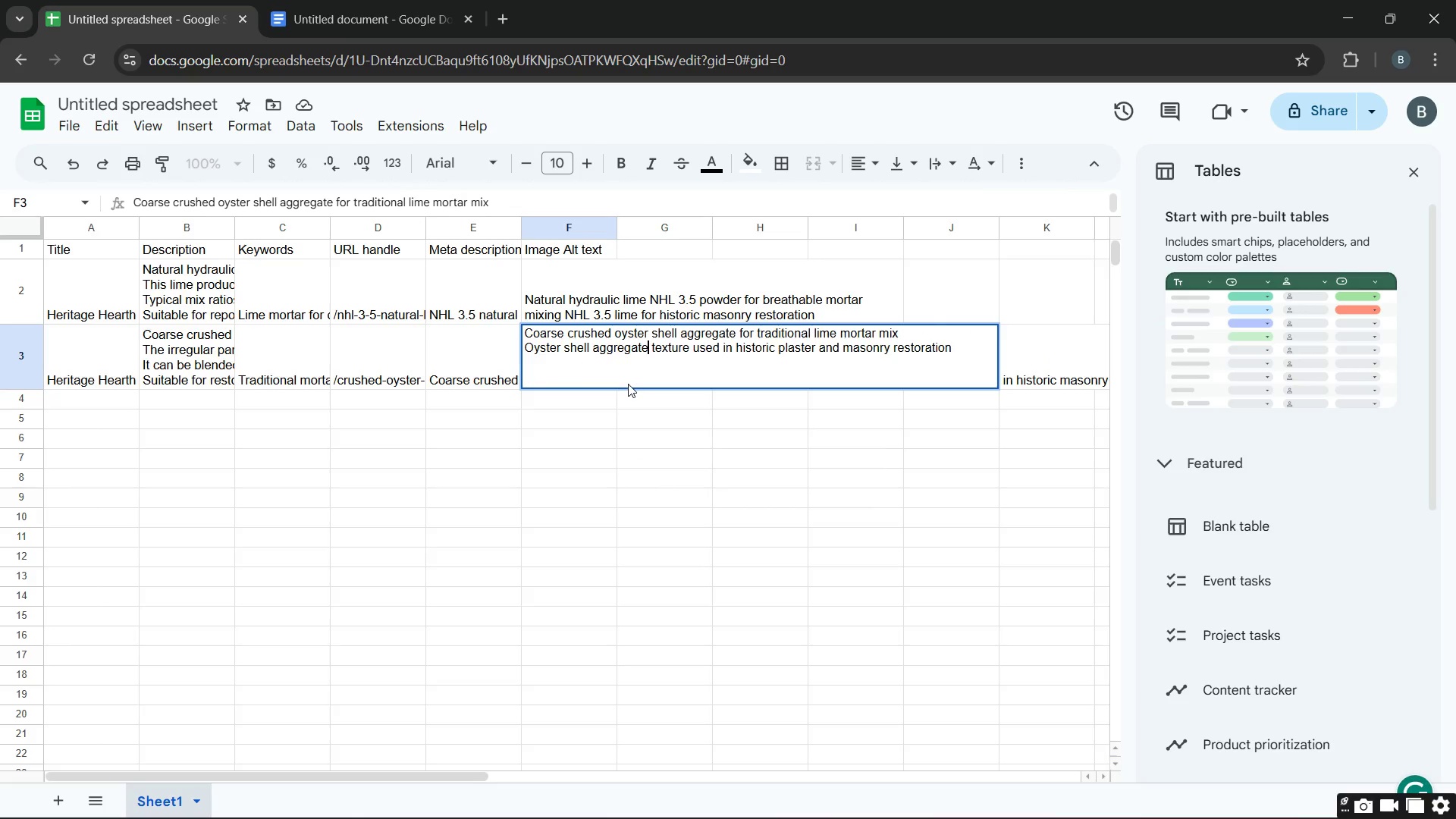 
key(Unknown)
 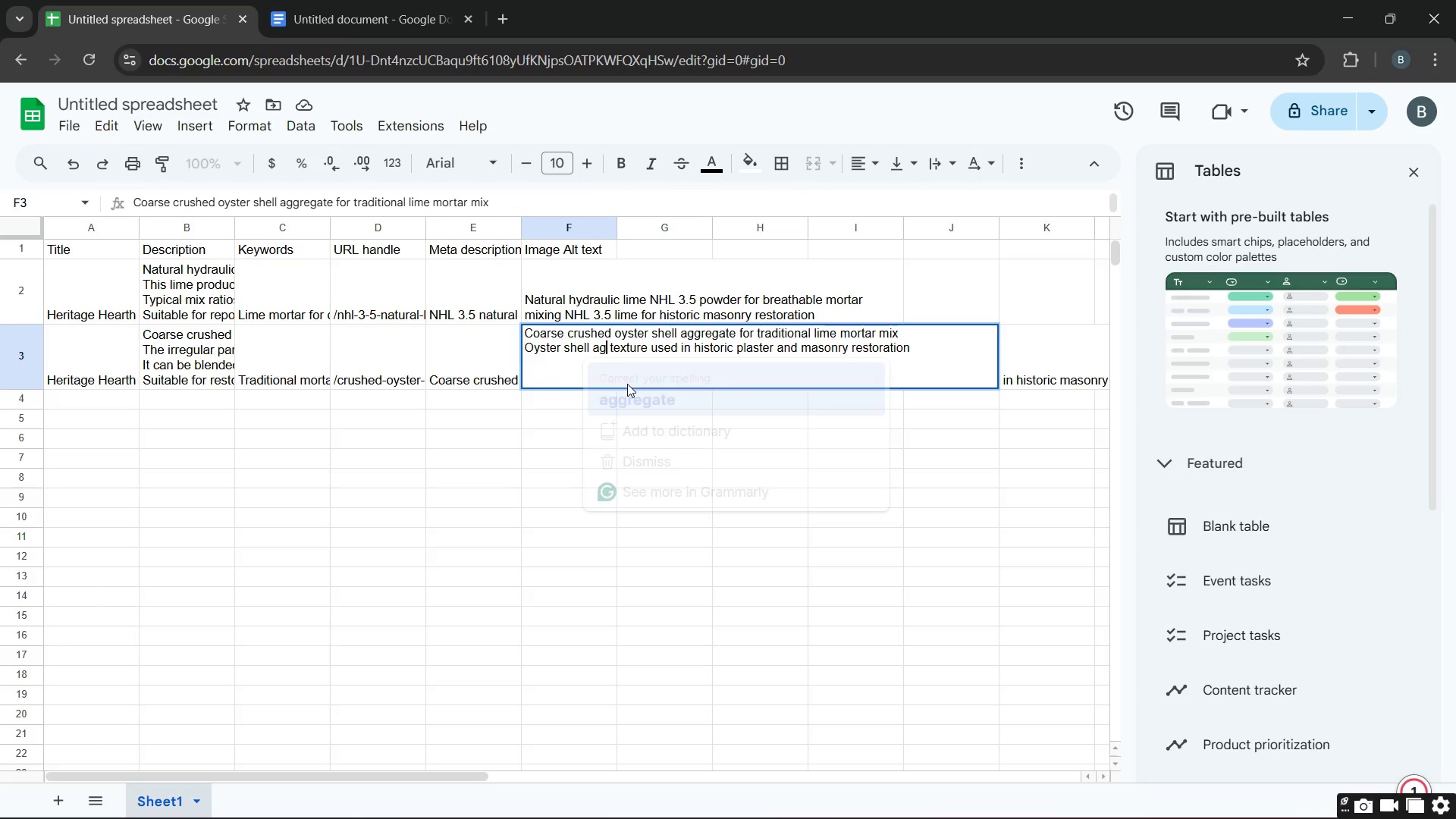 
key(Unknown)
 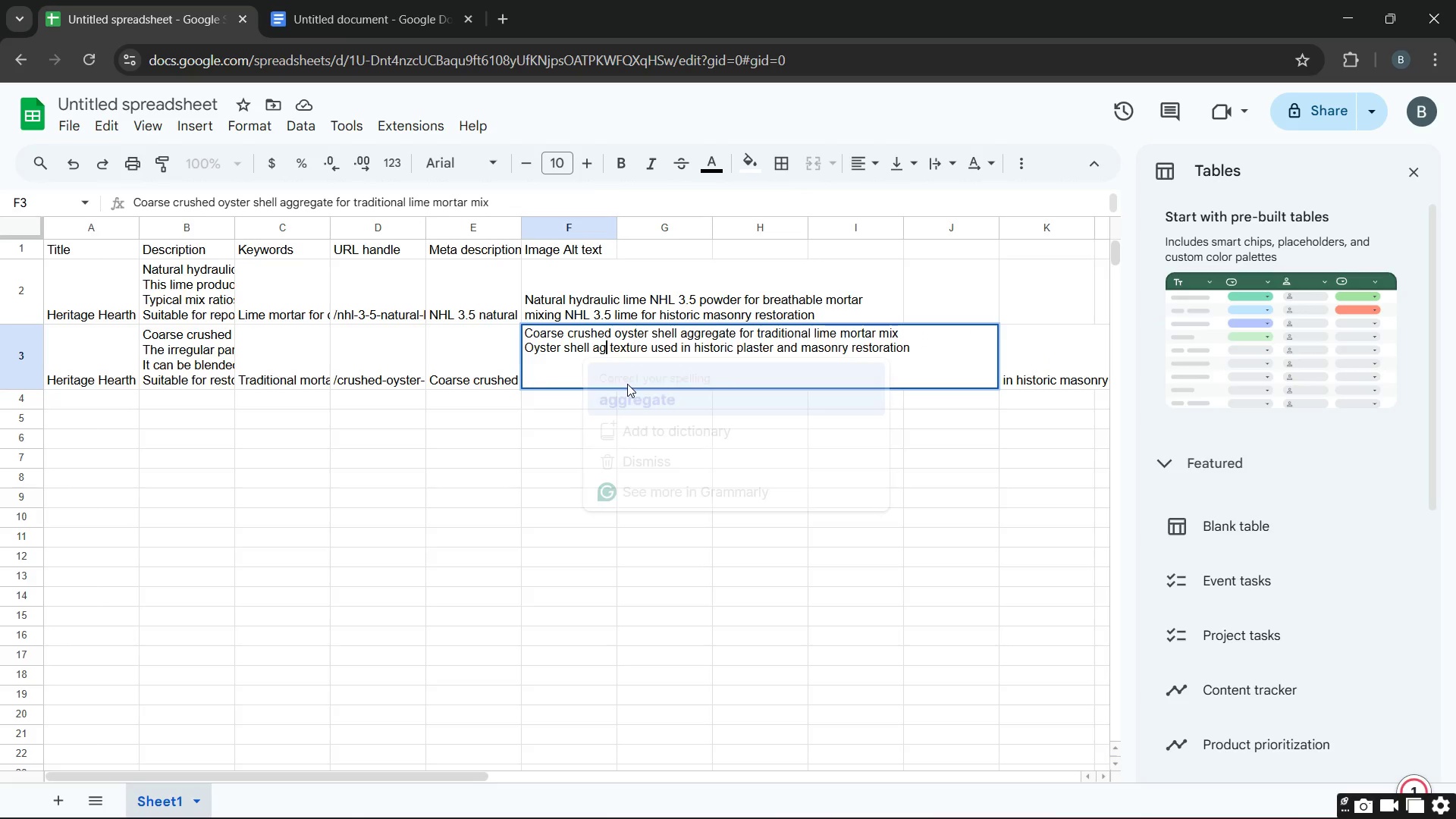 
key(Unknown)
 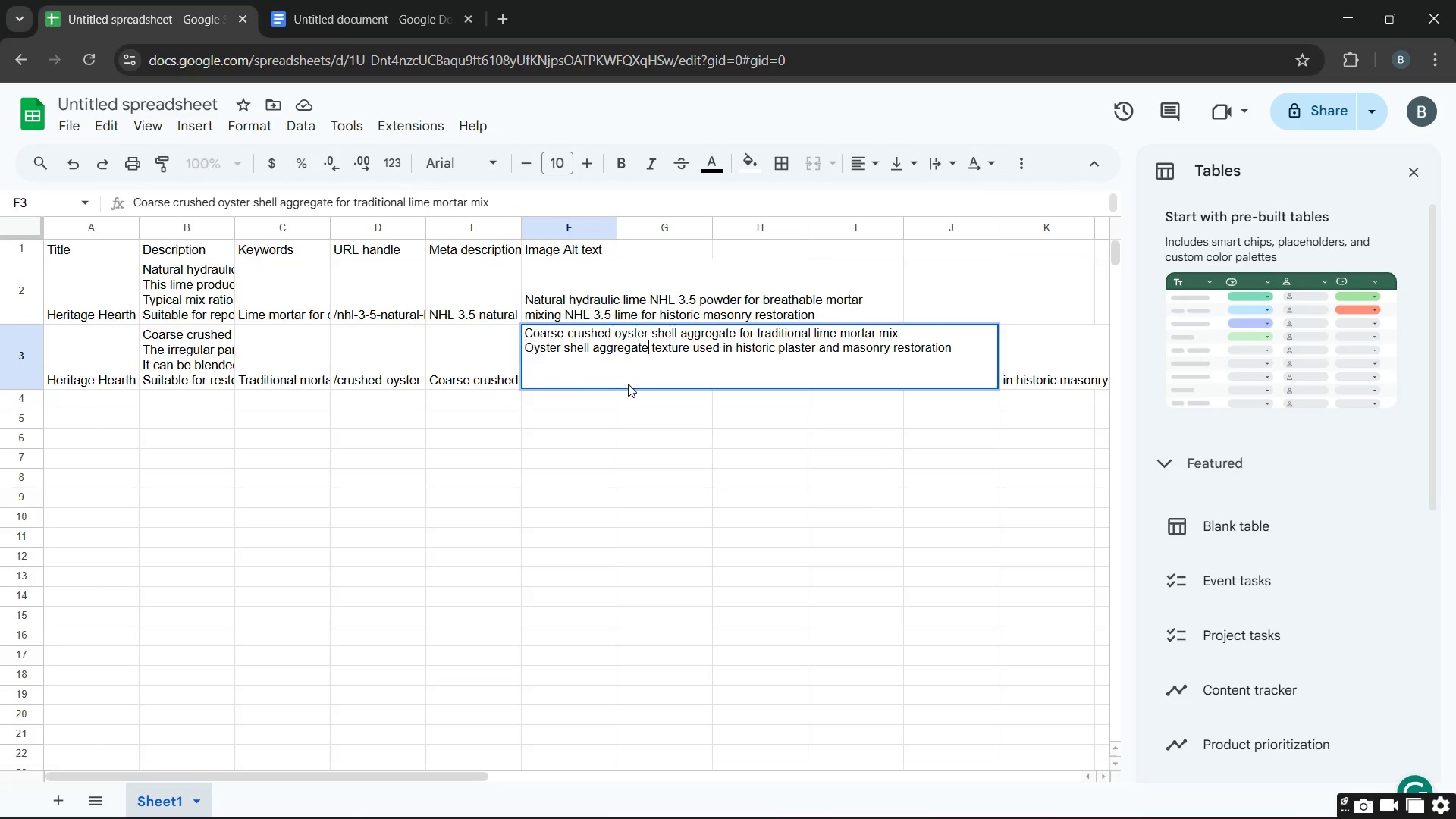 
key(Unknown)
 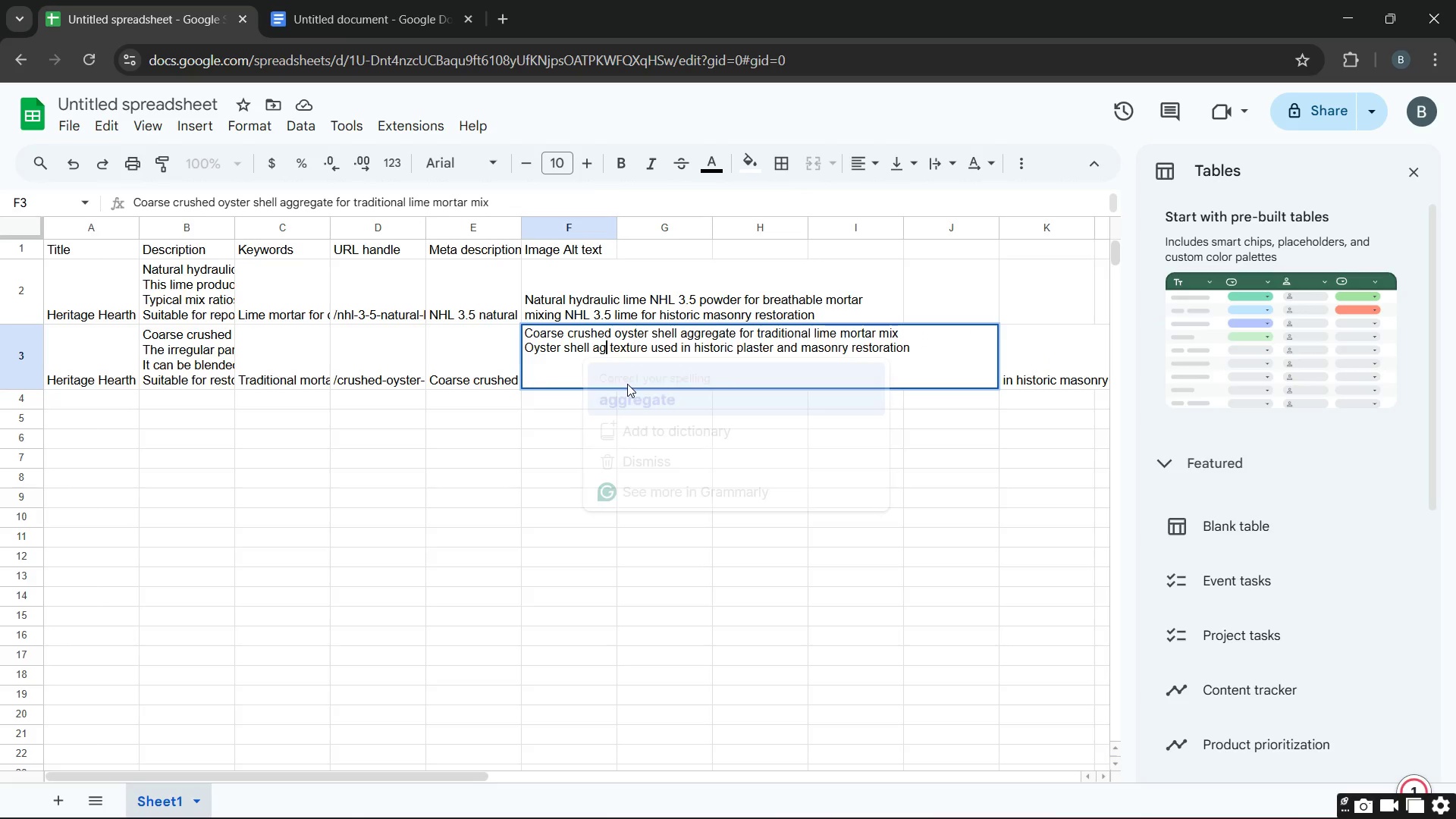 
key(Unknown)
 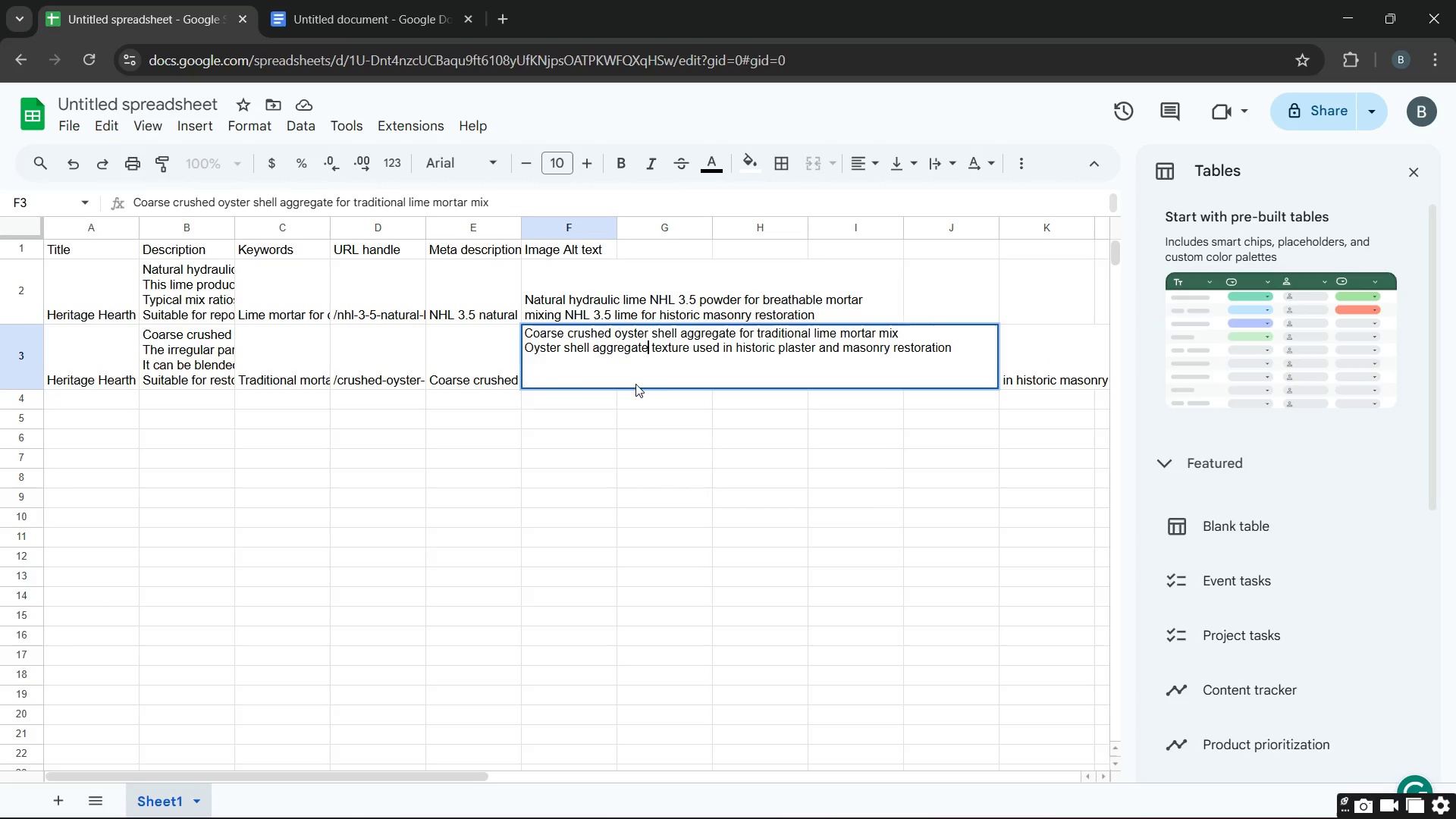 
key(Unknown)
 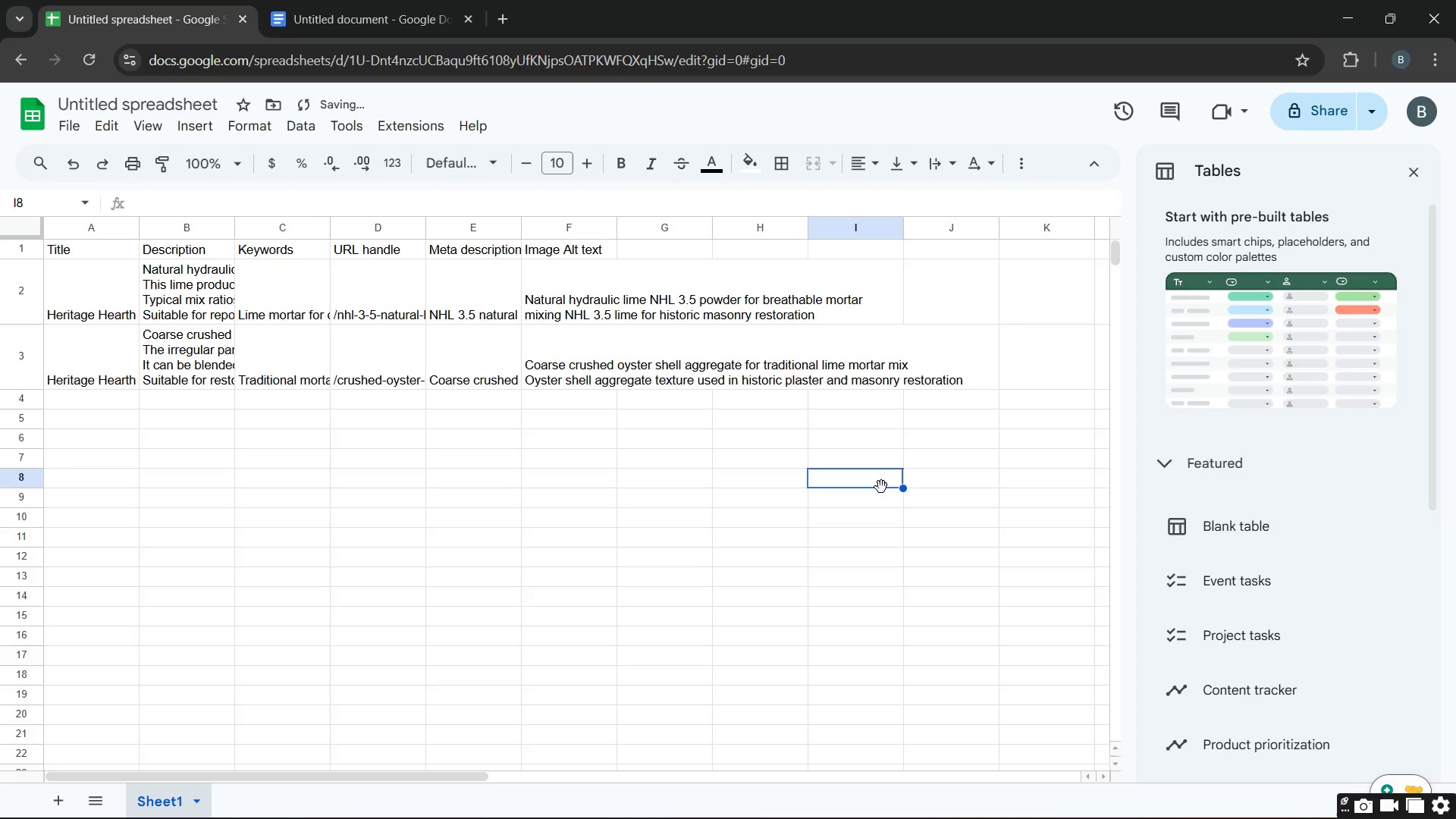 
wait(7.62)
 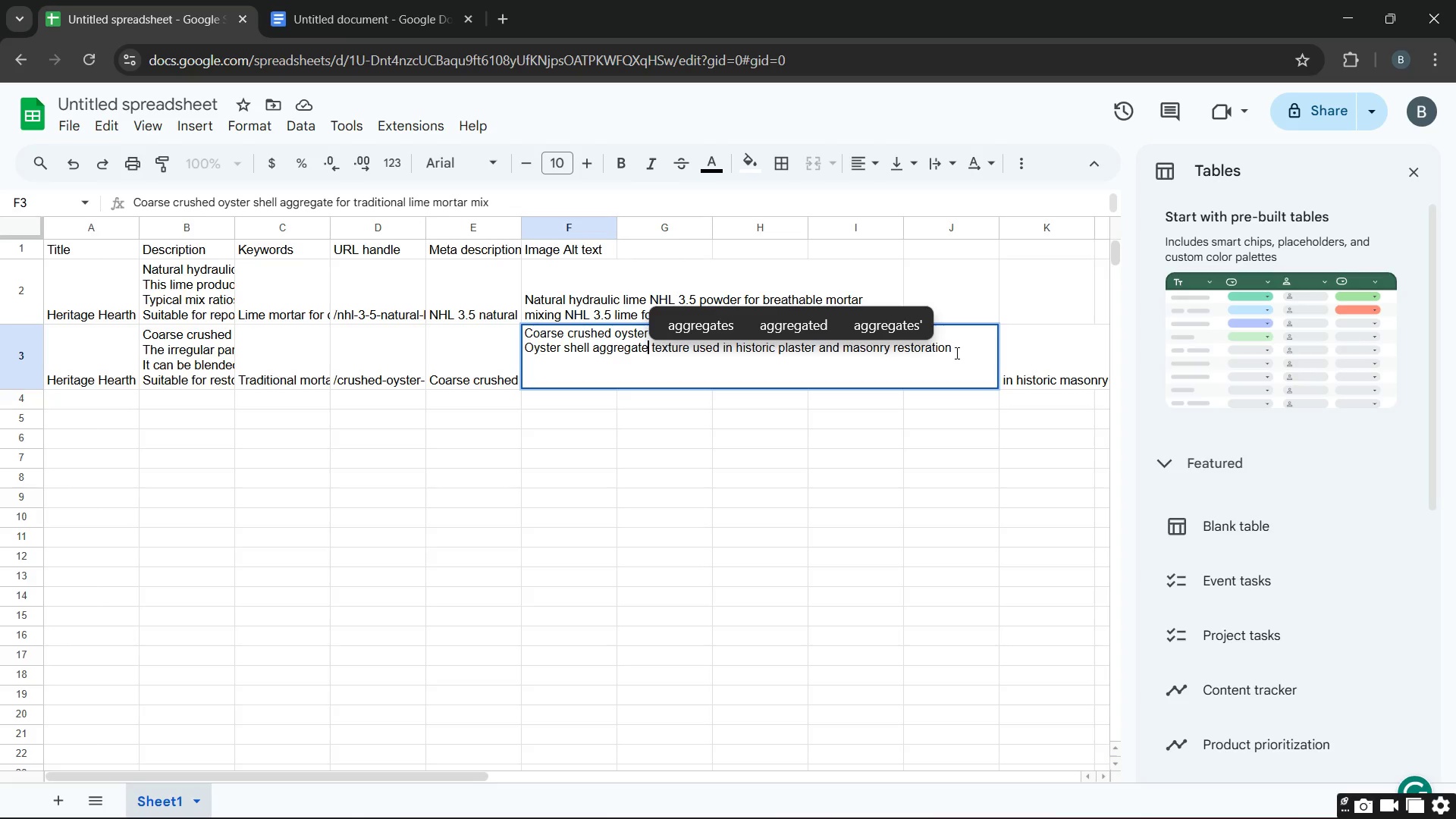 
double_click([83, 403])
 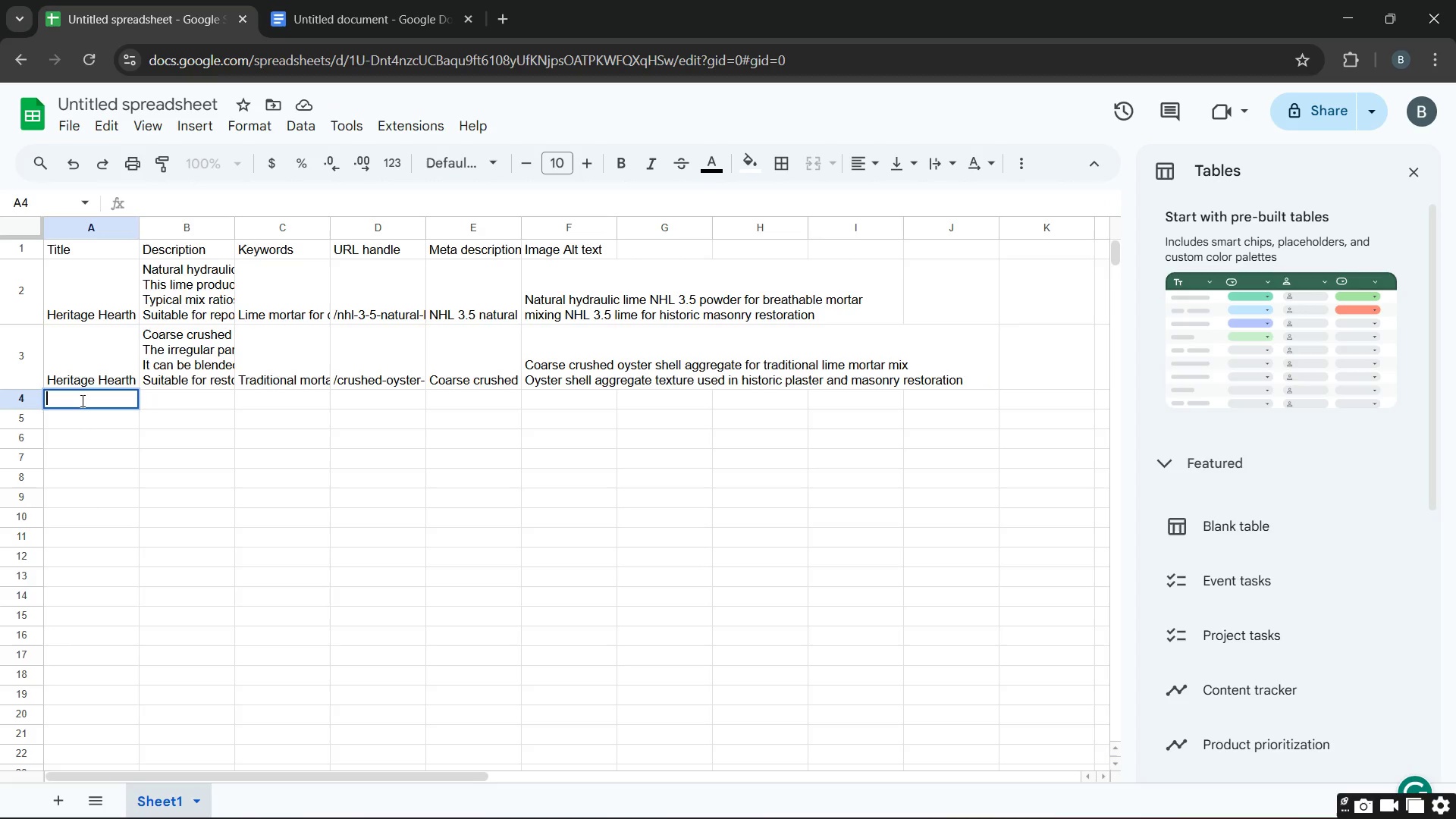 
type(Heritage Hearth )
 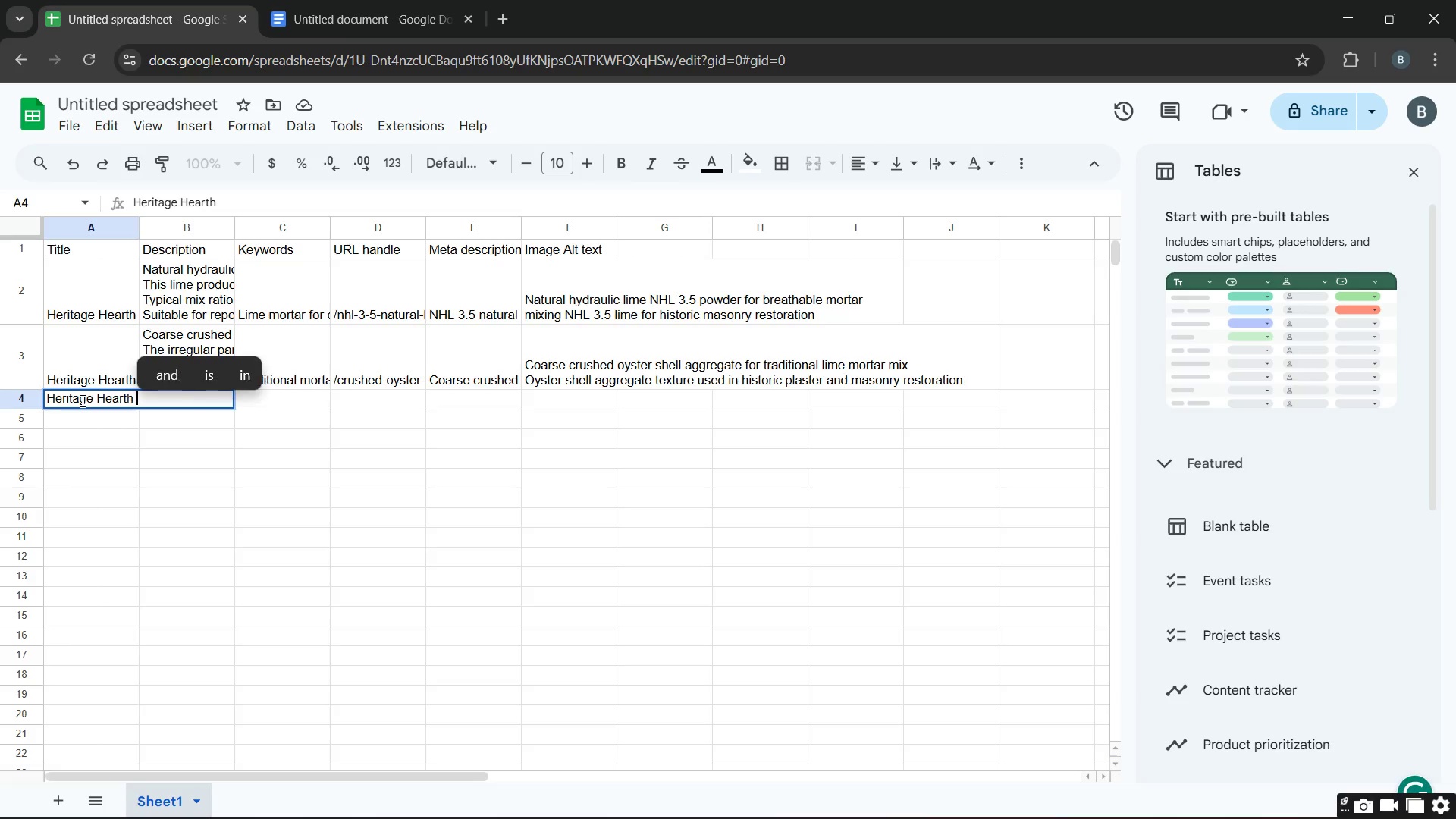 
key(Shift+7)
 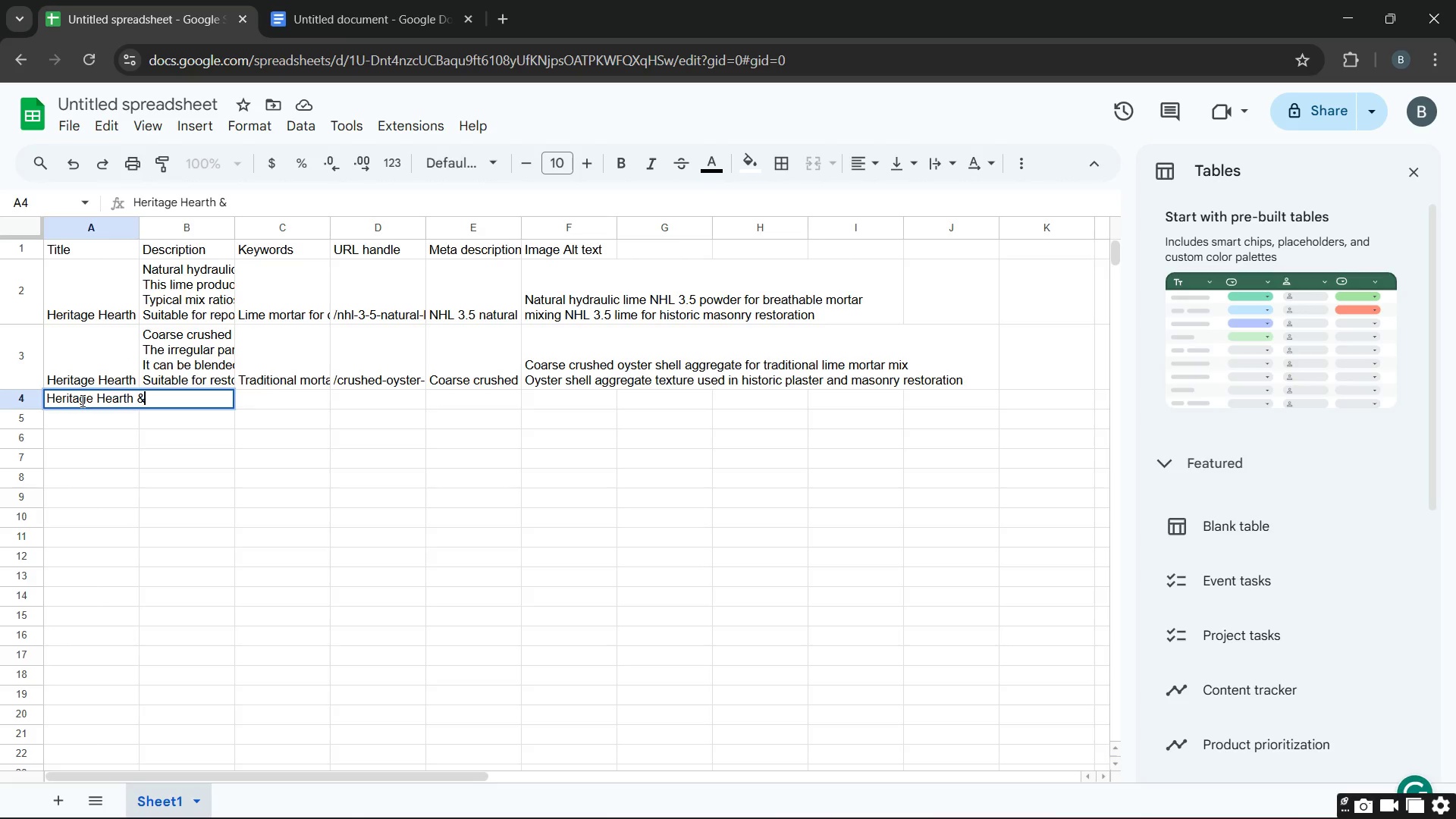 
wait(5.77)
 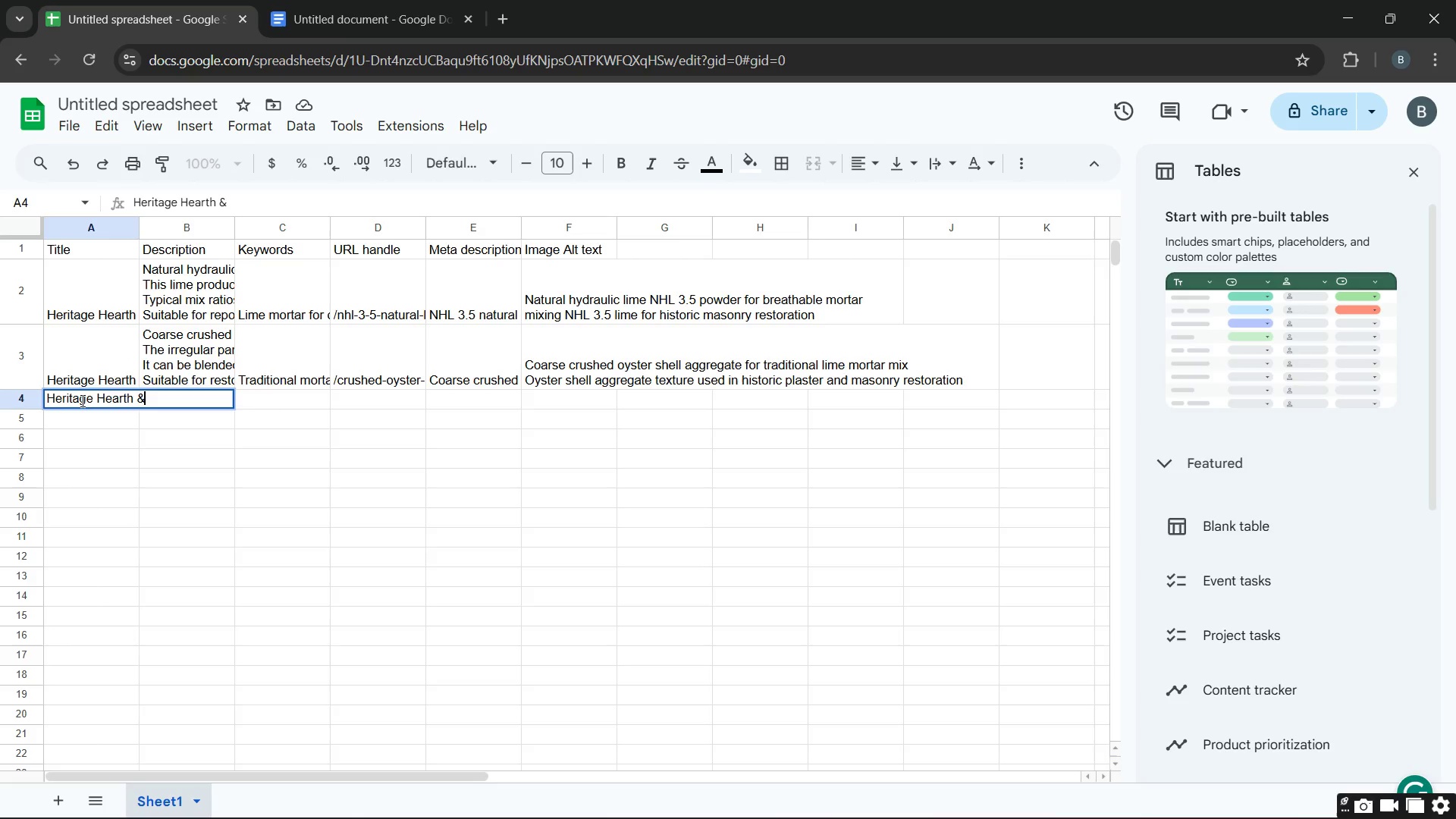 
type( m)
key(Backspace)
type(Mortar raw sienna ea)
 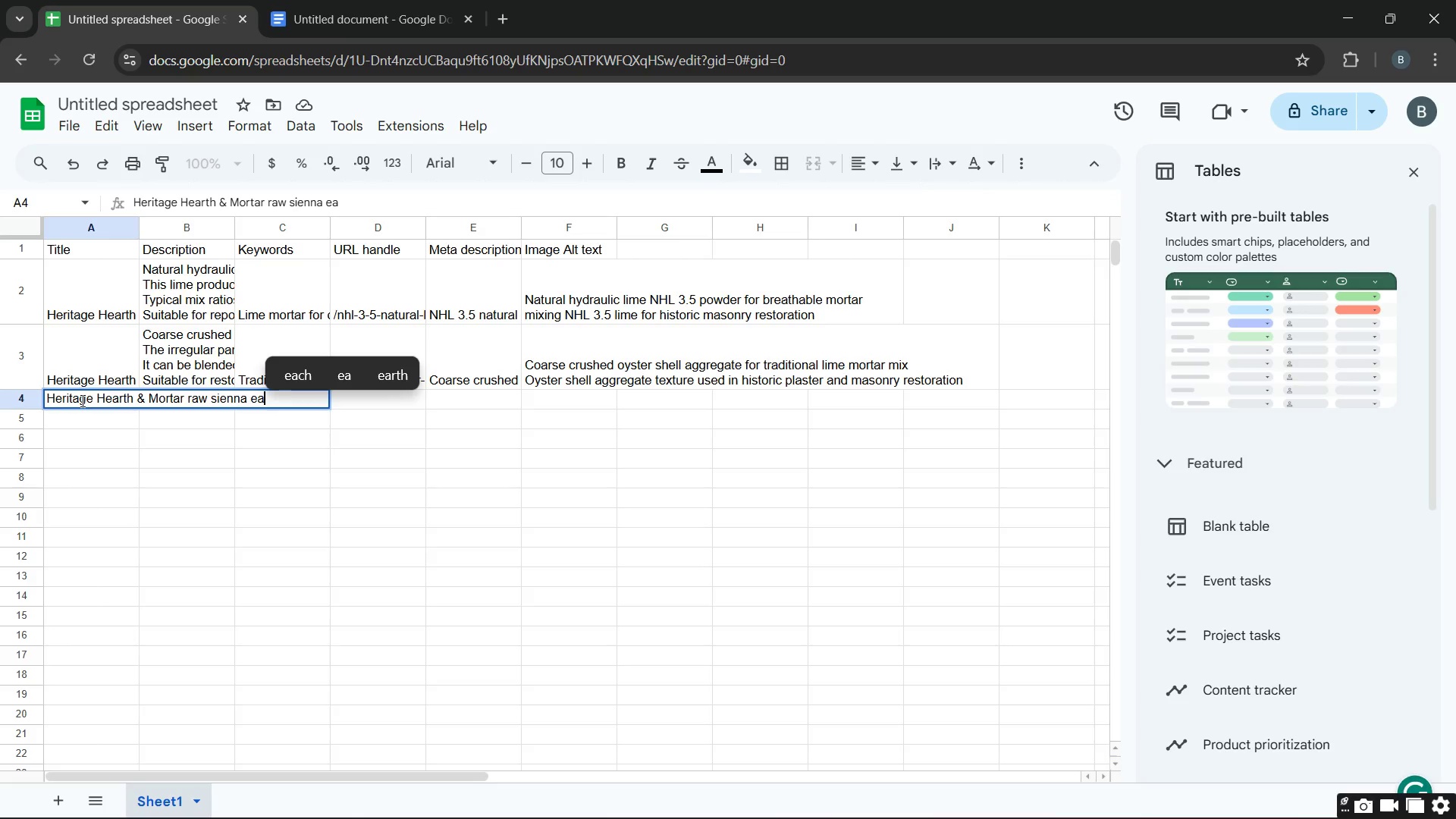 
type(rth pigment - natural mineral colour for limr)
key(Backspace)
type(e plaster & wash )
 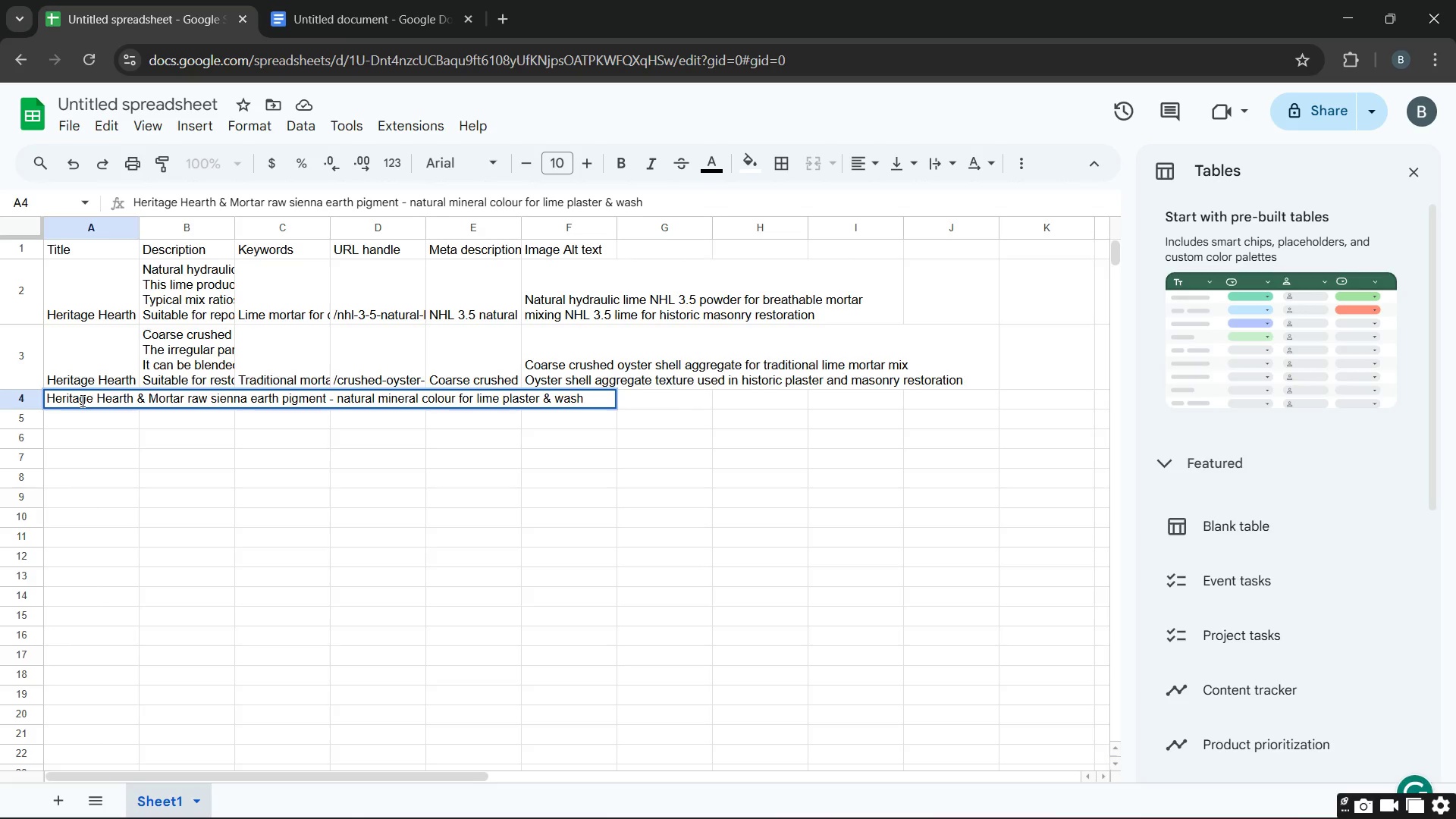 
left_click([135, 473])
 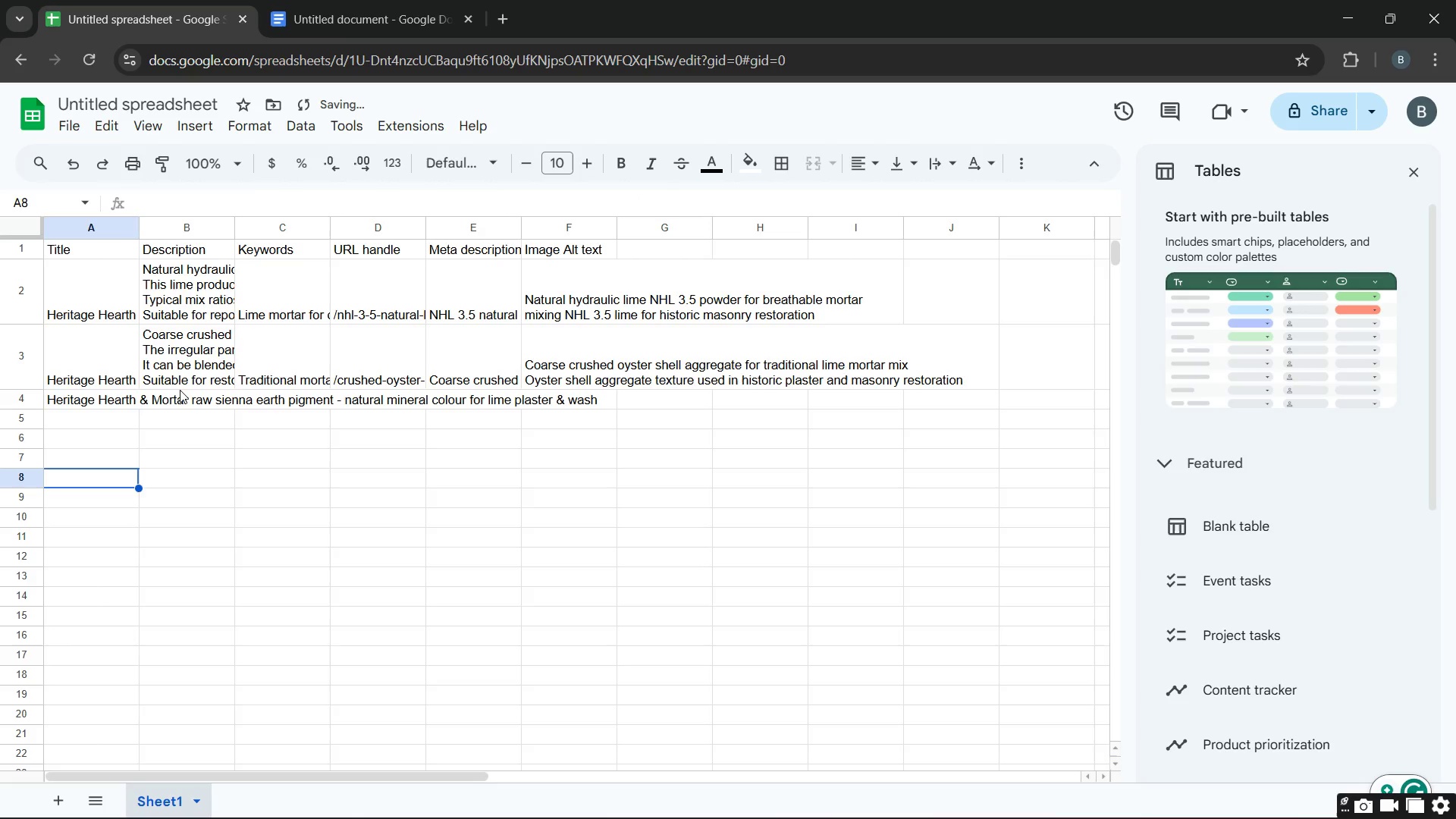 
double_click([180, 390])
 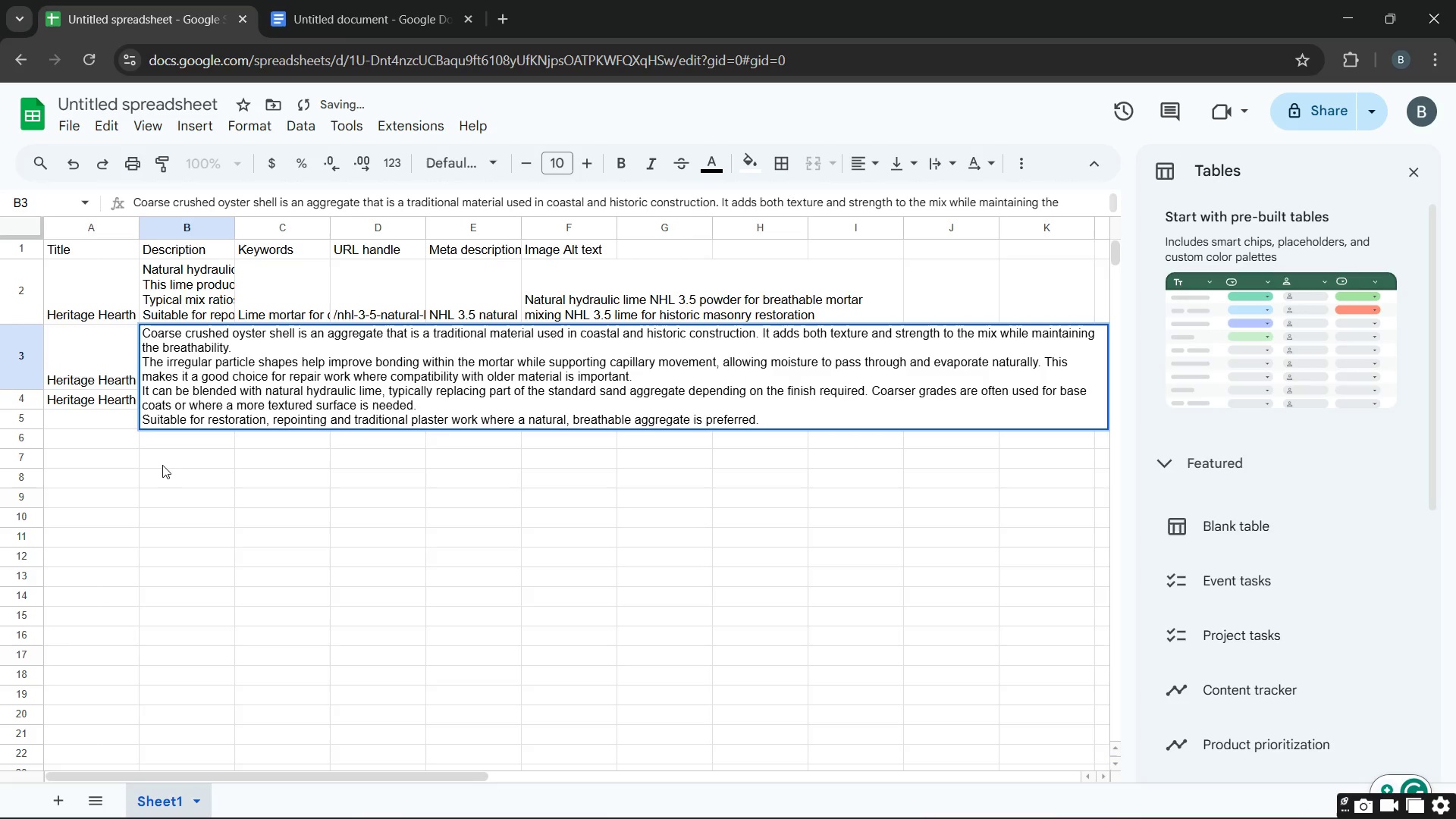 
left_click([162, 468])
 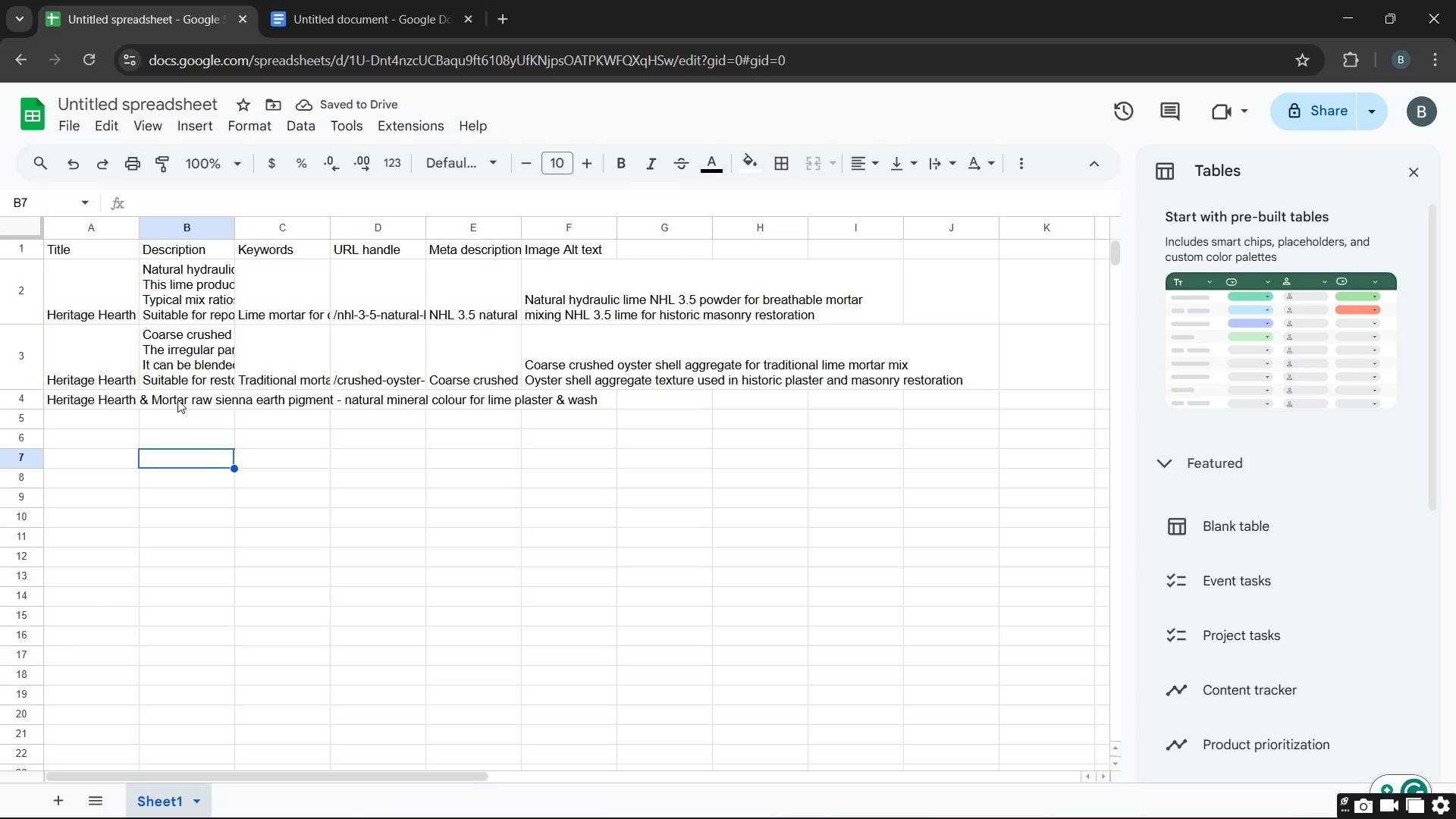 
double_click([177, 400])
 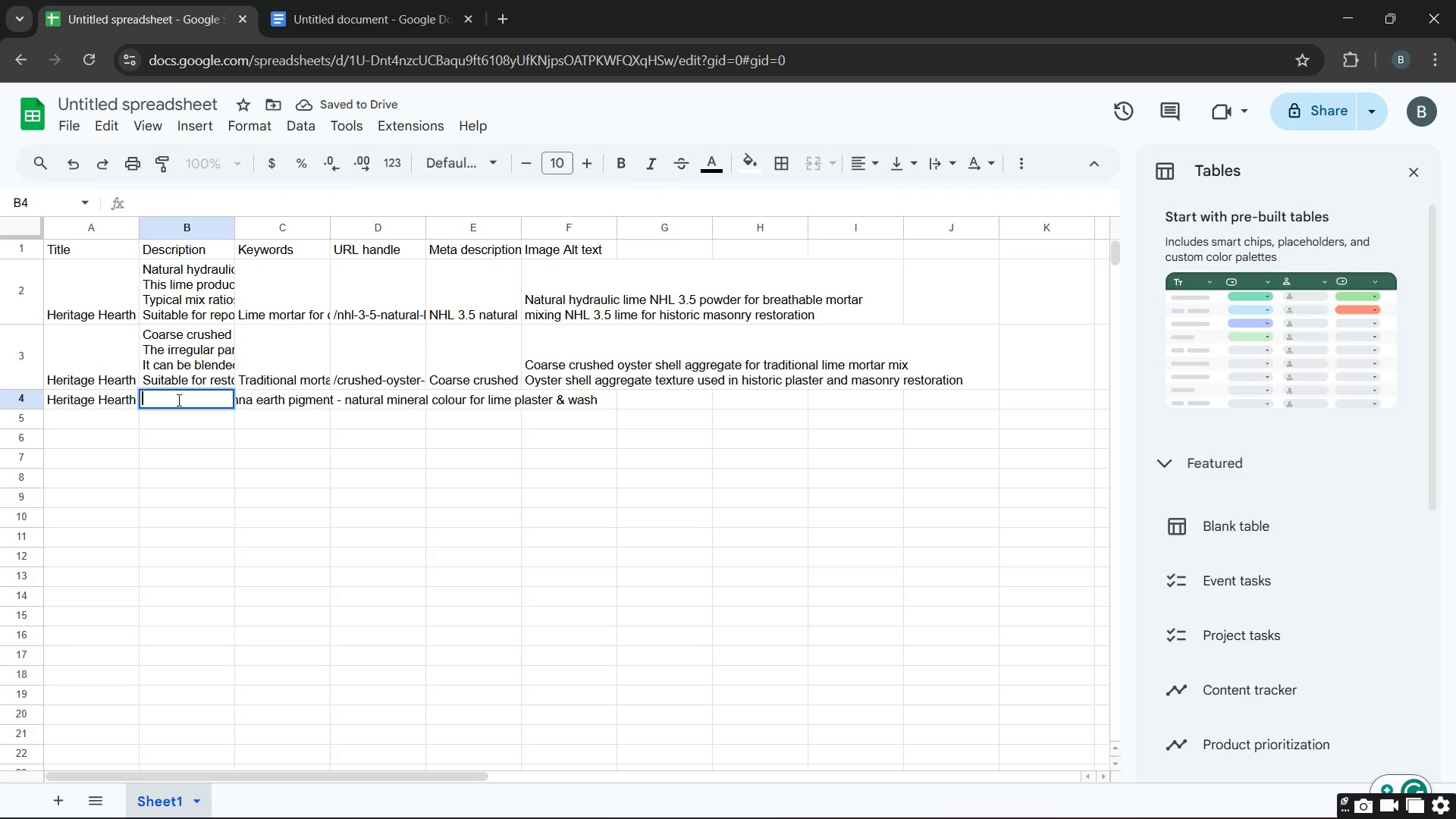 
triple_click([177, 400])
 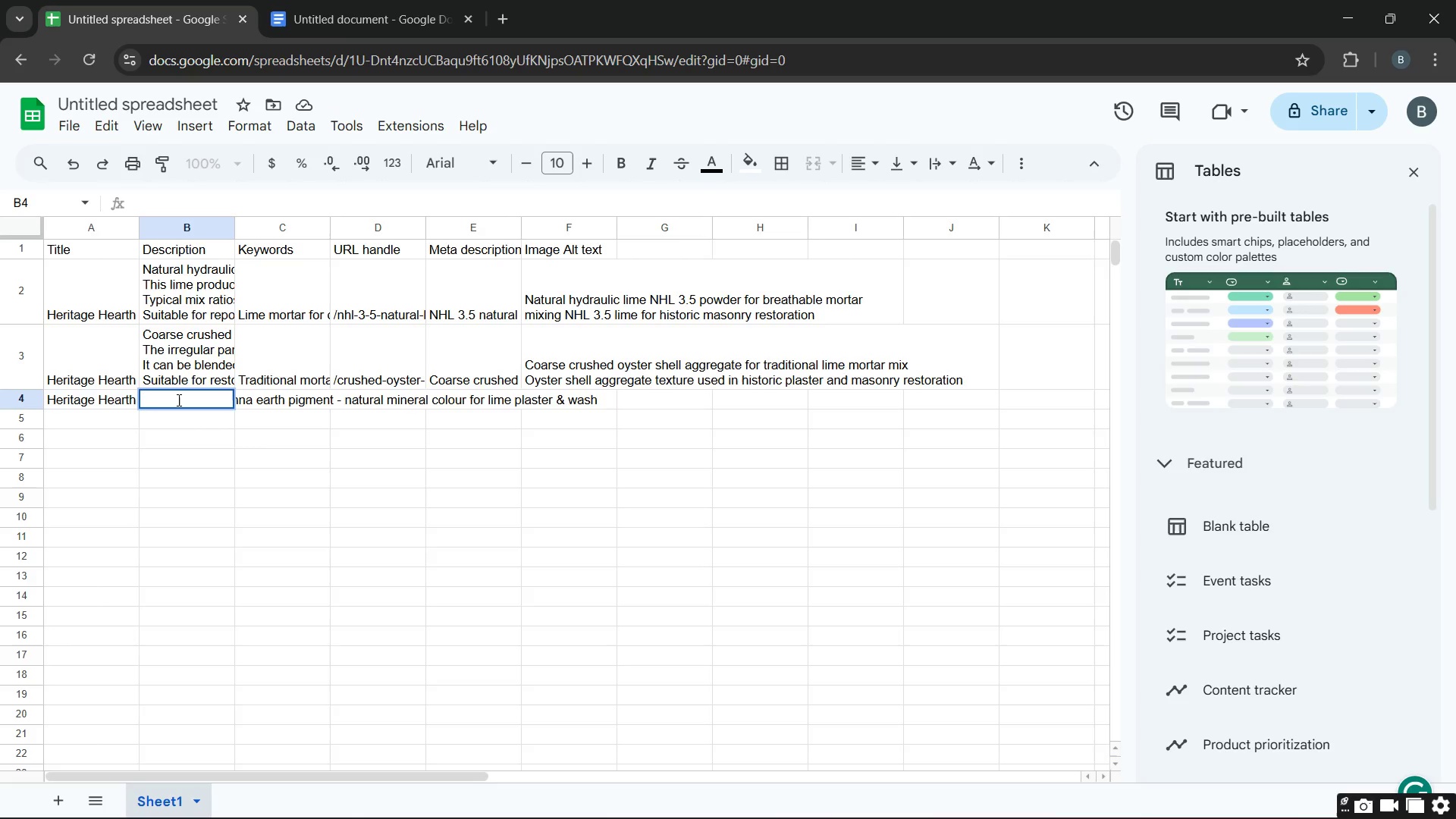 
wait(7.0)
 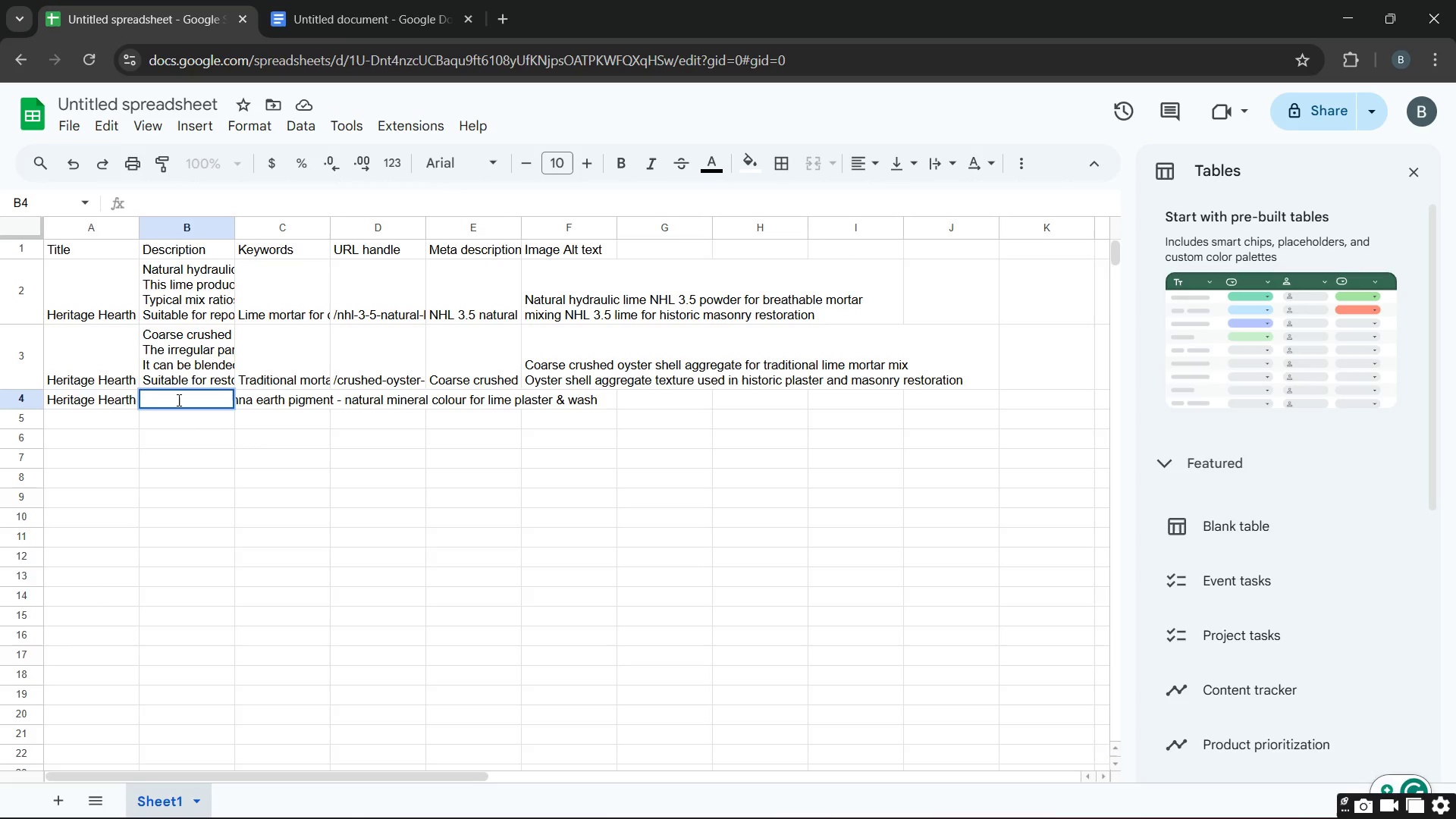 
type(raw sienna is a natural earth pu)
key(Backspace)
type(ig,)
key(Backspace)
type(ment knoe)
key(Backspace)
type(wn )
 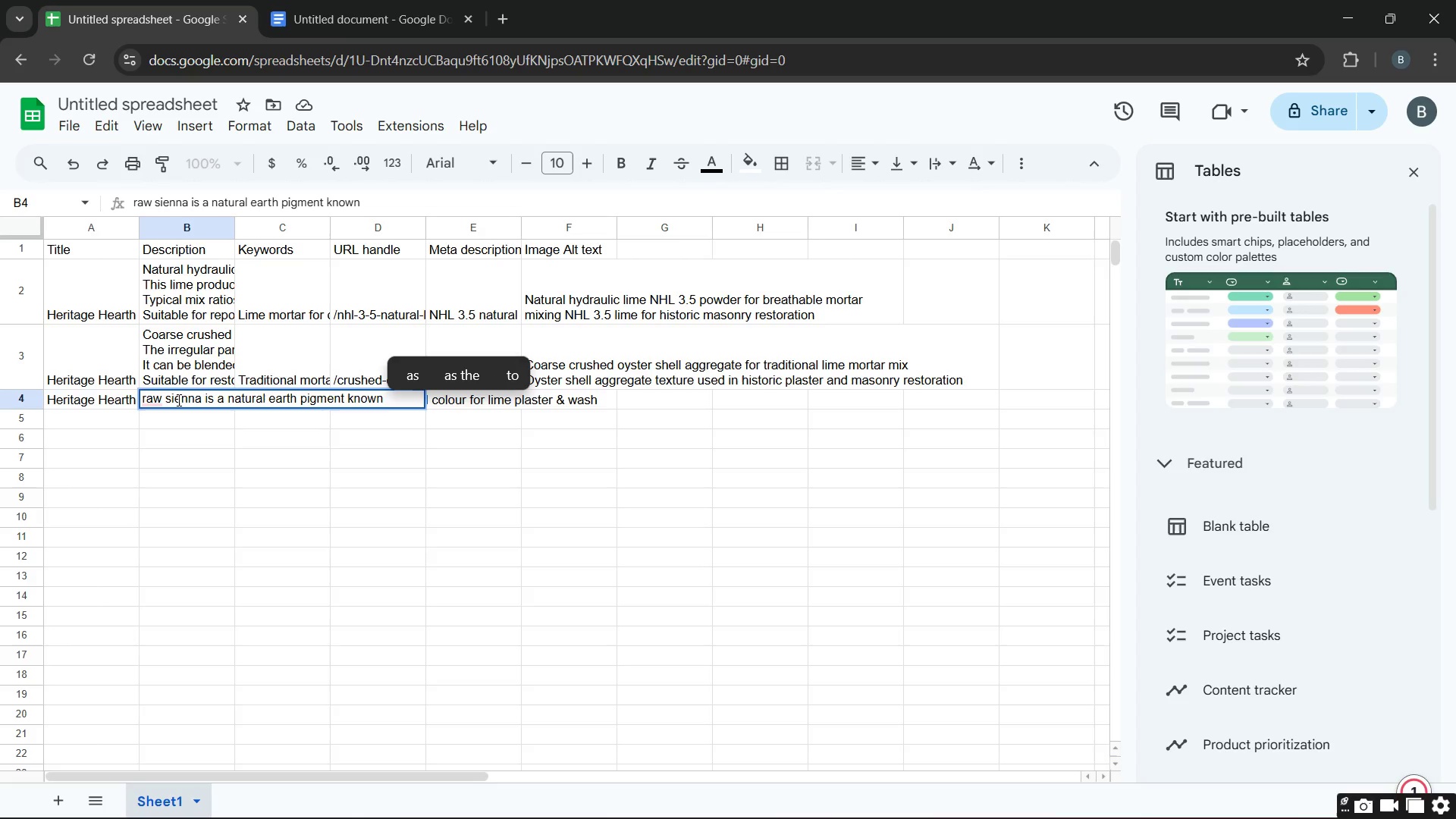 
type(for its )
key(Backspace)
 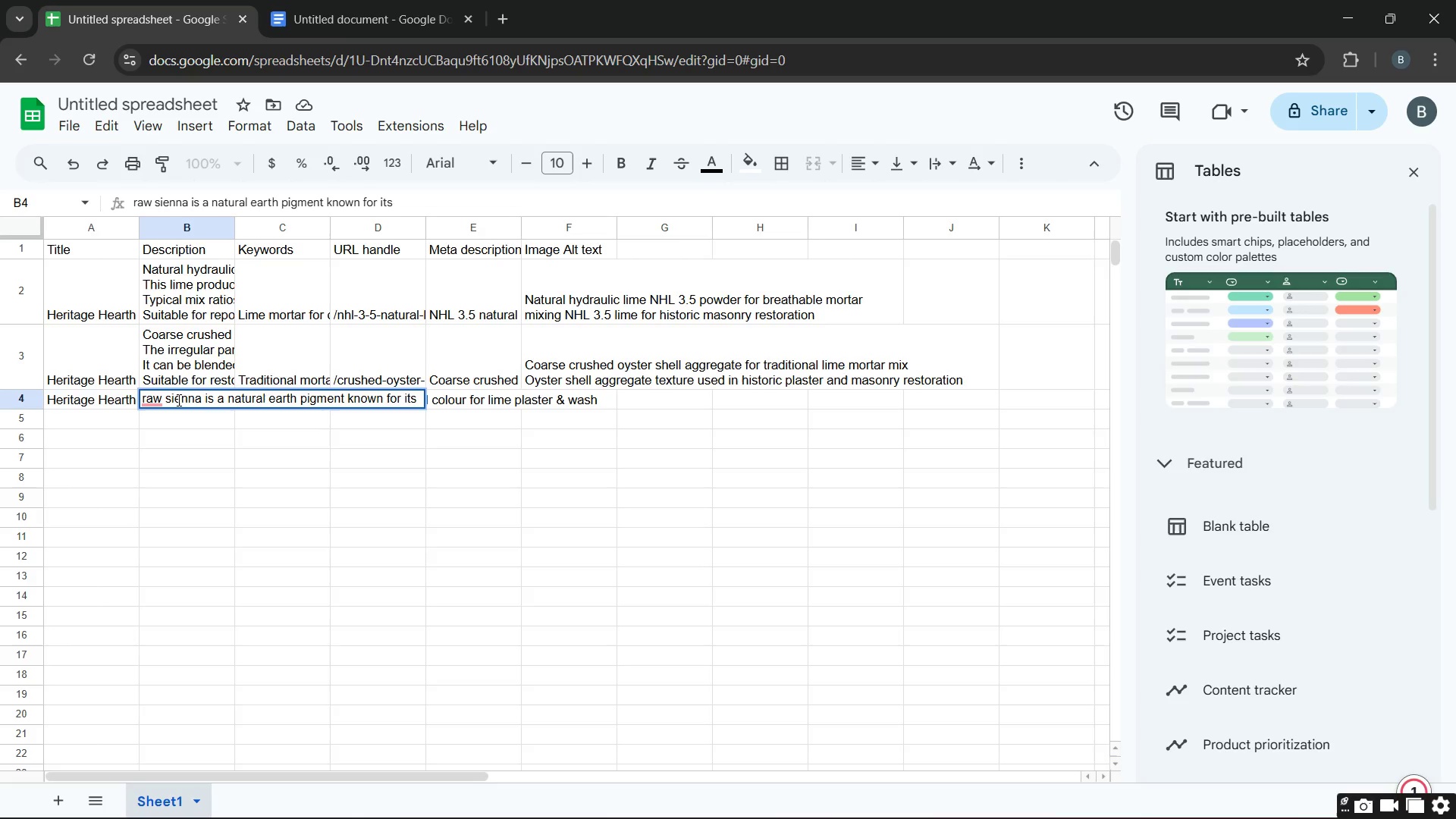 
hold_key(key=ControlLeft, duration=0.61)
 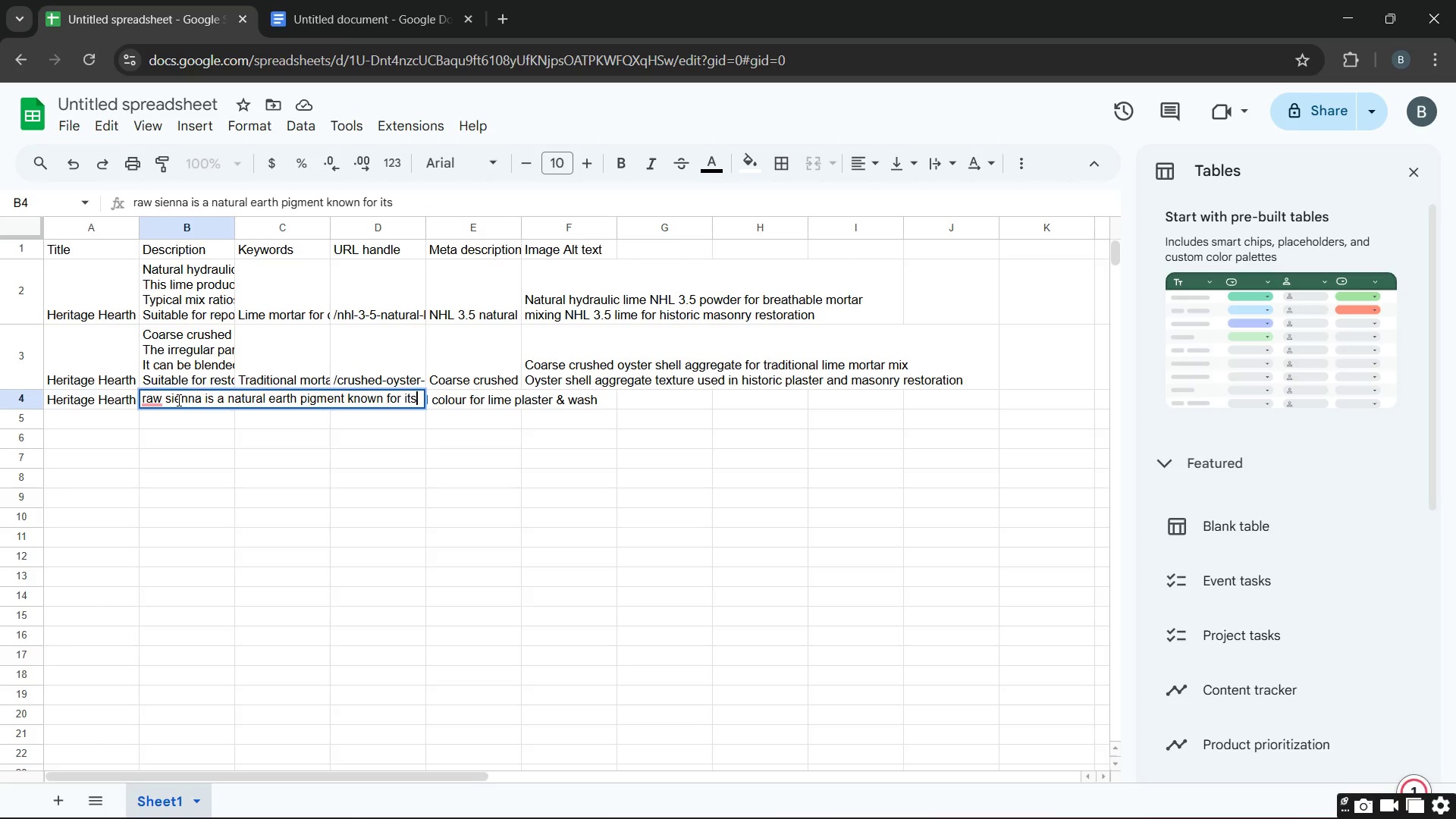 
type(war)
key(Backspace)
key(Backspace)
key(Backspace)
type( warm, golden, )
 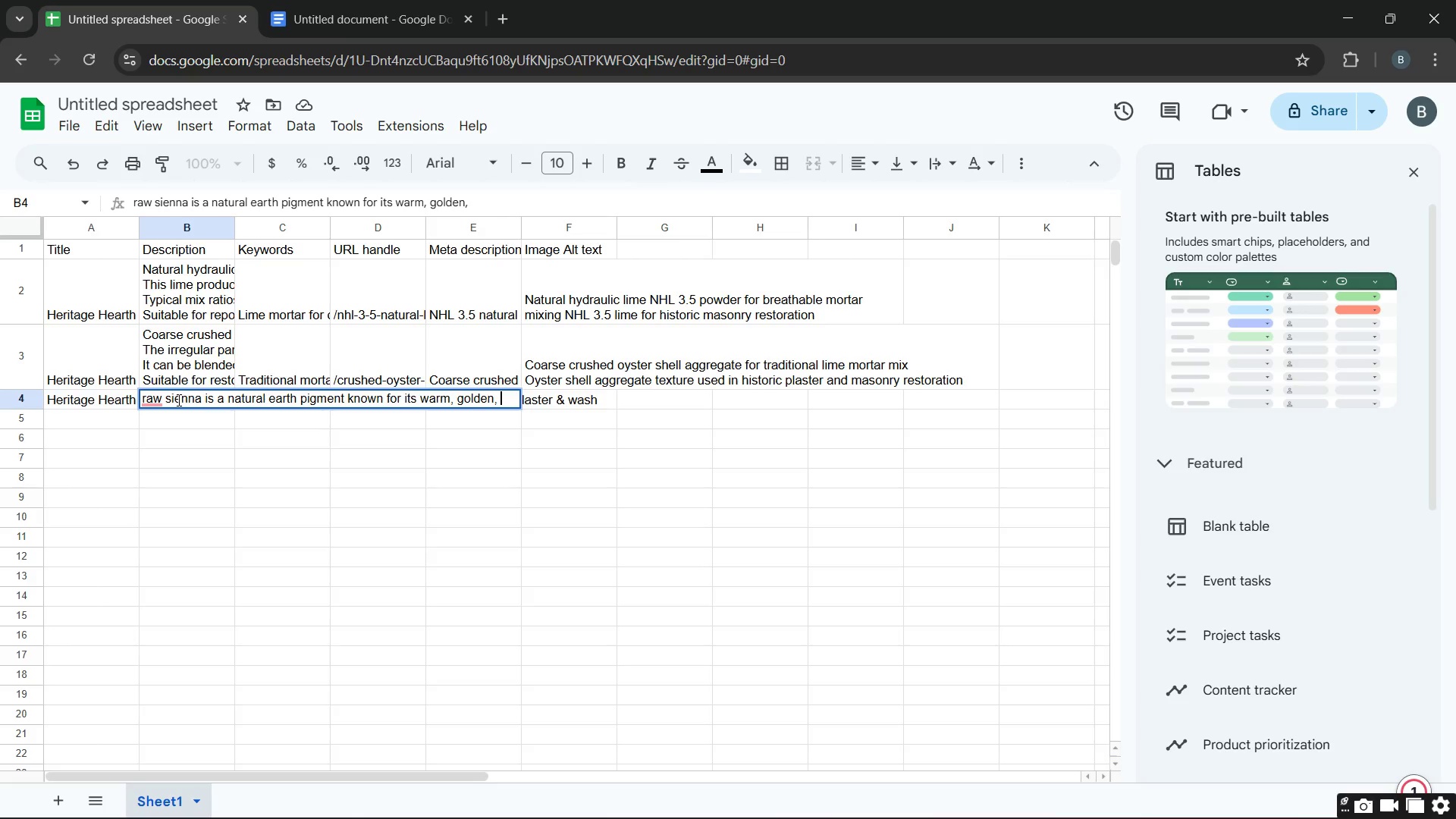 
wait(17.97)
 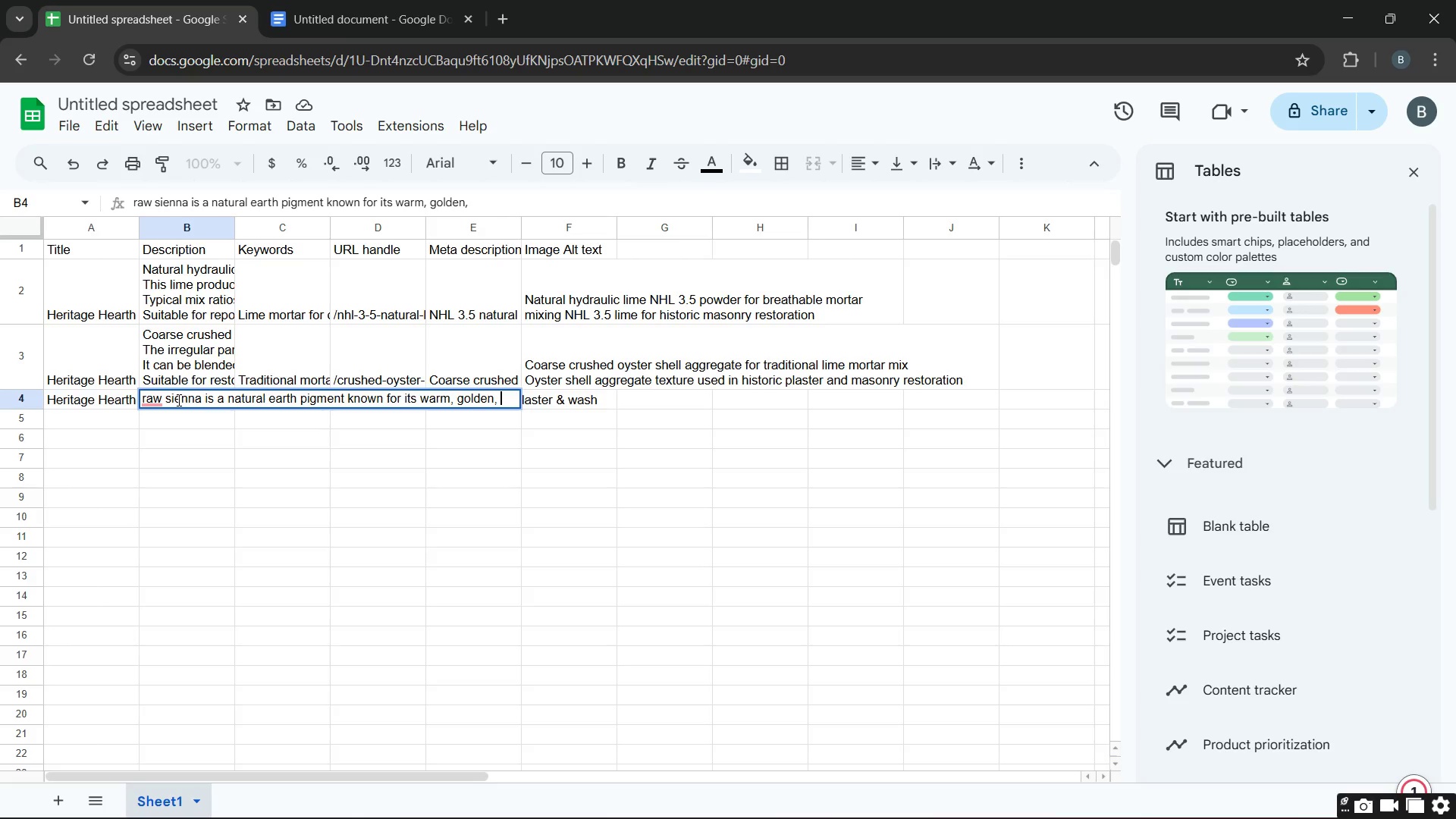 
key(Backspace)
key(Backspace)
type(- )
key(Backspace)
type(brown )
 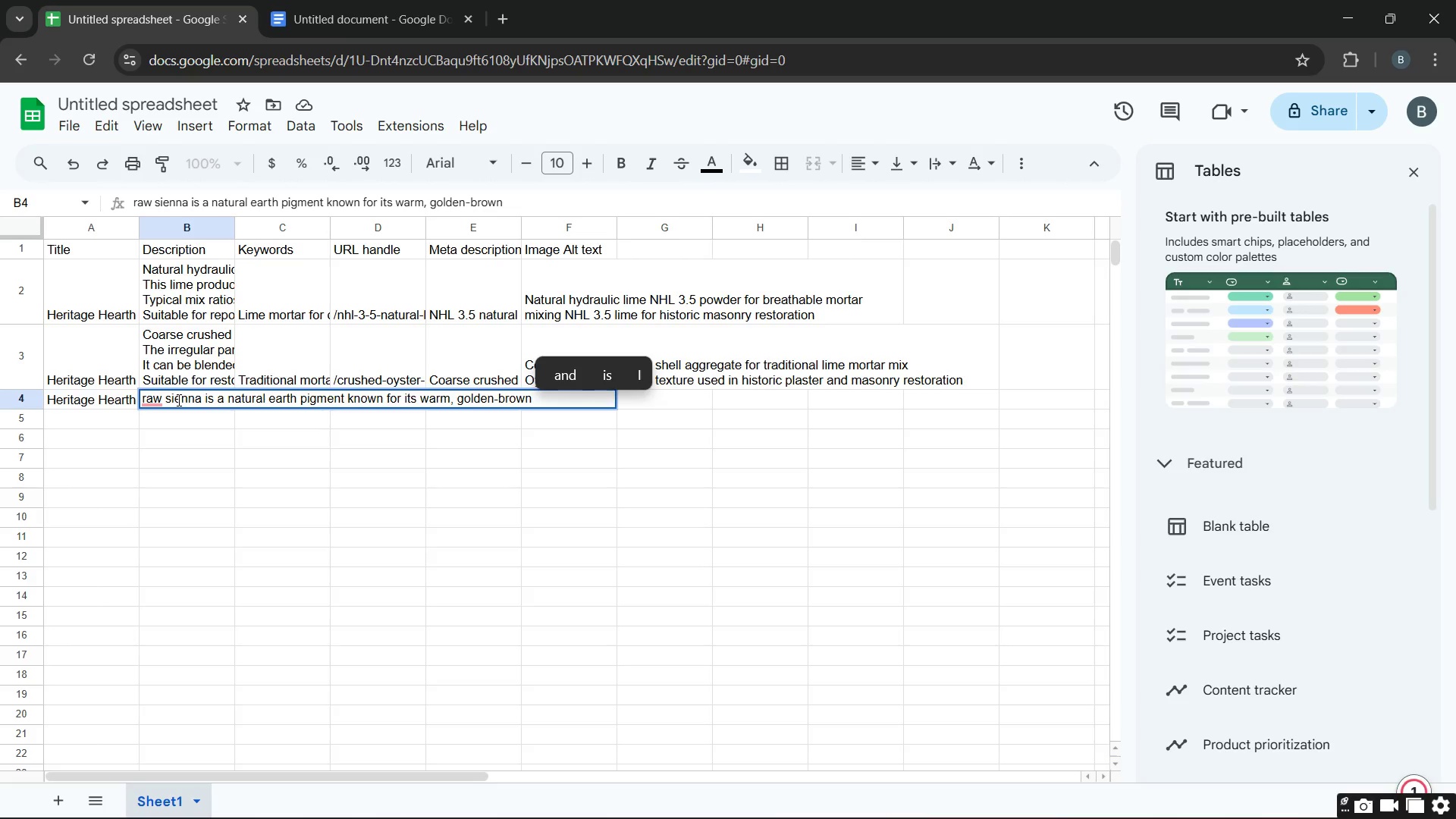 
type(tone )
key(Backspace)
type(, commony )
key(Backspace)
key(Backspace)
type(ly )
 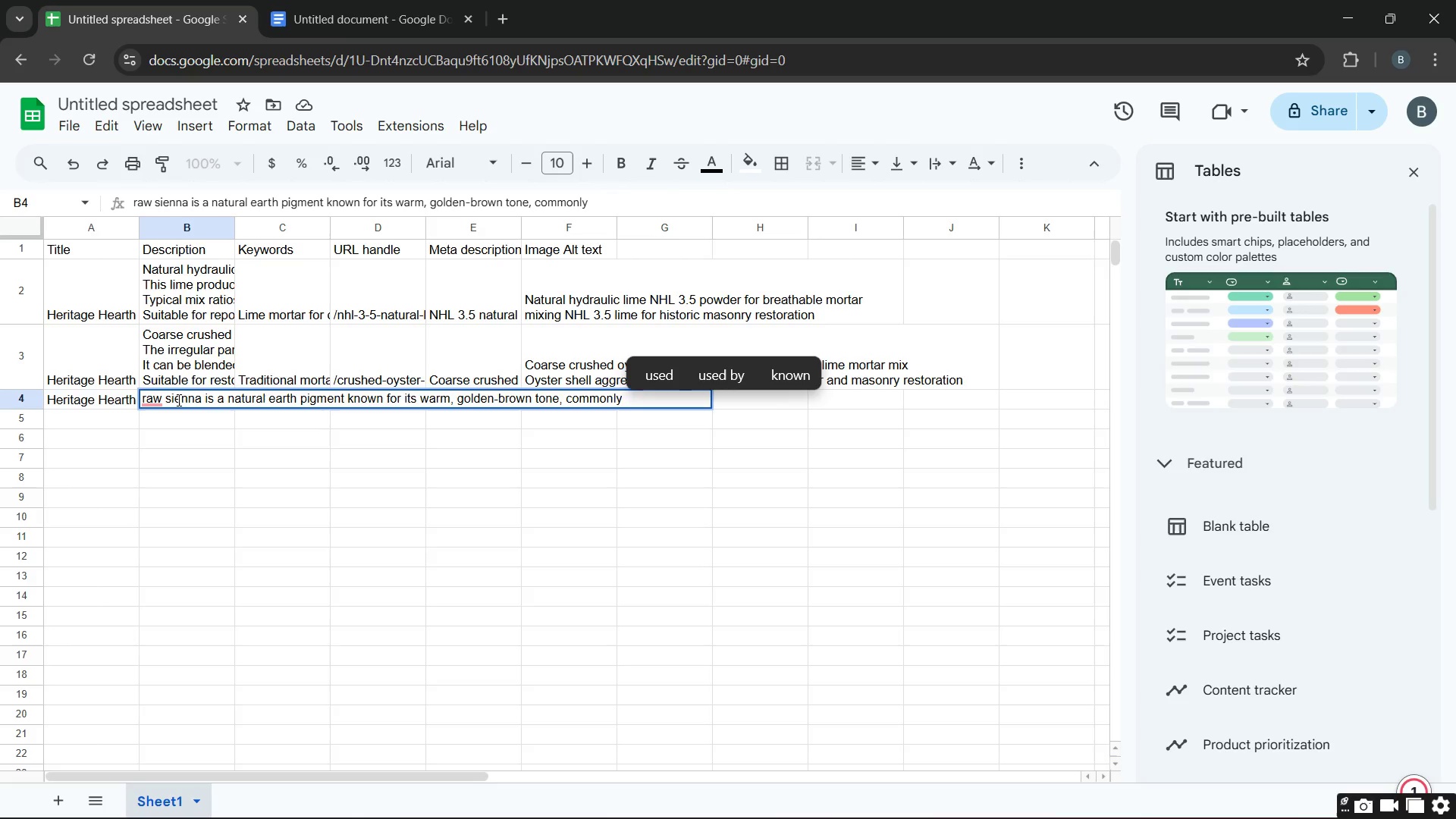 
wait(5.33)
 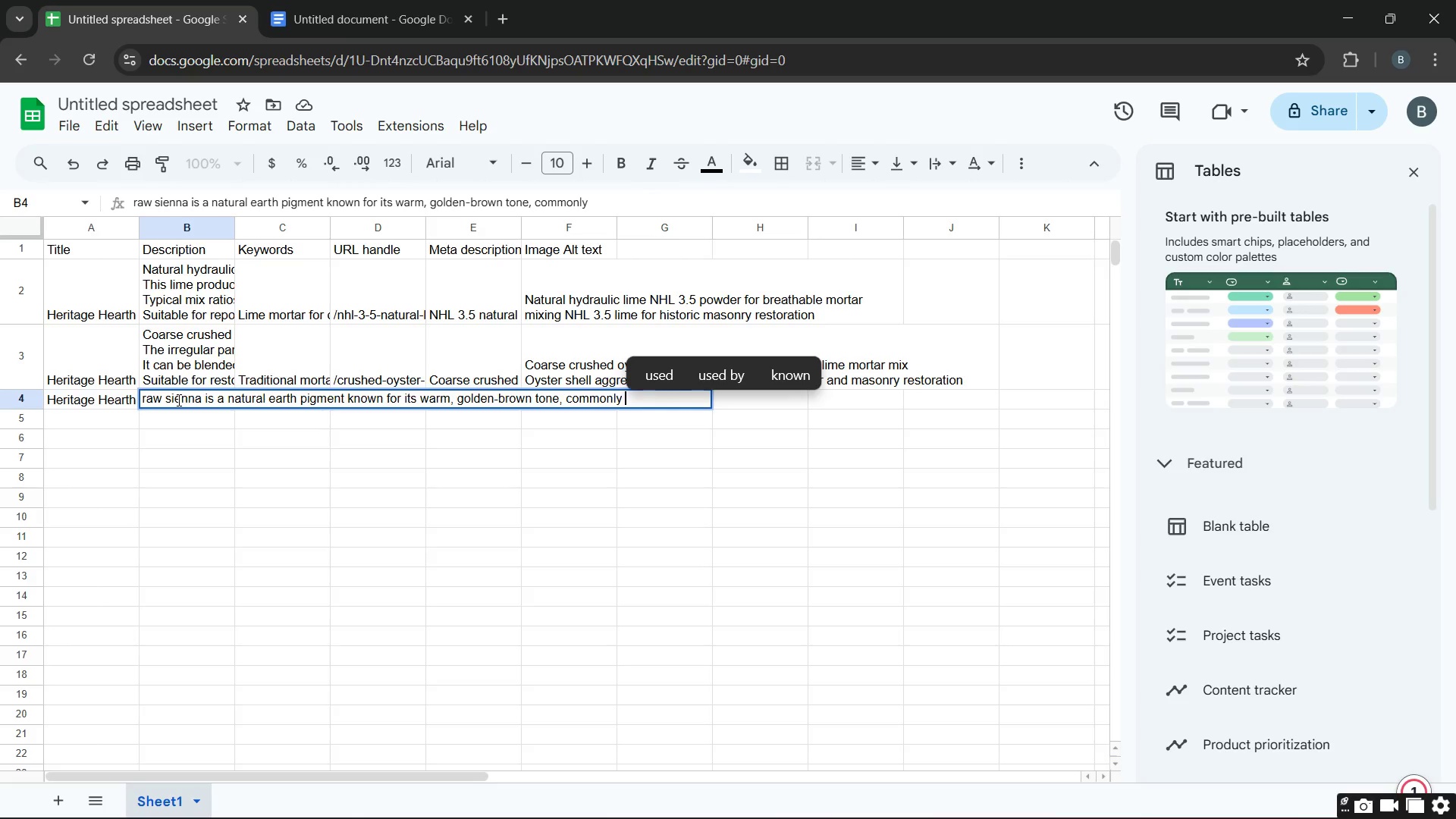 
type(usd intraditiion)
key(Backspace)
key(Backspace)
key(Backspace)
type(ed in traditional )
 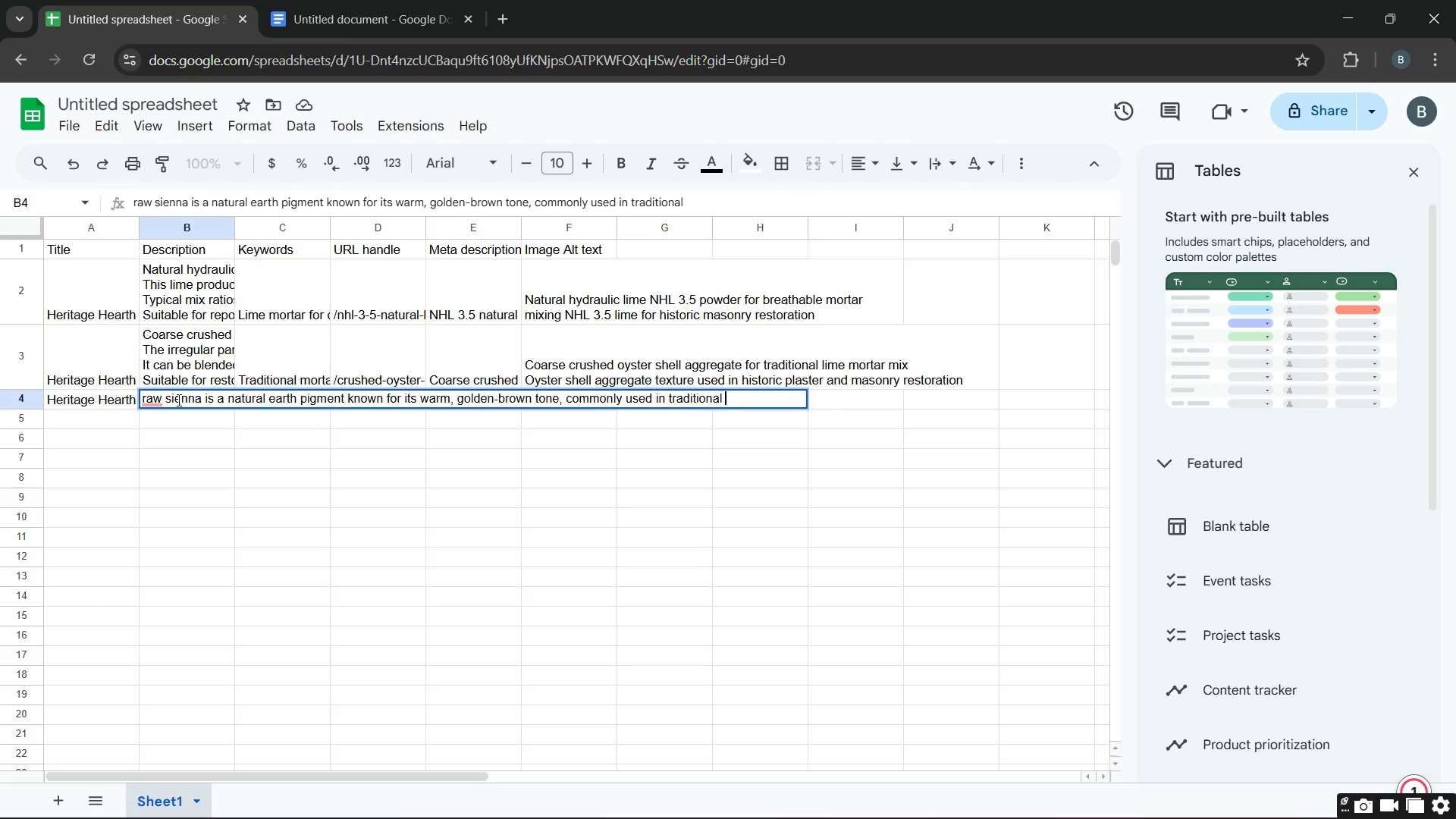 
type(lime )
 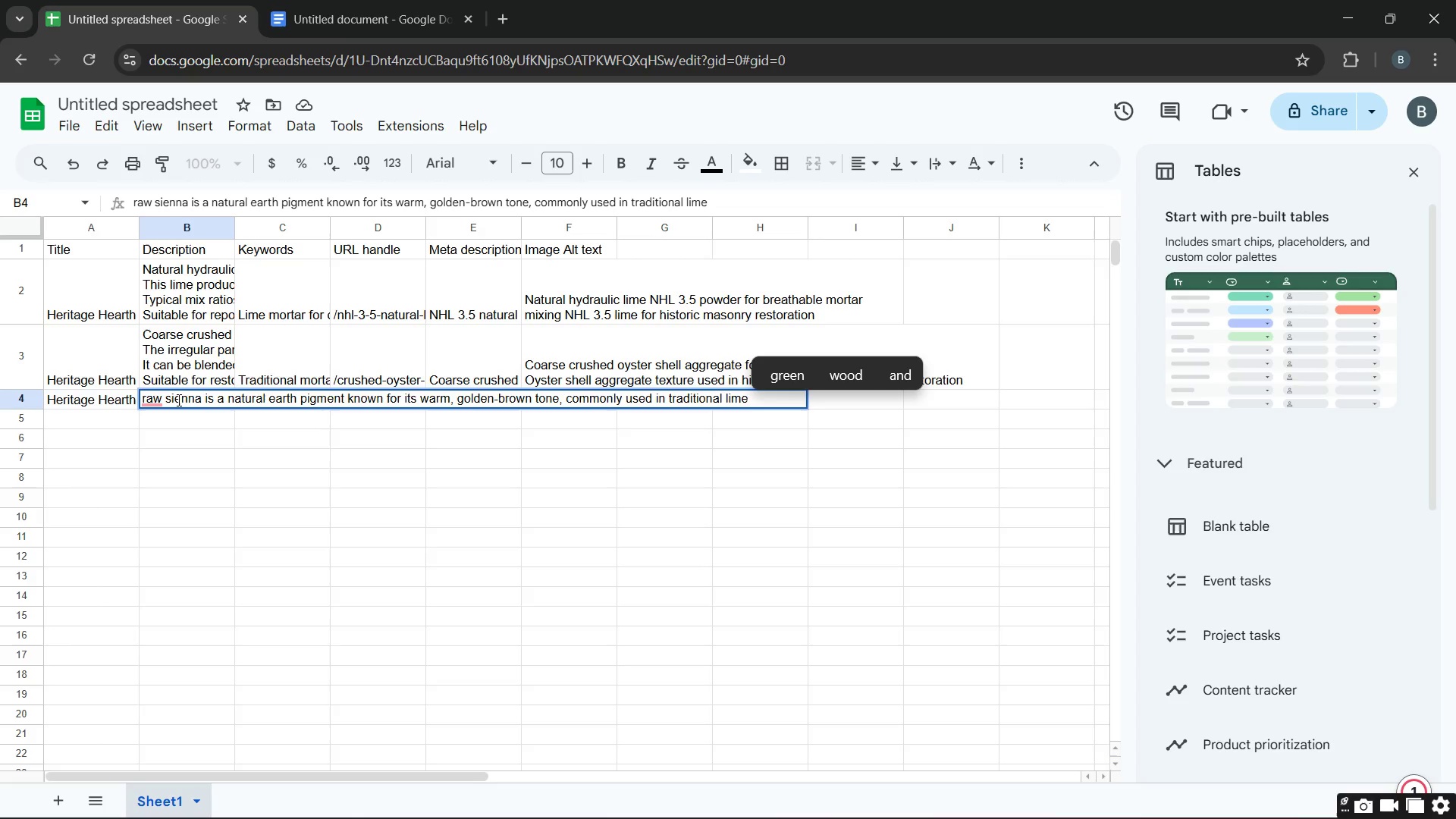 
wait(7.56)
 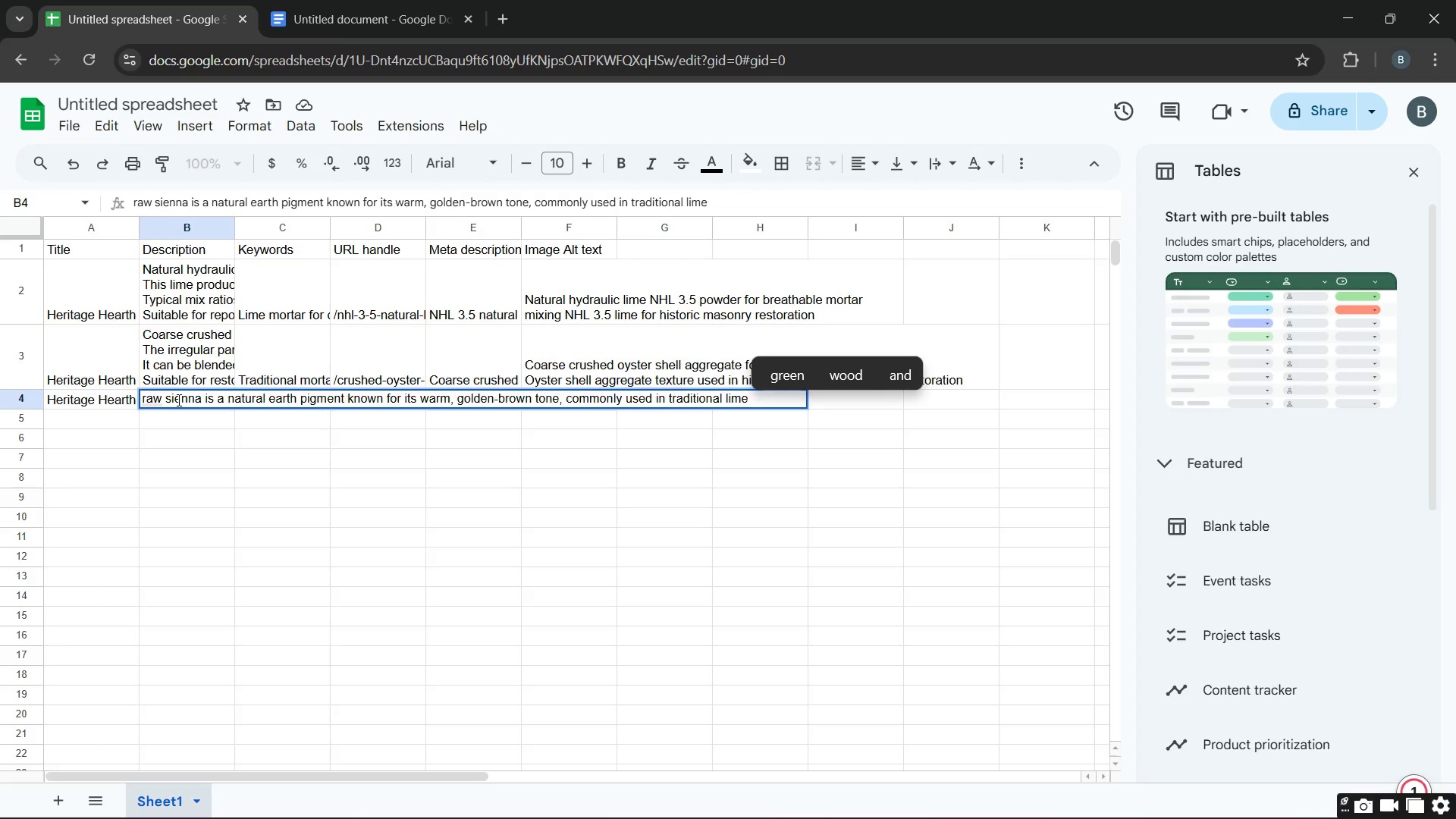 
type(plasters)
 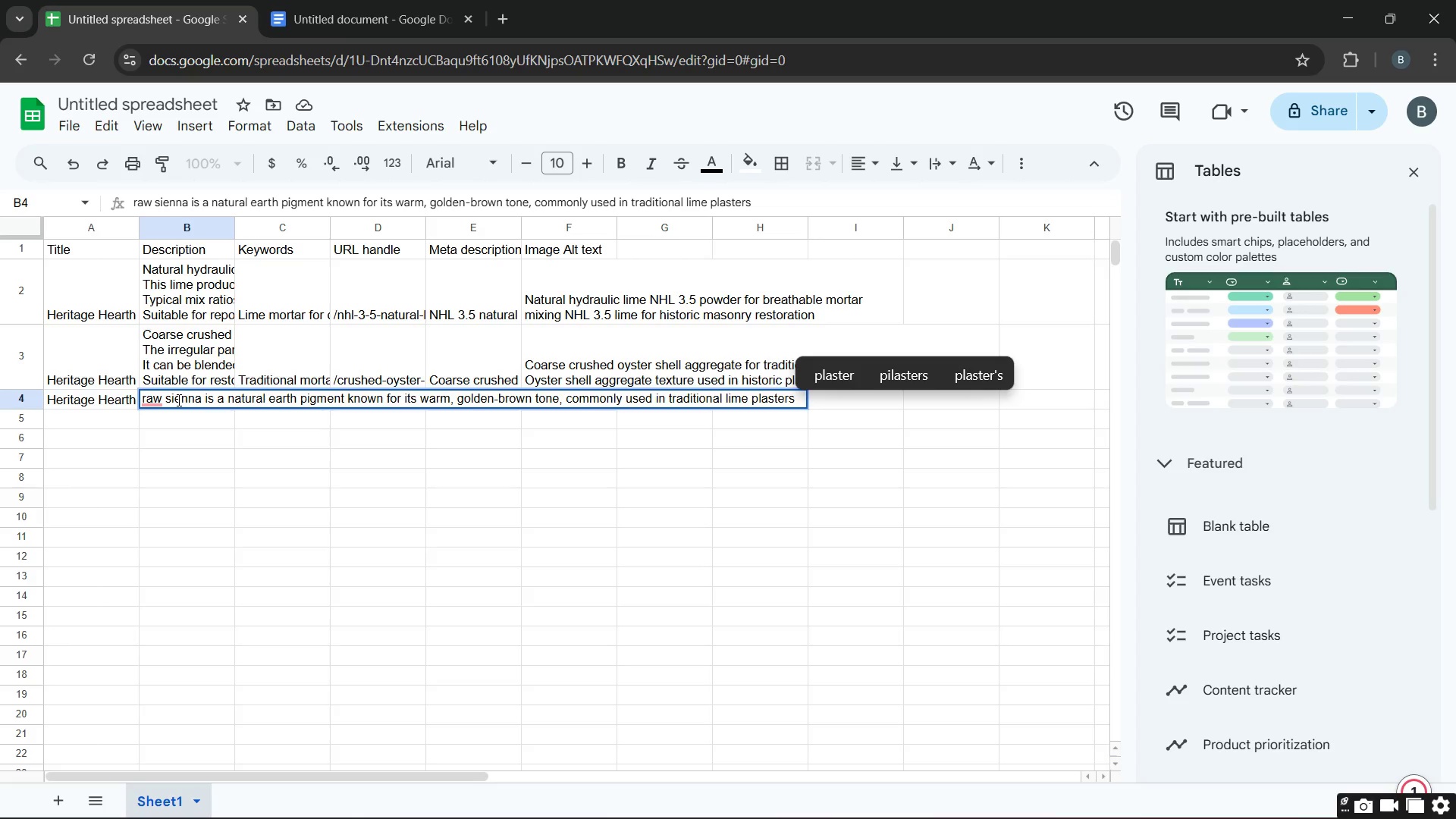 
wait(20.47)
 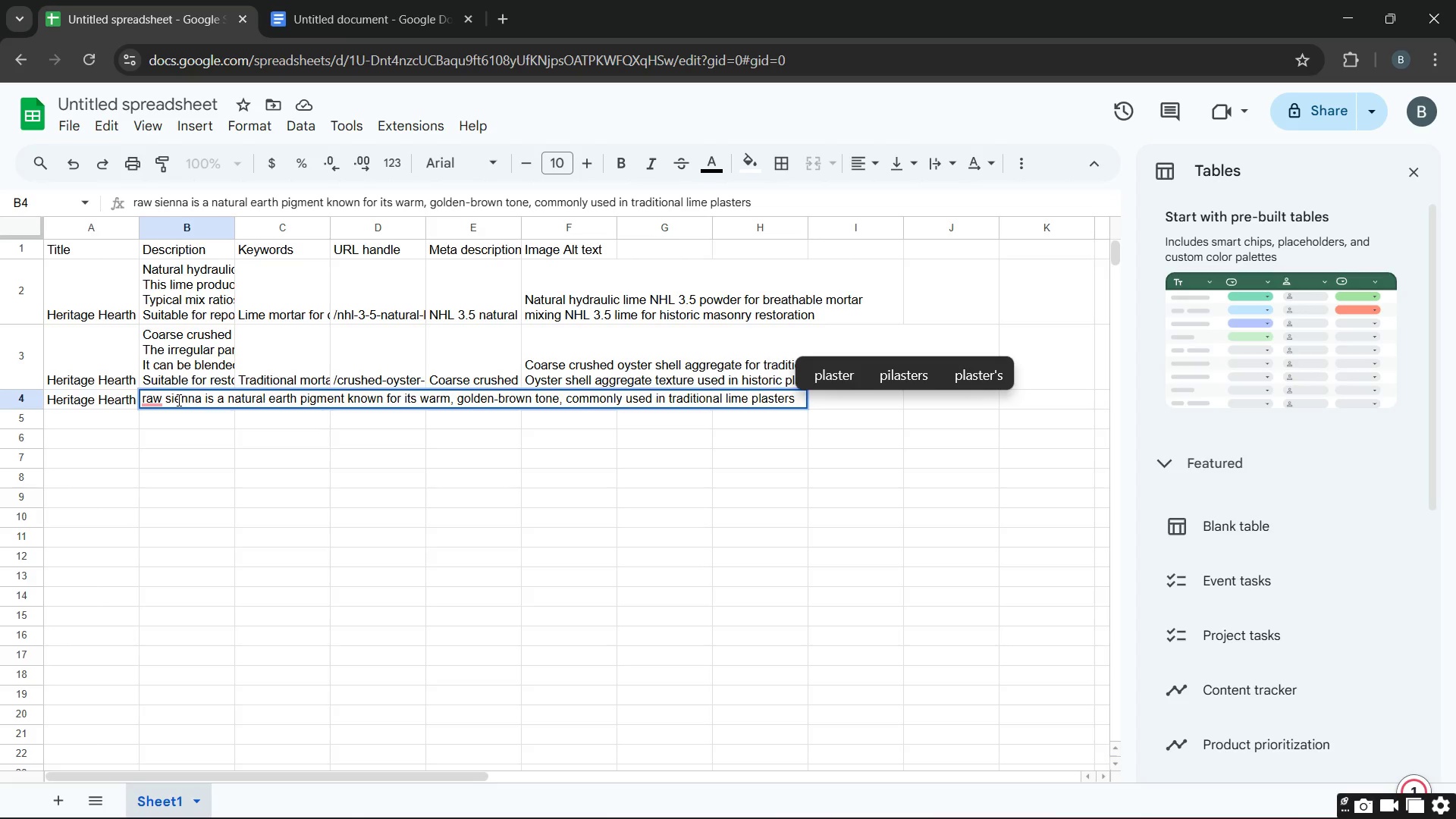 
key(Backspace)
type(s, washes and moe)
key(Backspace)
type(rtars)
 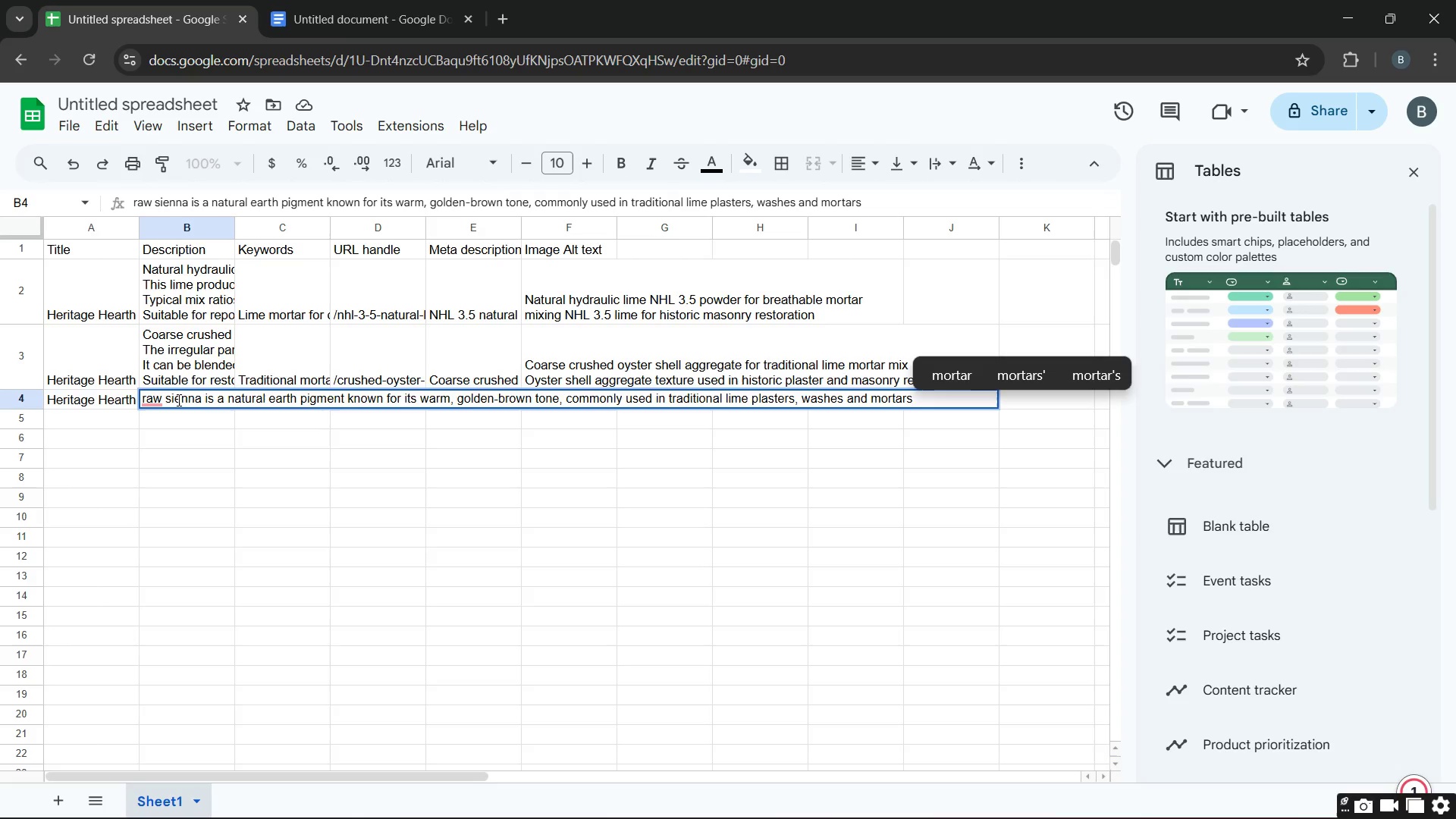 
type(. It is derived from mineral clay containing iron oxide )
key(Backspace)
type(, it provided )
key(Backspace)
key(Backspace)
type(s a stable )
key(Backspace)
type(, long-lasting colour that works well in both interior and exterior applications.)
 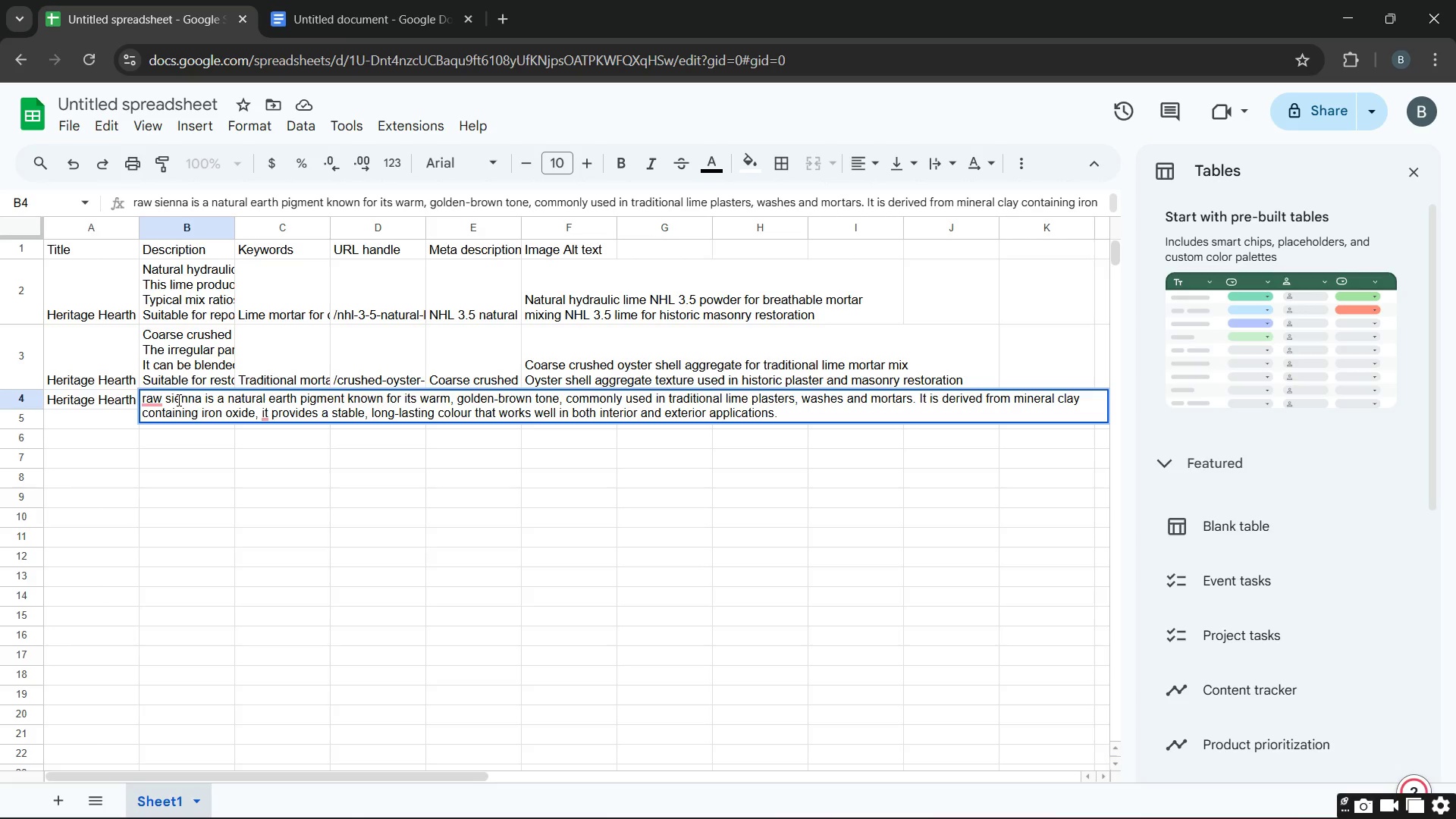 
key(Alt+Enter)
 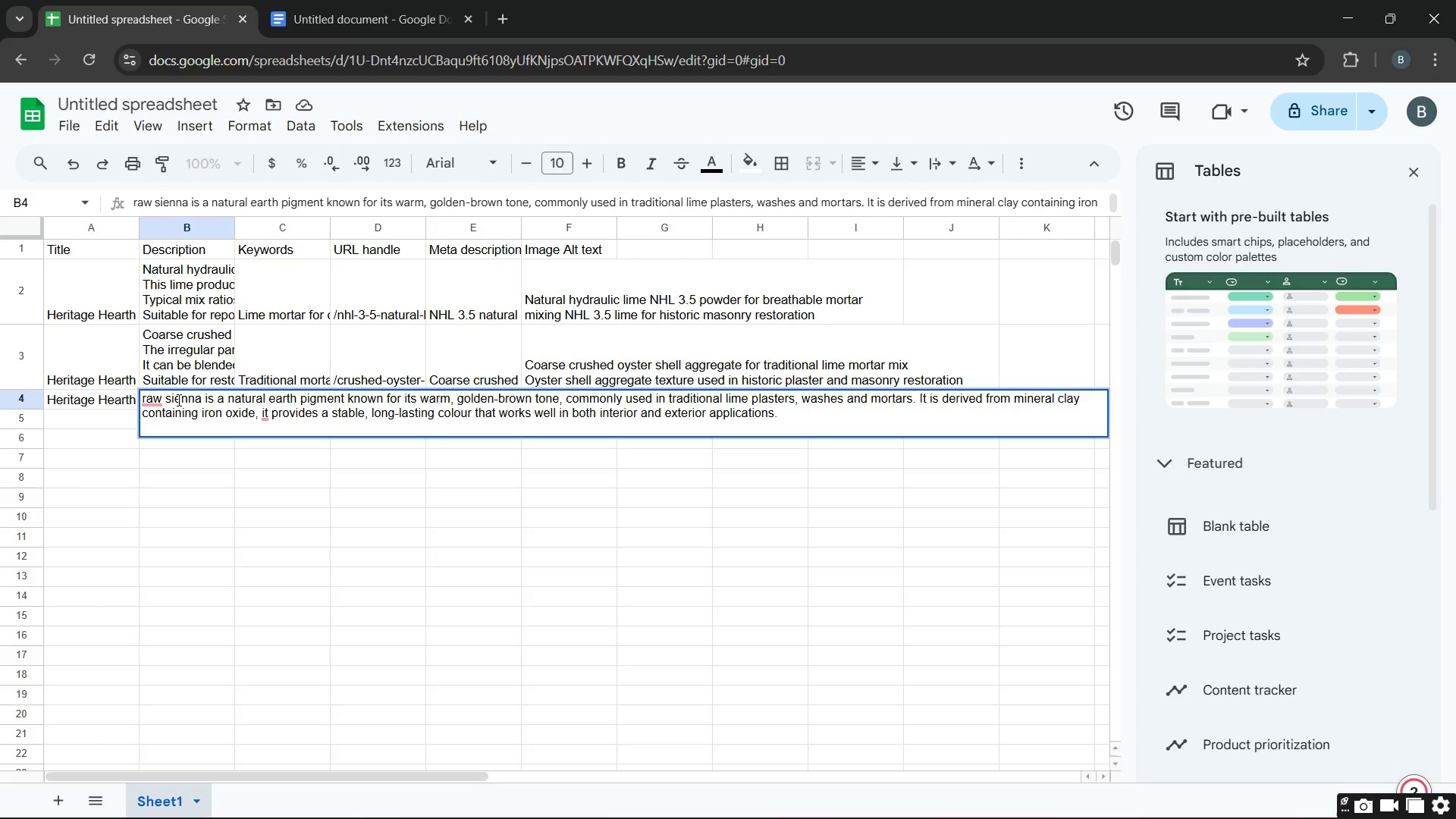 
type(It blr)
key(Backspace)
type(ends easily into lo)
key(Backspace)
type(ime )
 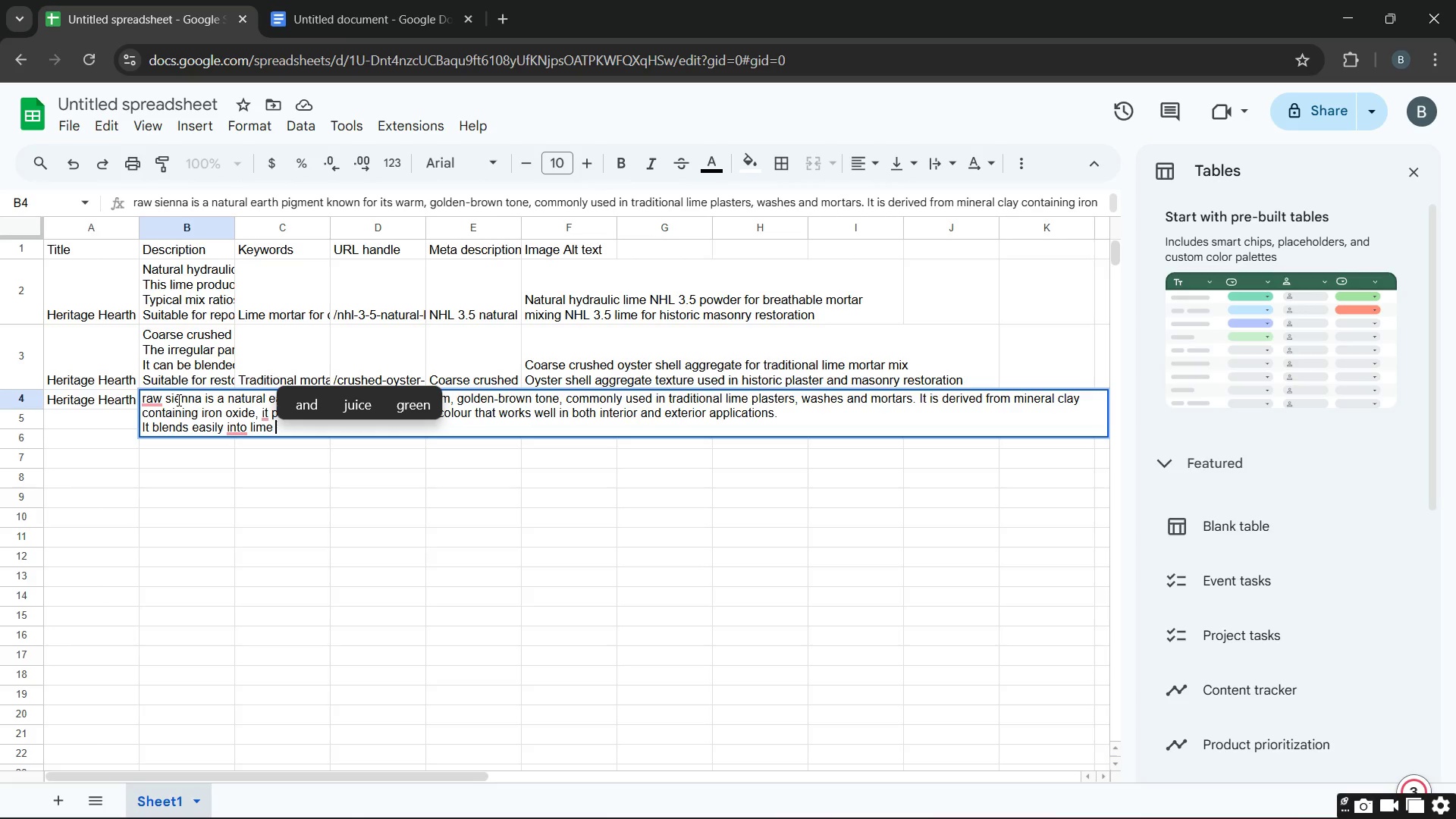 
wait(12.55)
 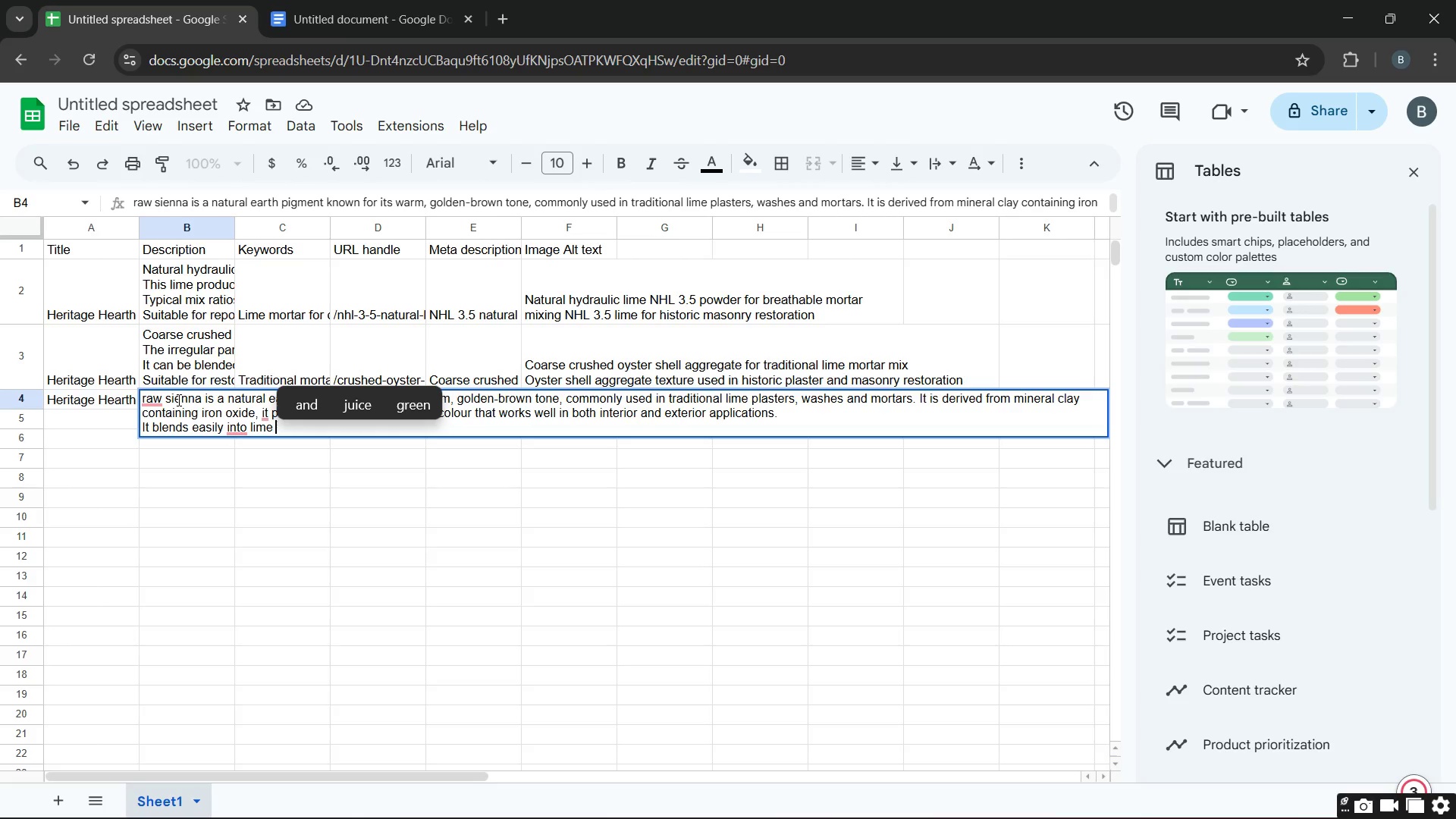 
key(Backspace)
type(-based mixes with out affecting breathability )
key(Backspace)
type(, making it suitable )
 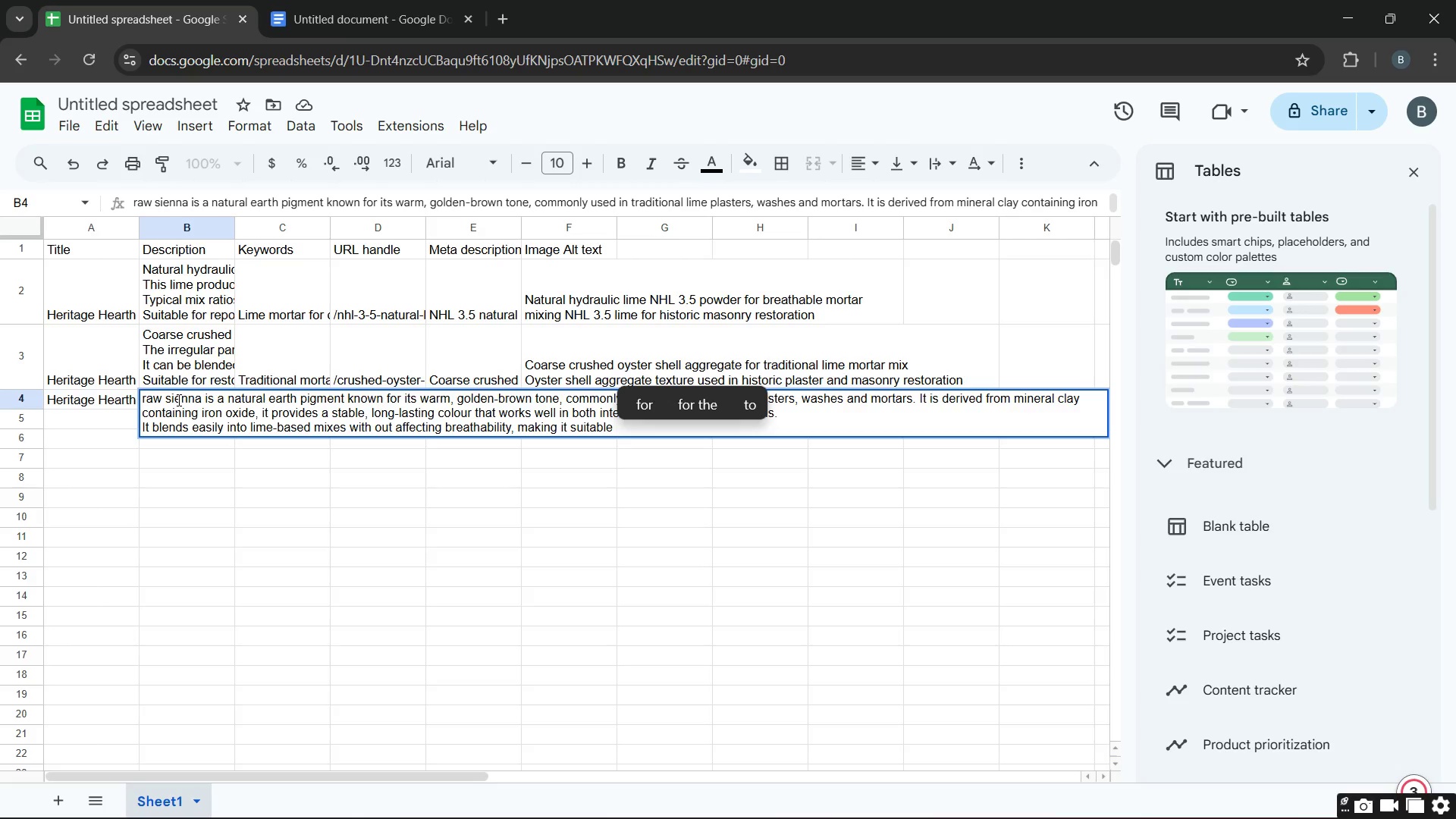 
type(for historic buildingd)
key(Backspace)
type(s where moisture movement is important. The pigment disperses well in lime wash and plaster allowing for consisy)
key(Backspace)
type(tent )
key(Backspace)
type(, natural looking finishes)
 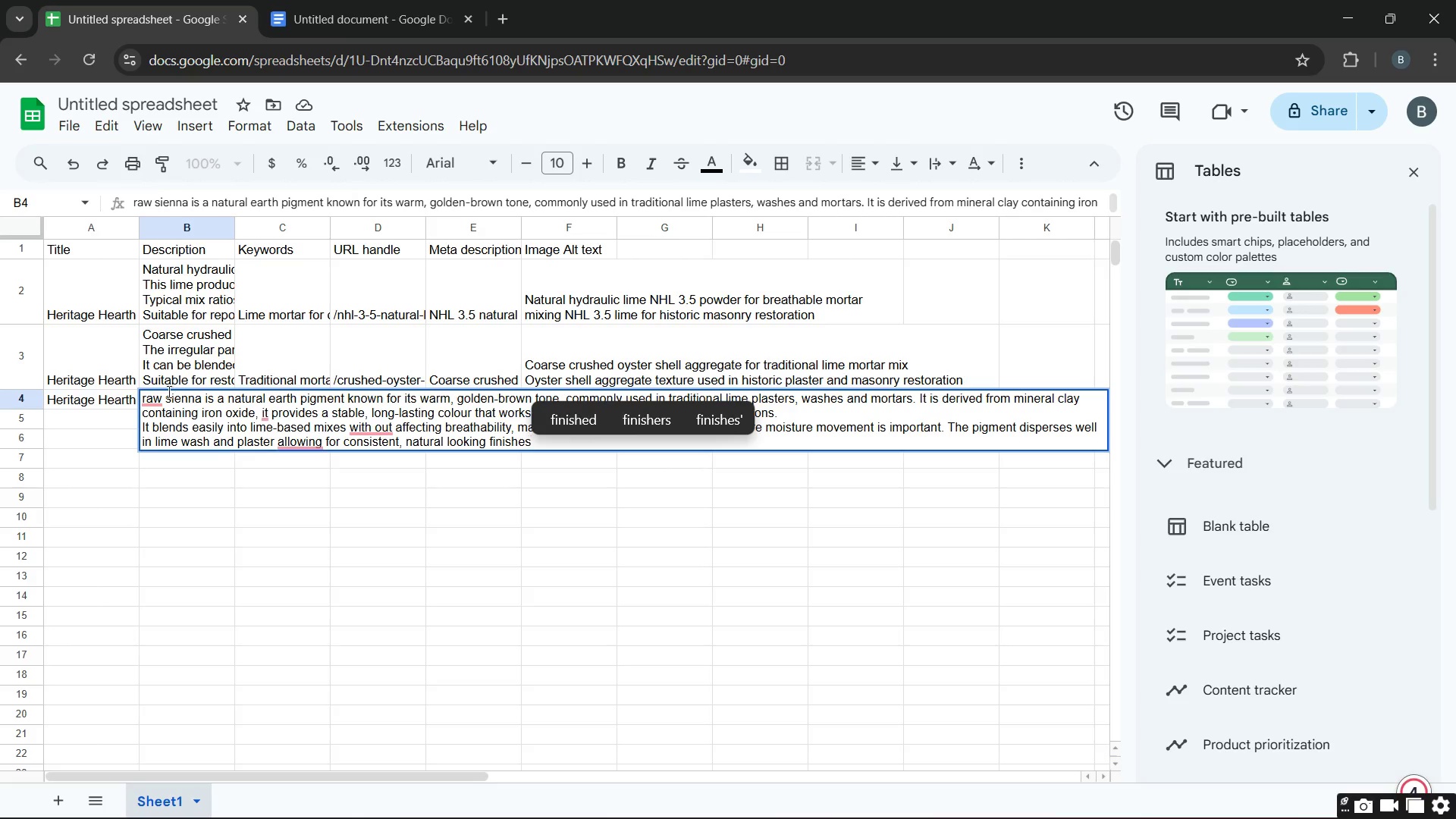 
left_click([160, 393])
 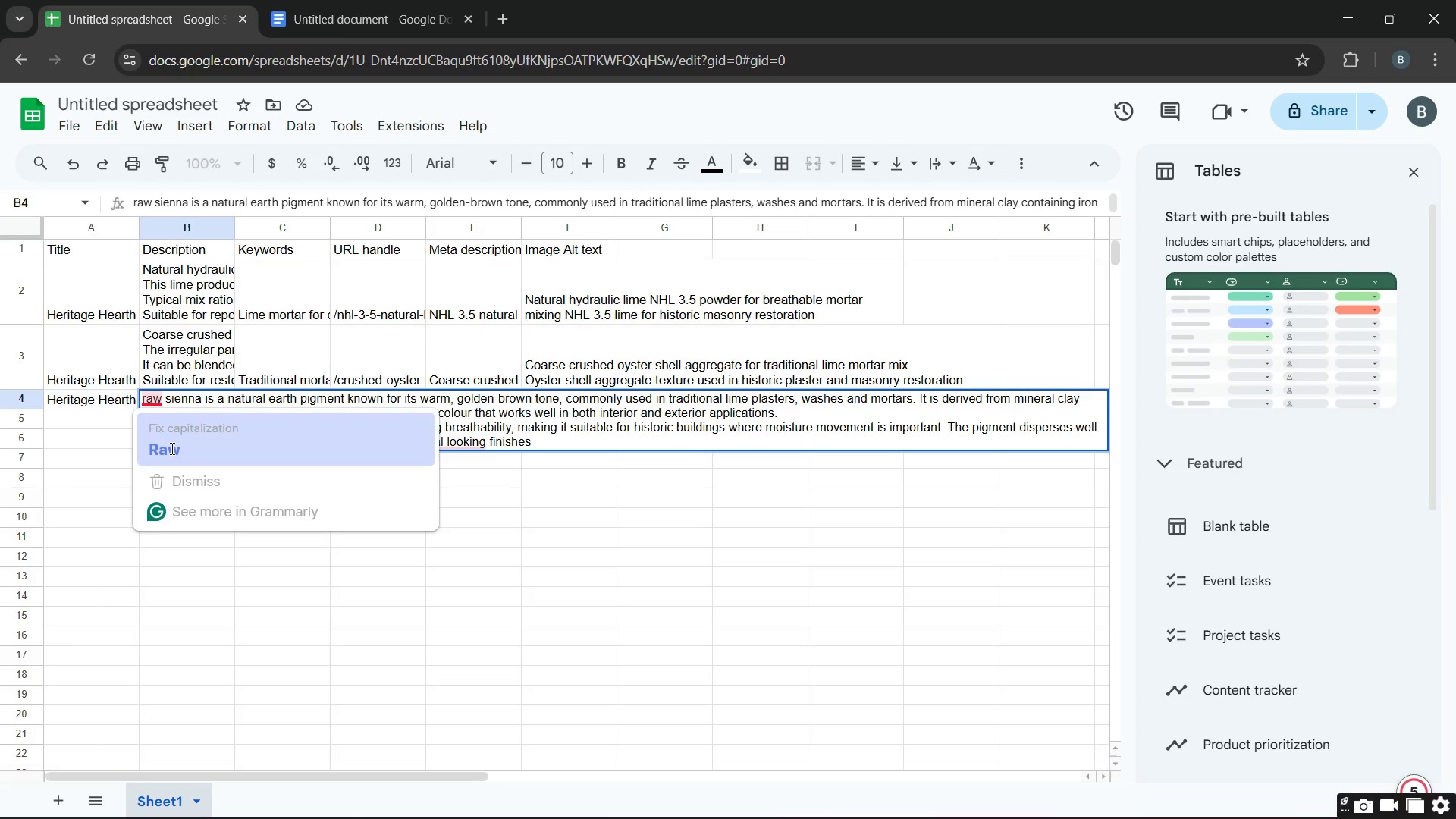 
left_click([171, 448])
 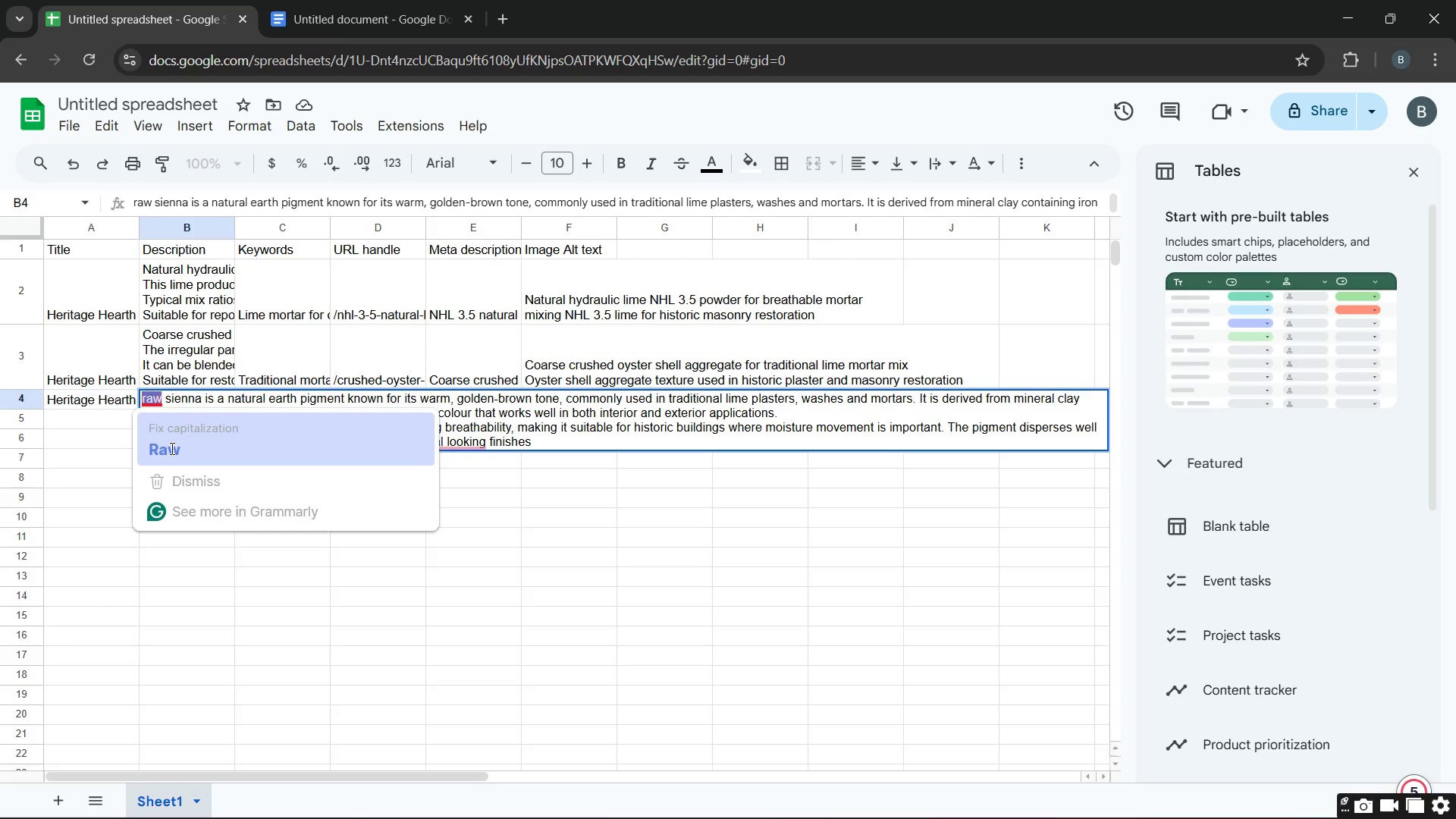 
hold_key(key=Unknown, duration=2.52)
 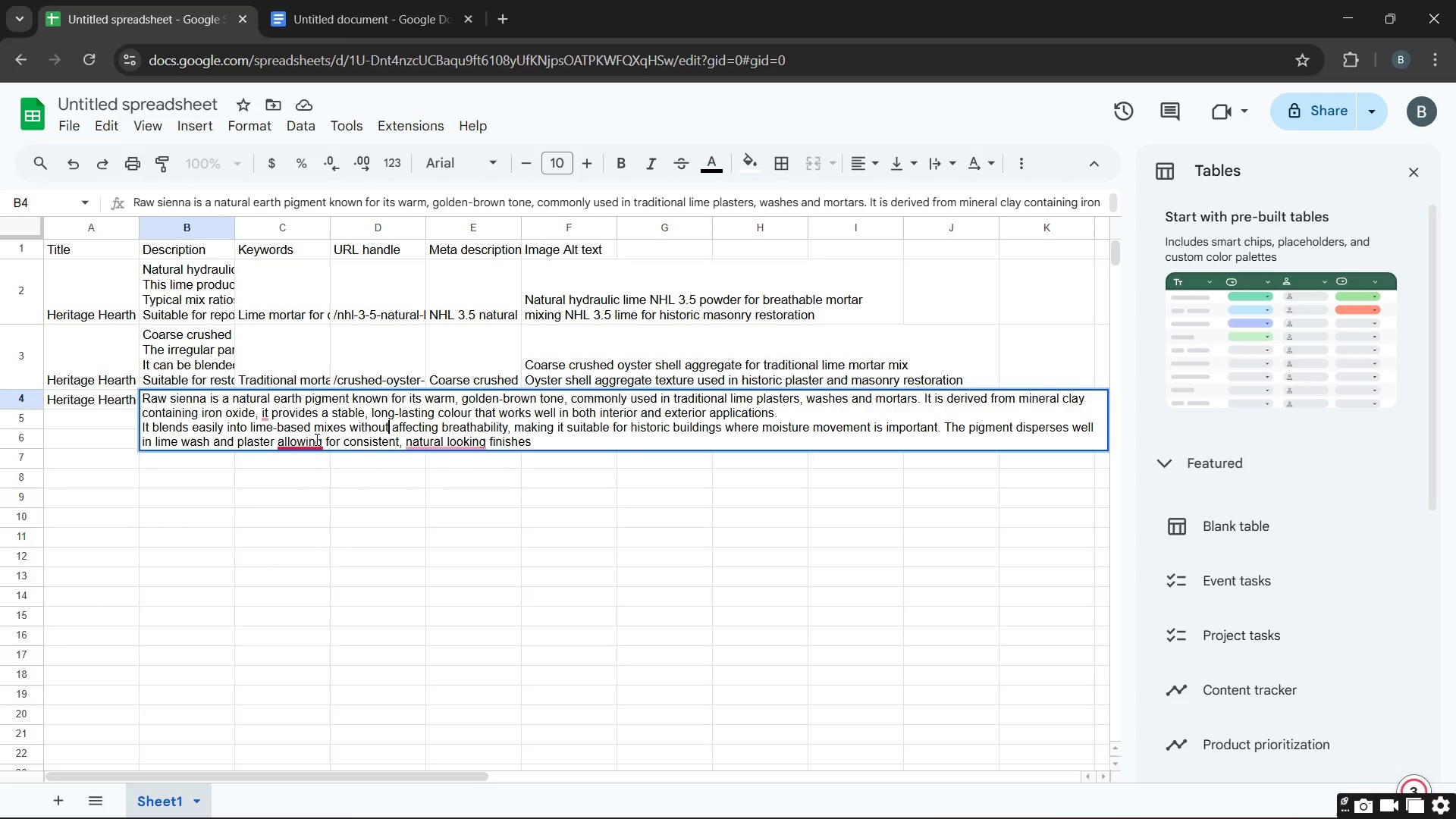 
left_click([359, 432])
 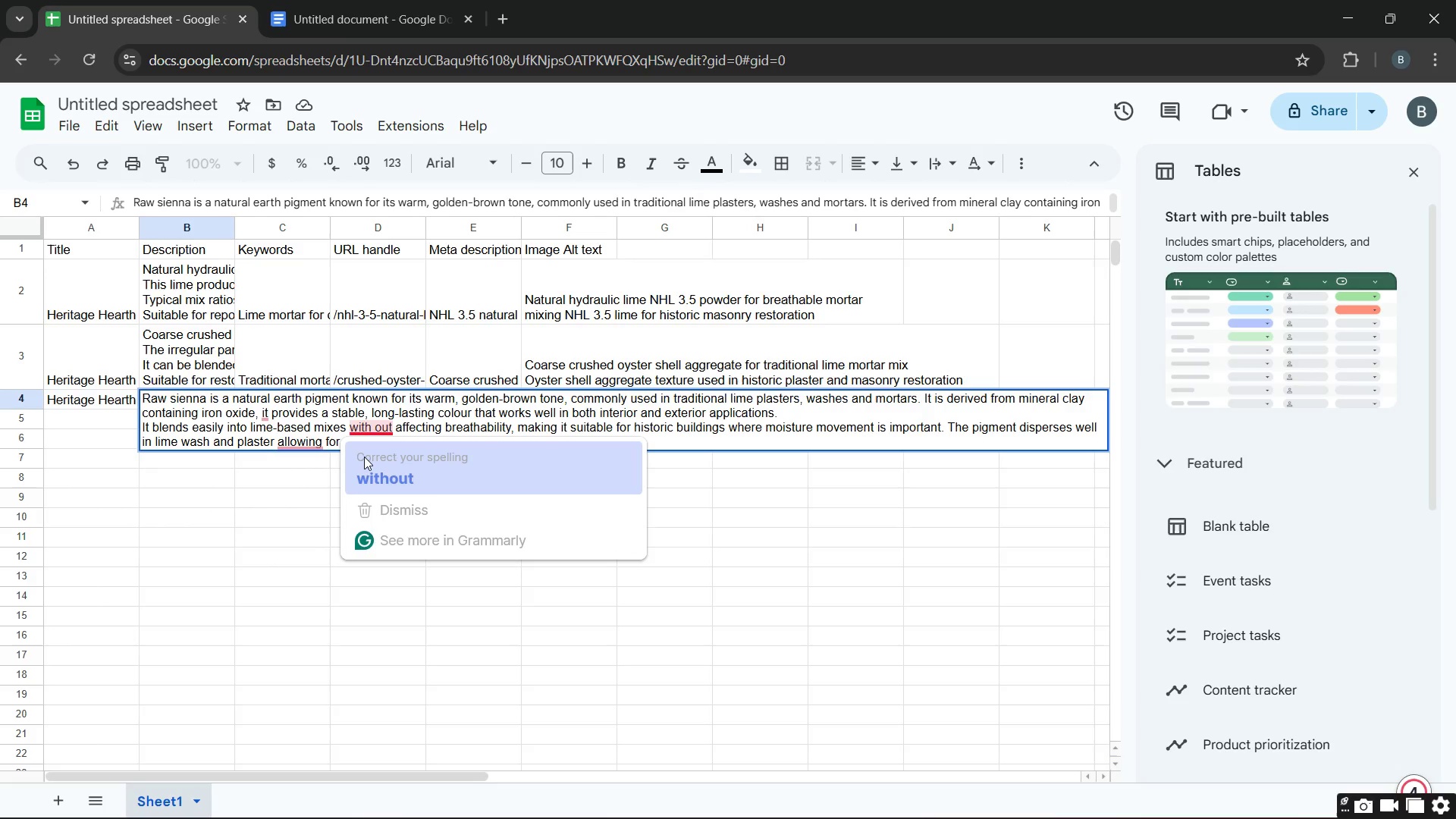 
left_click([364, 457])
 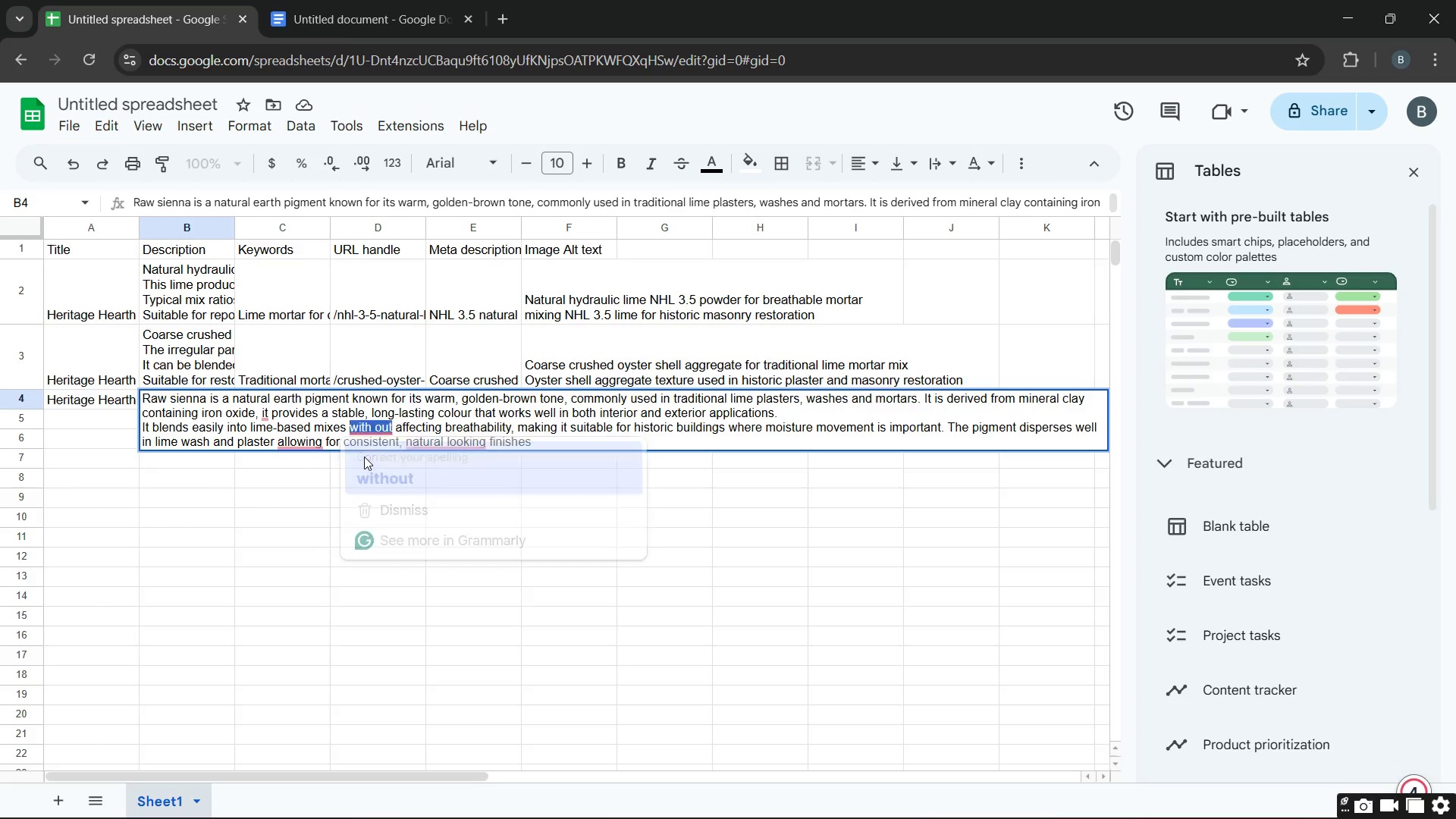 
key(Unknown)
 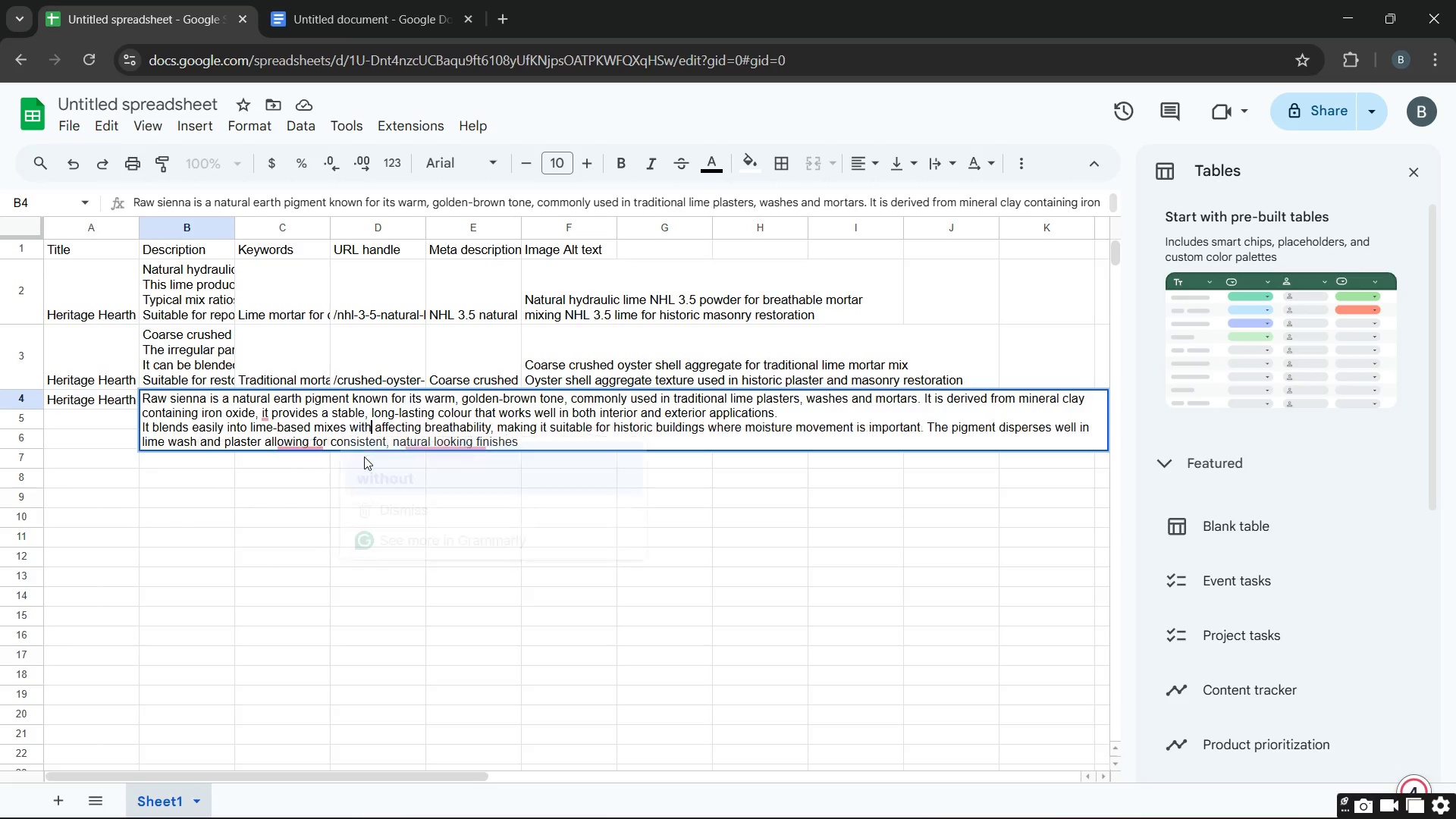 
key(Unknown)
 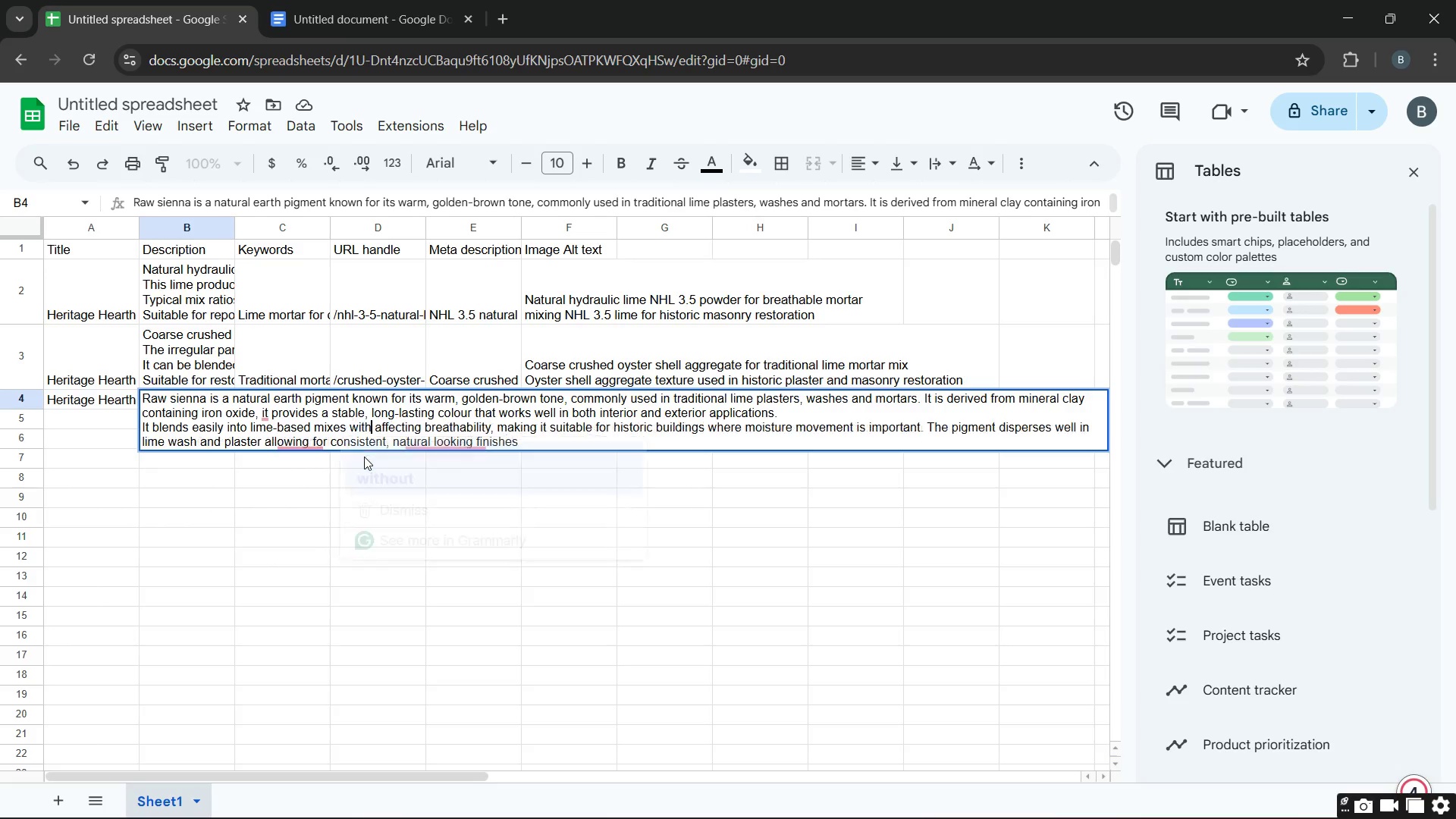 
key(Unknown)
 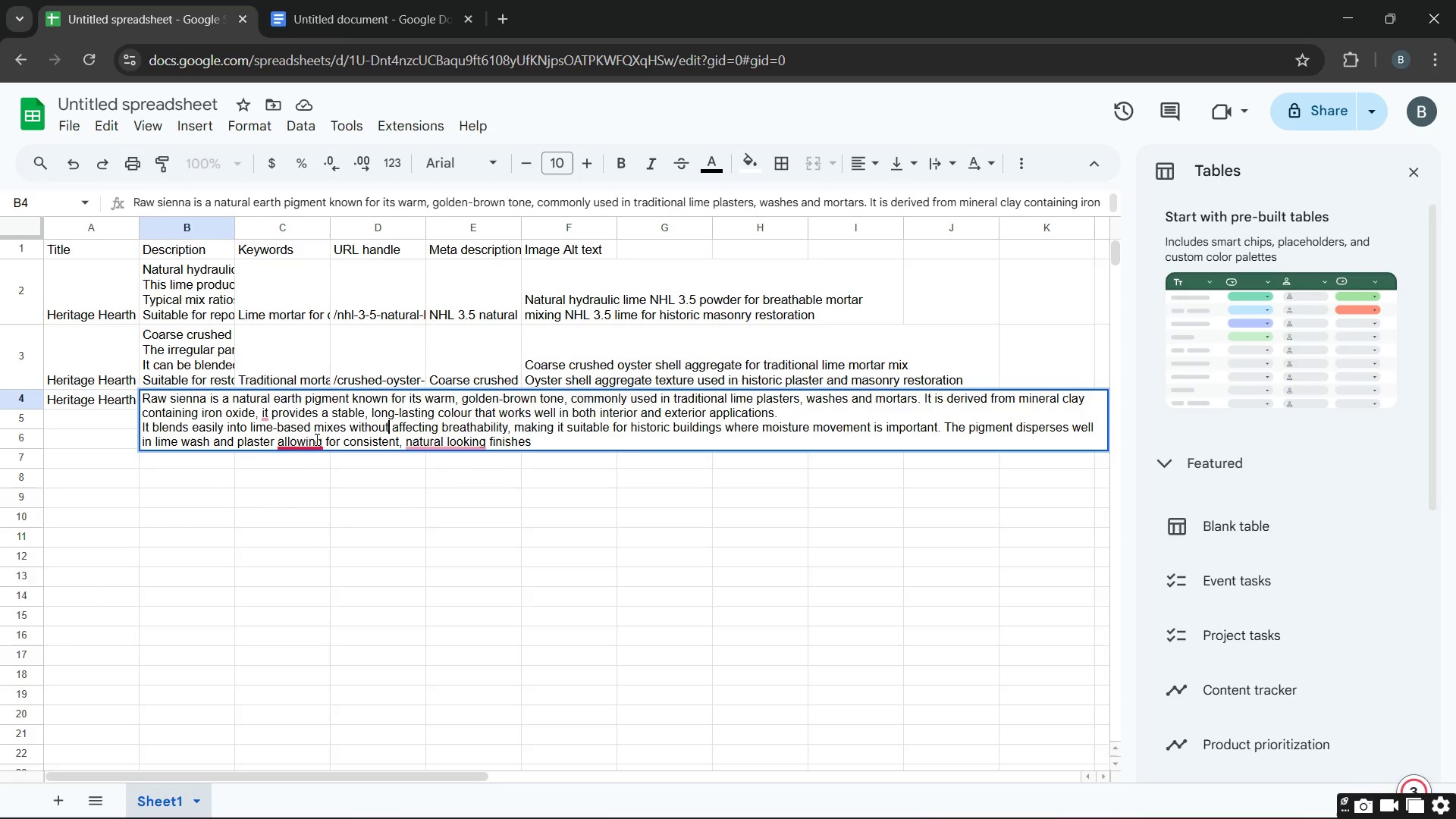 
key(Unknown)
 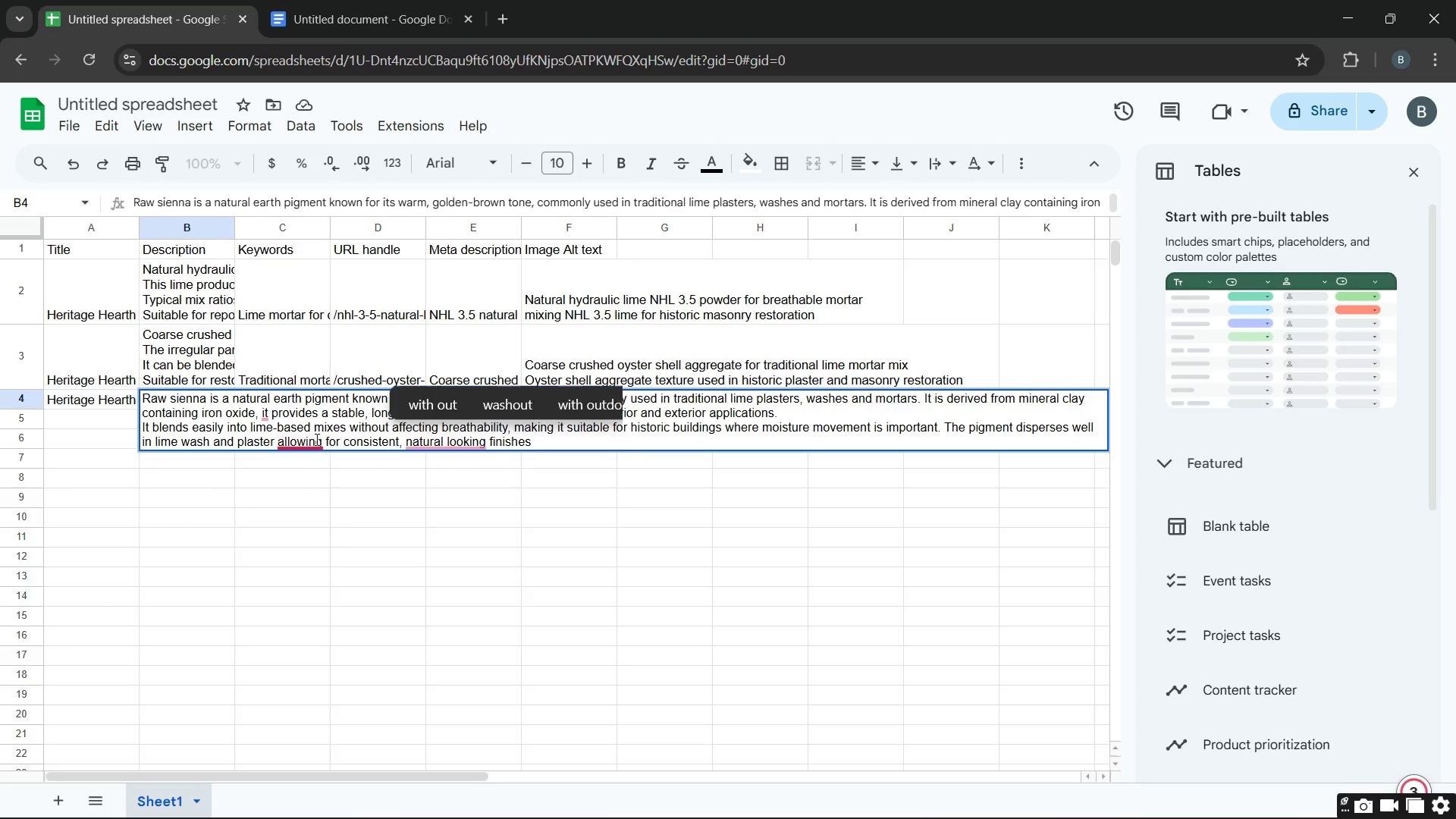 
left_click([315, 439])
 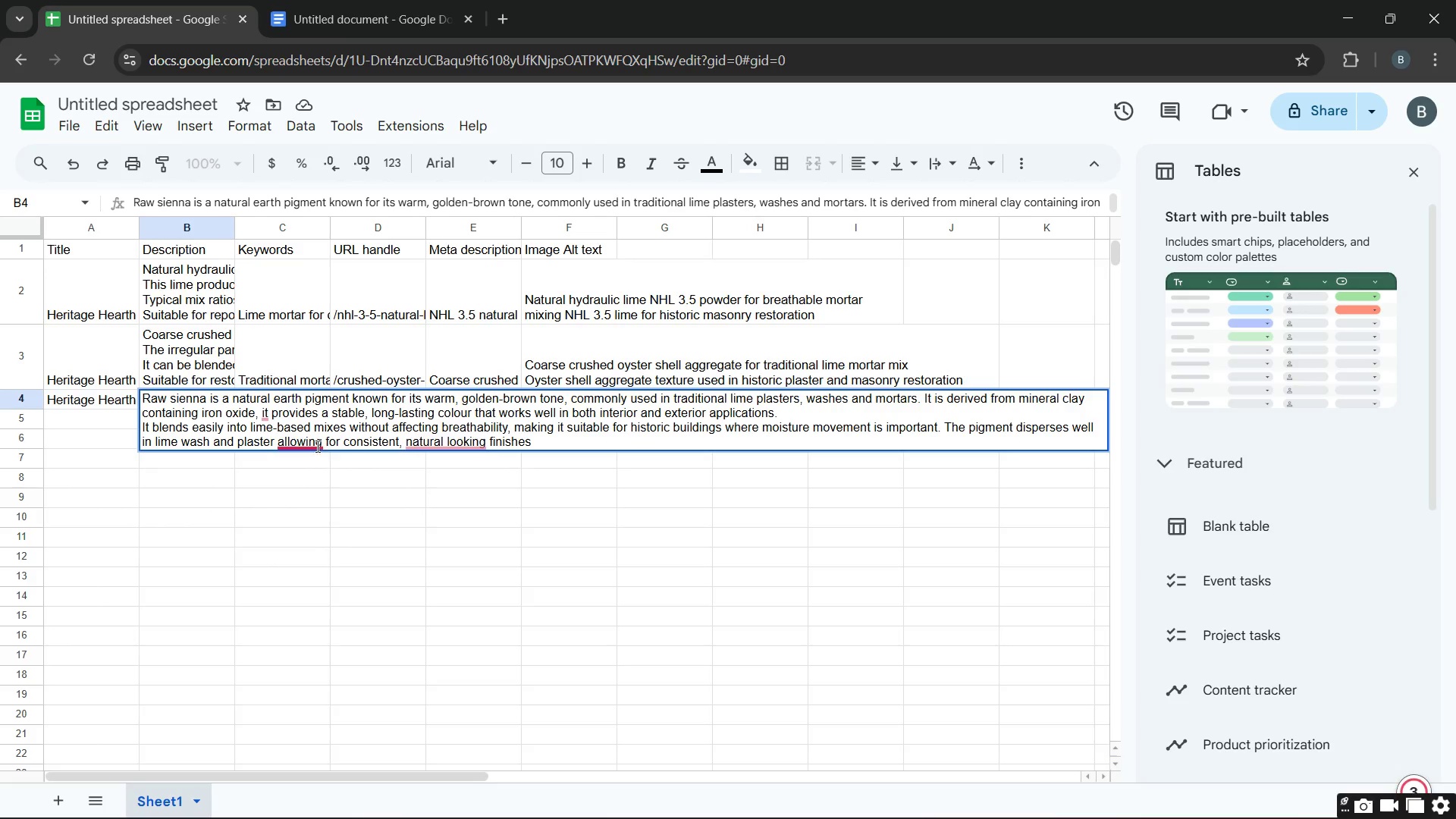 
left_click([315, 445])
 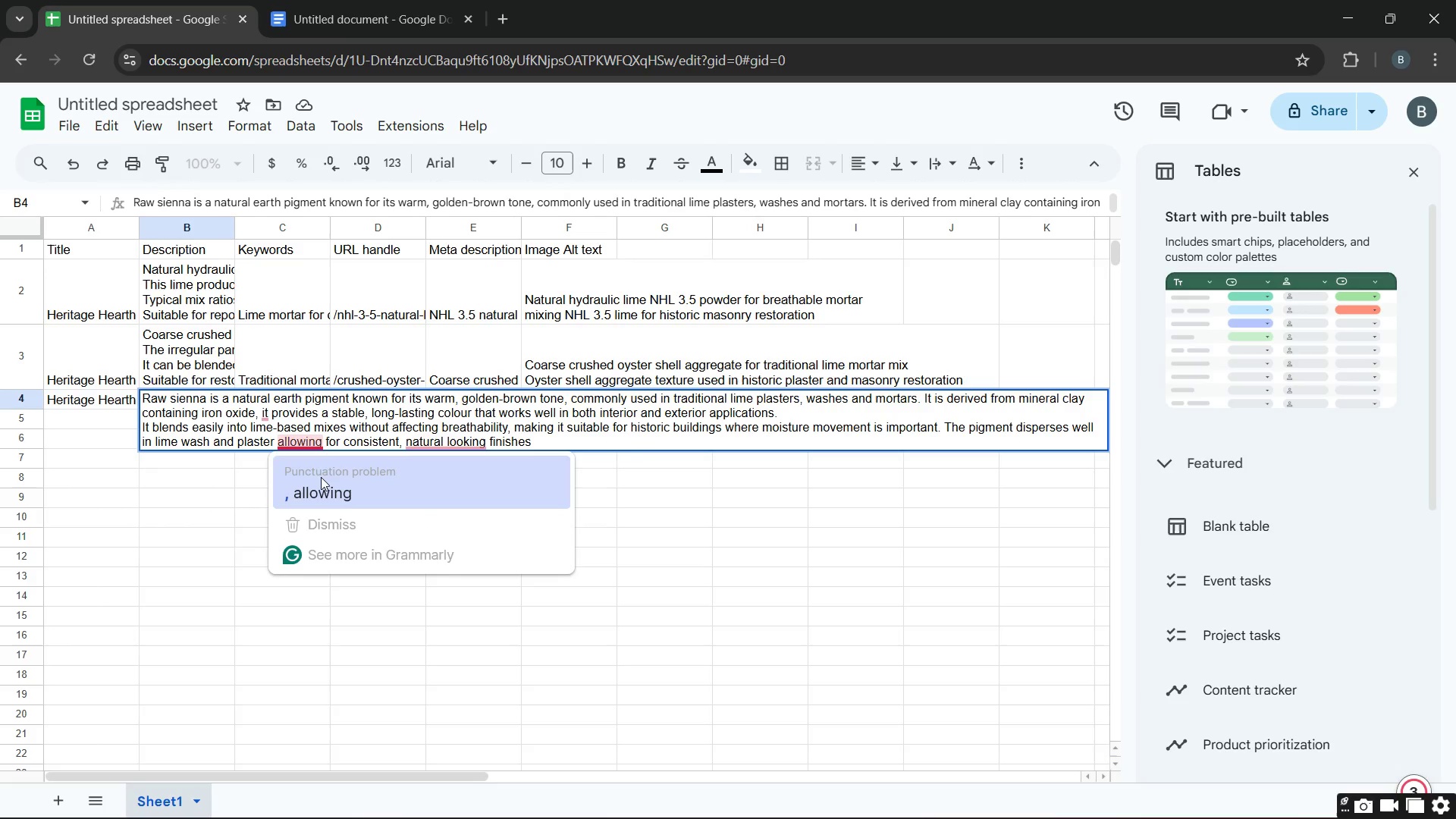 
left_click([321, 477])
 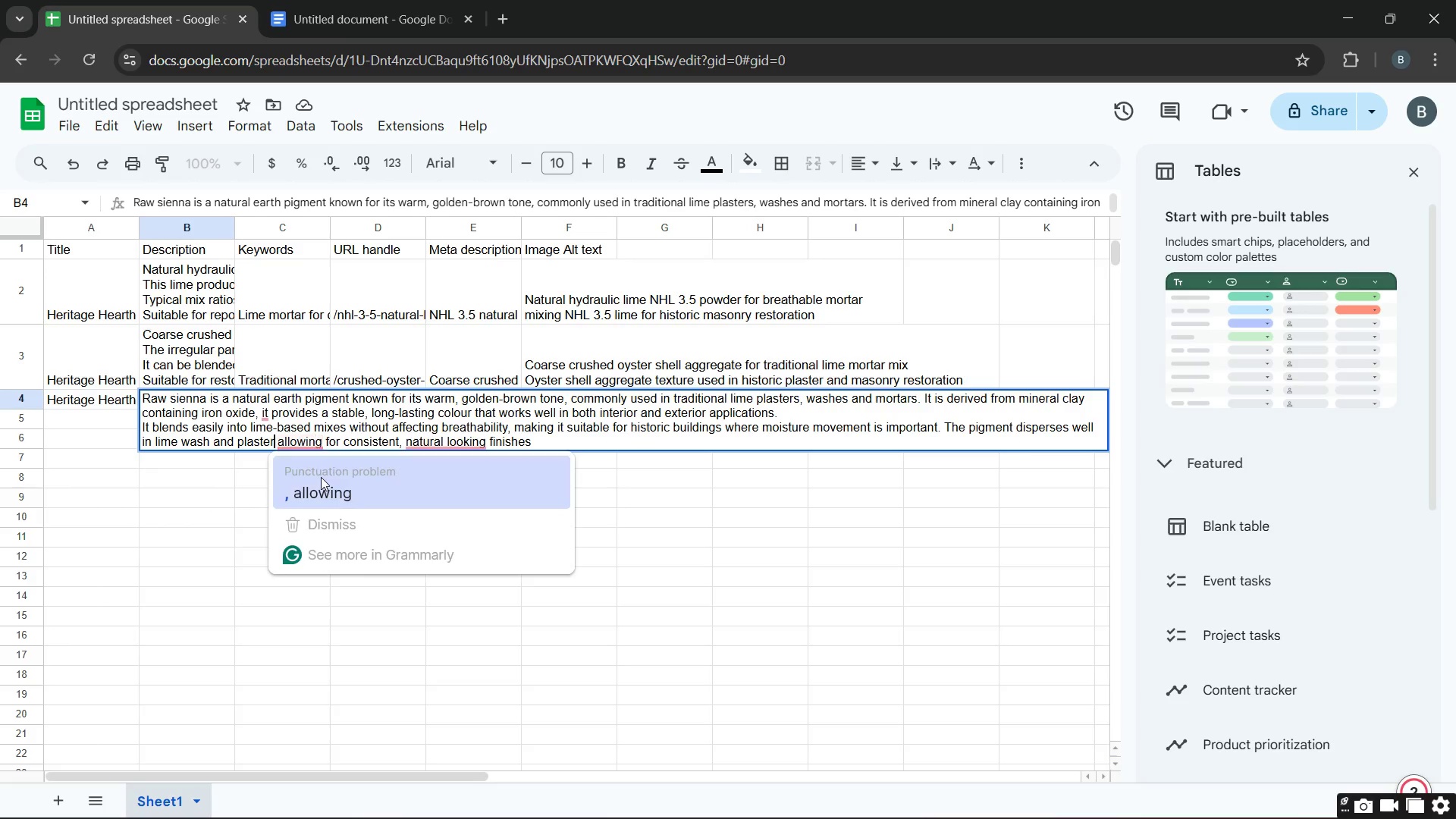 
hold_key(key=Unknown, duration=2.25)
 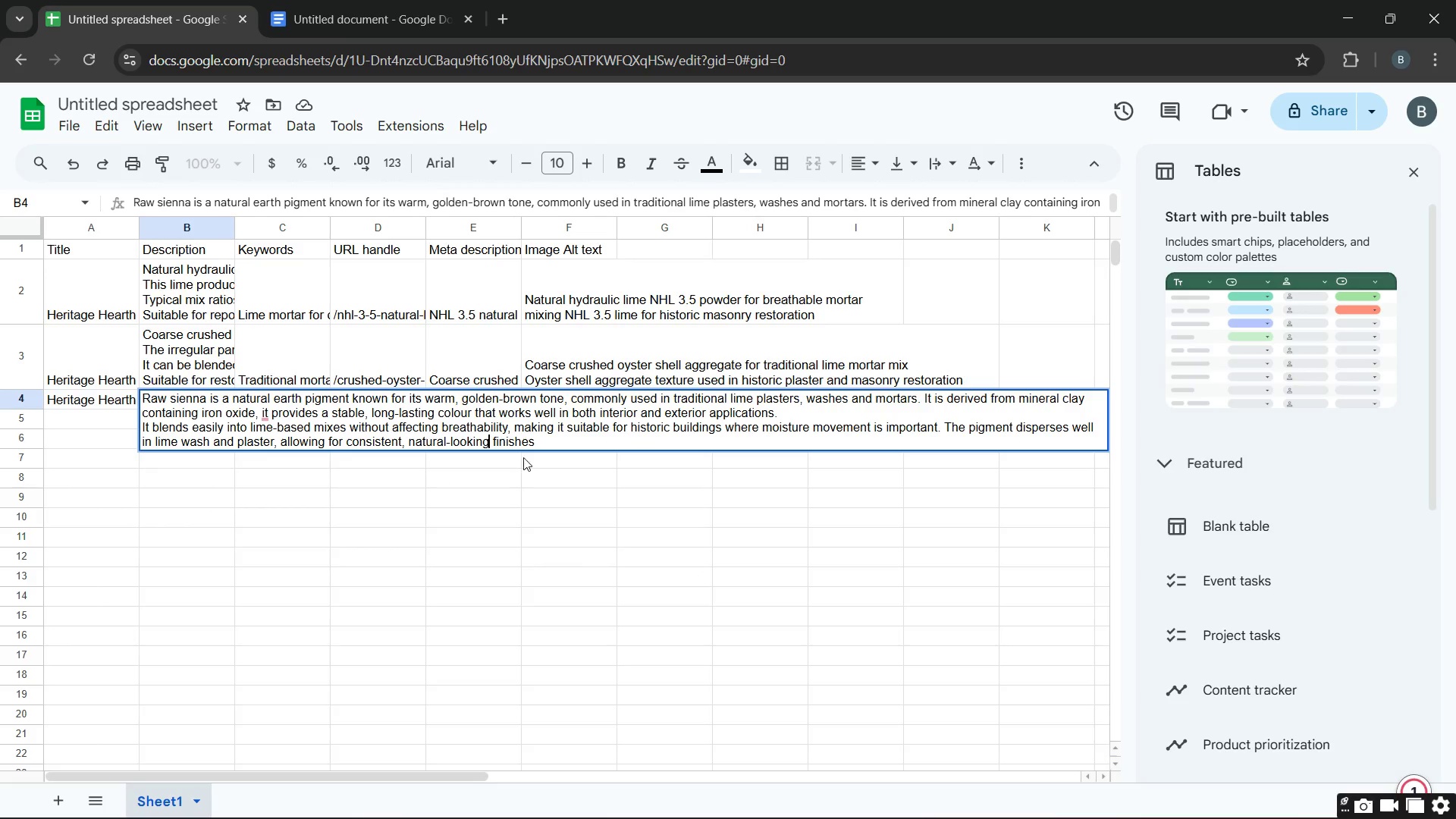 
left_click([432, 444])
 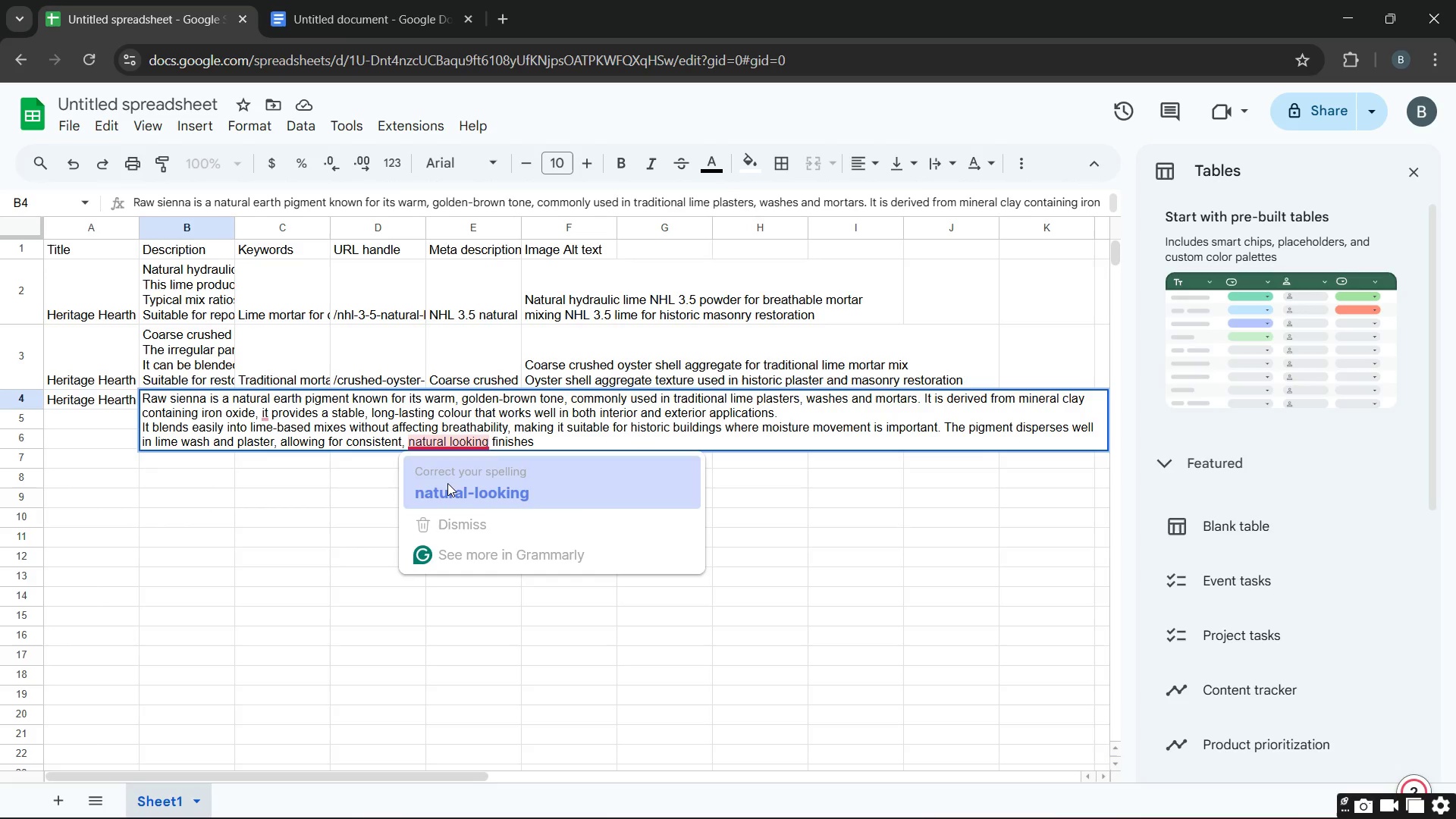 
left_click_drag(start_coordinate=[447, 483], to_coordinate=[539, 441])
 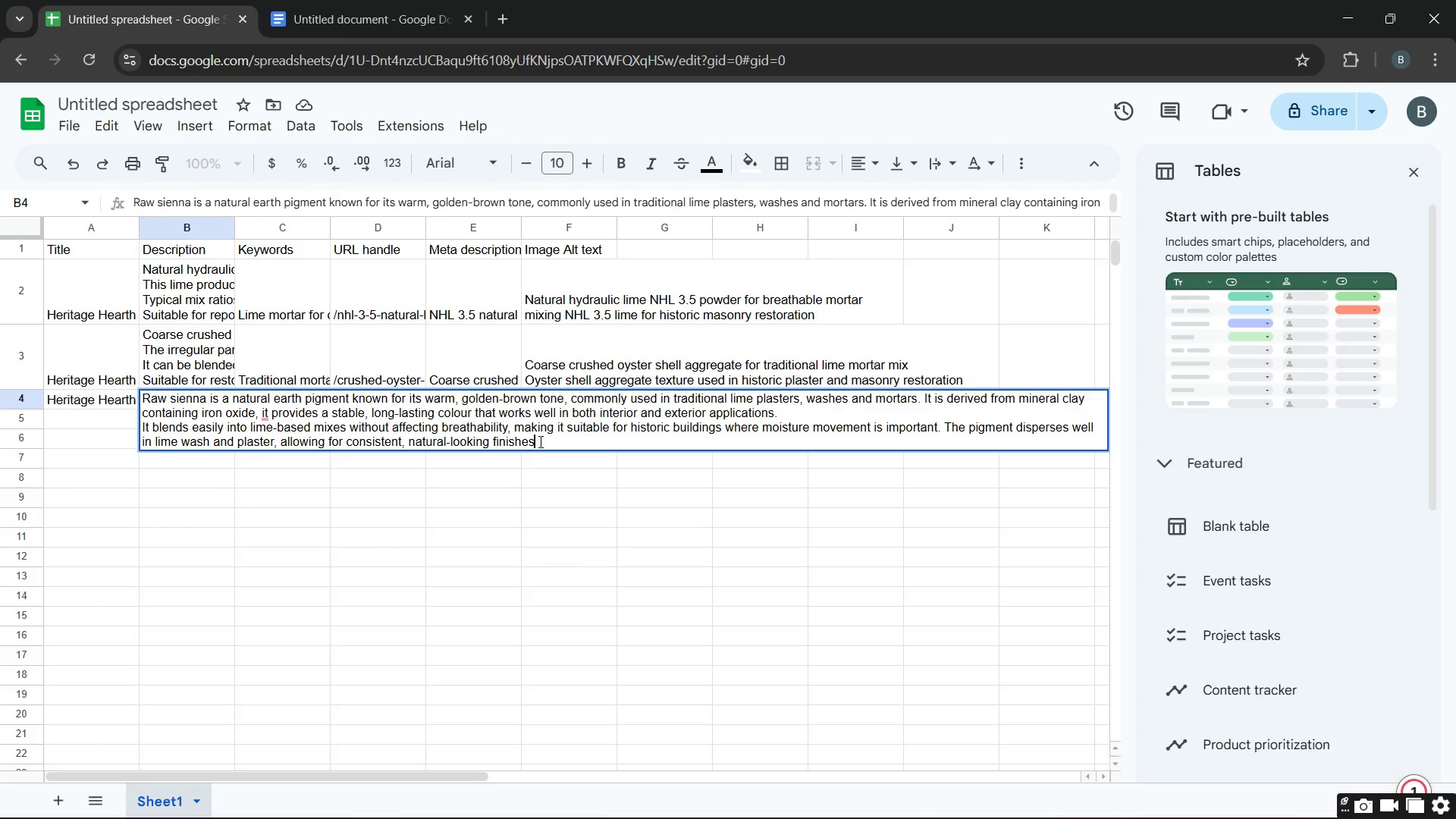 
key(Unknown)
 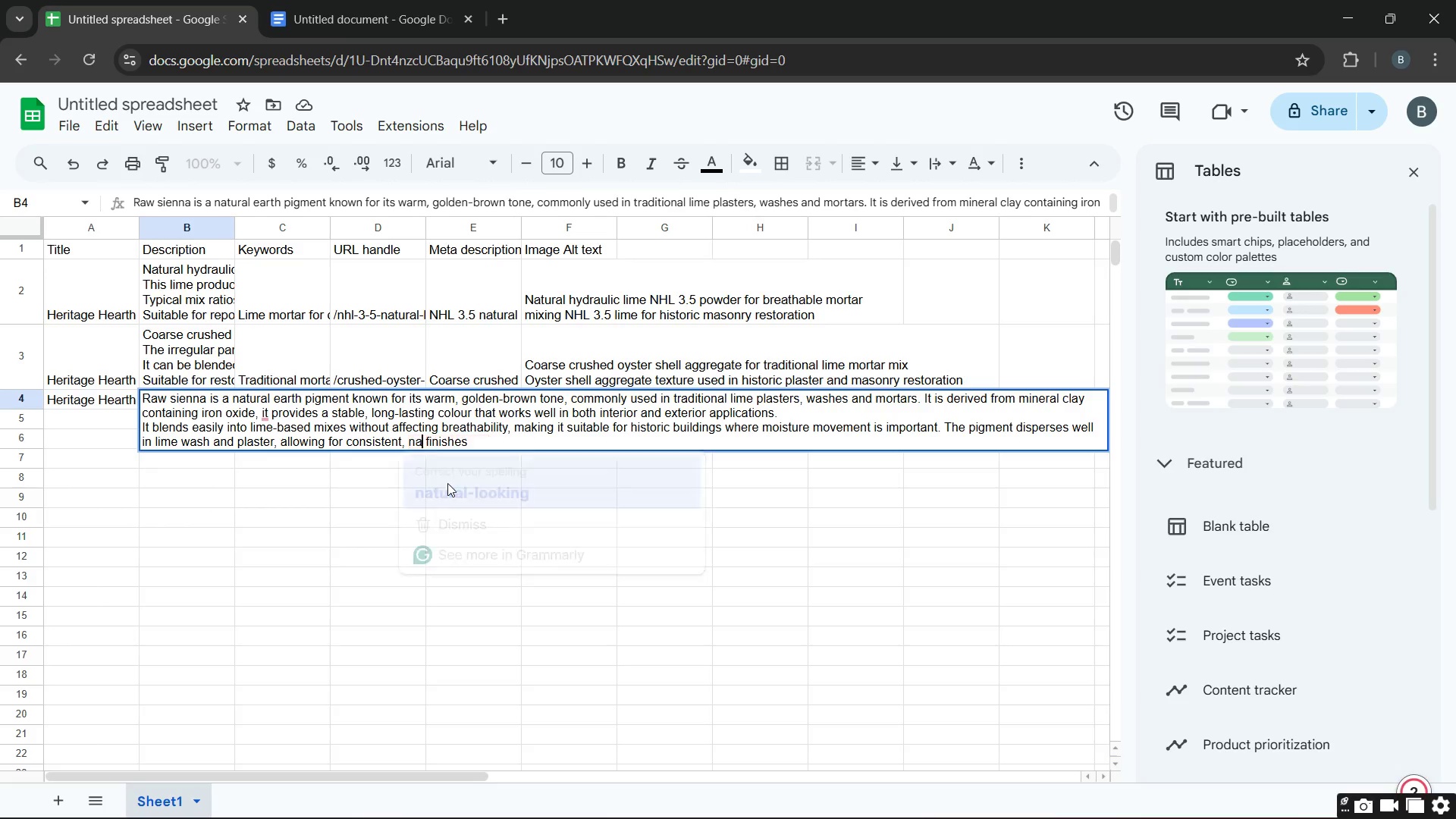 
key(Unknown)
 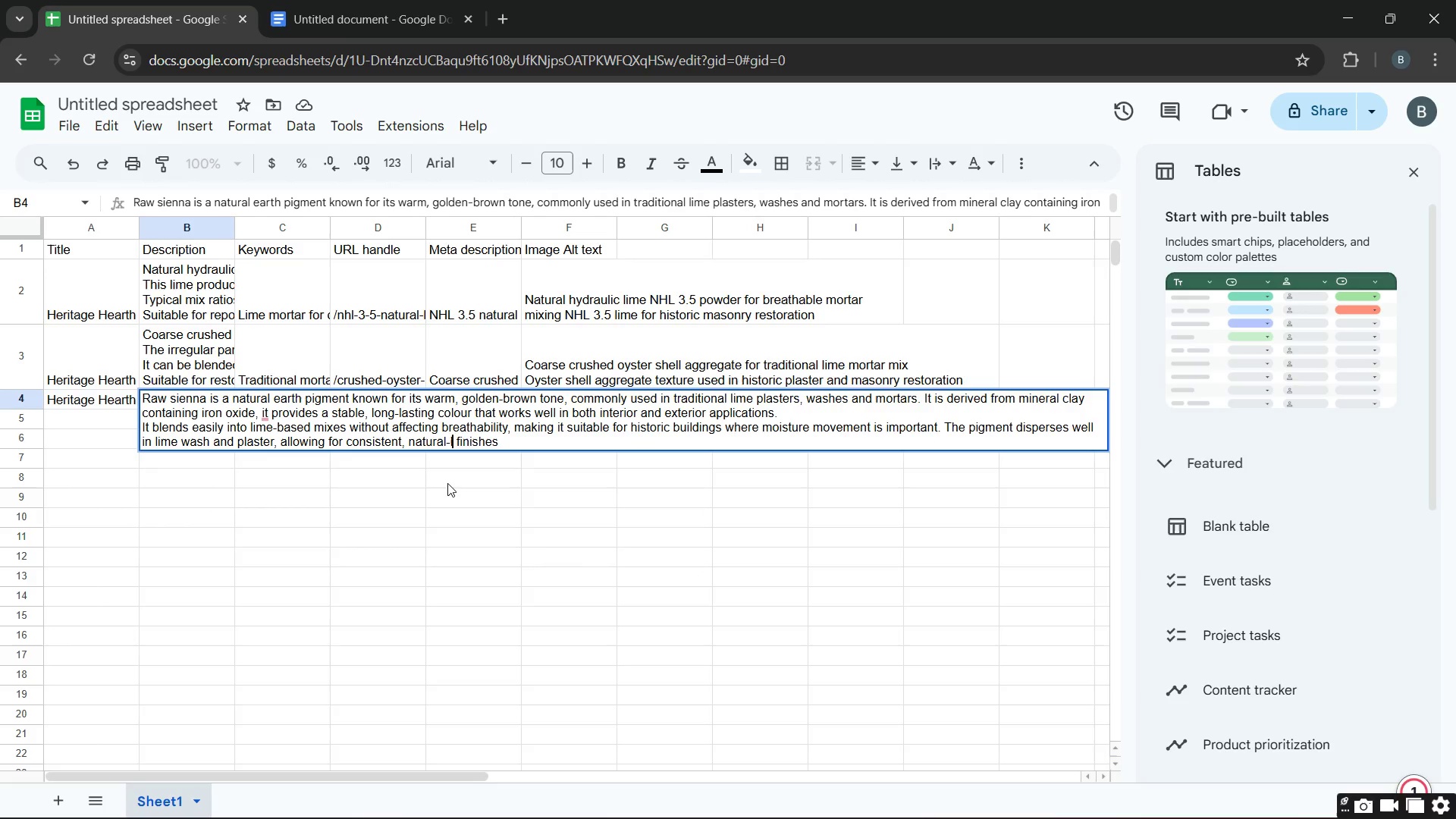 
key(Unknown)
 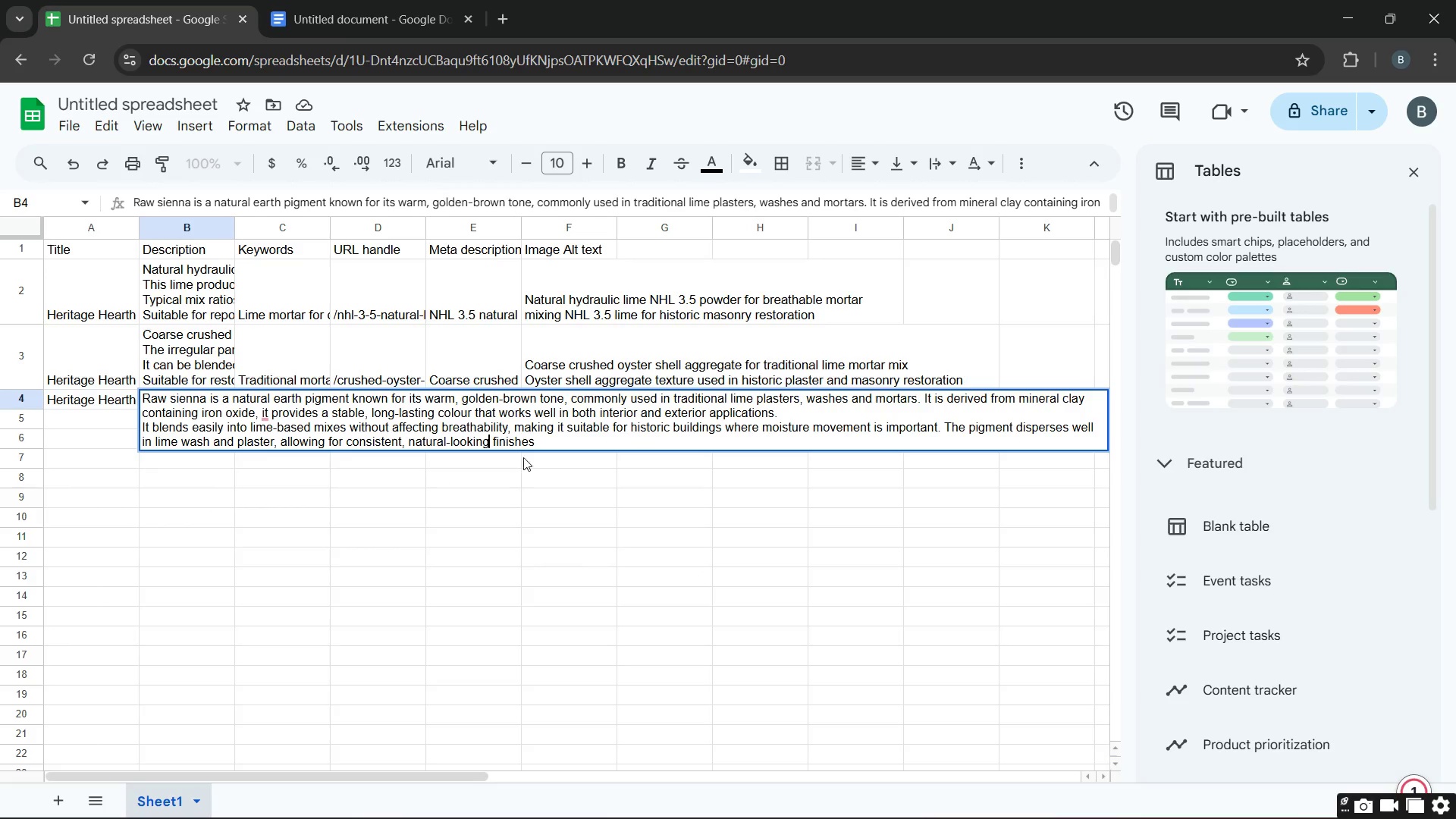 
key(Unknown)
 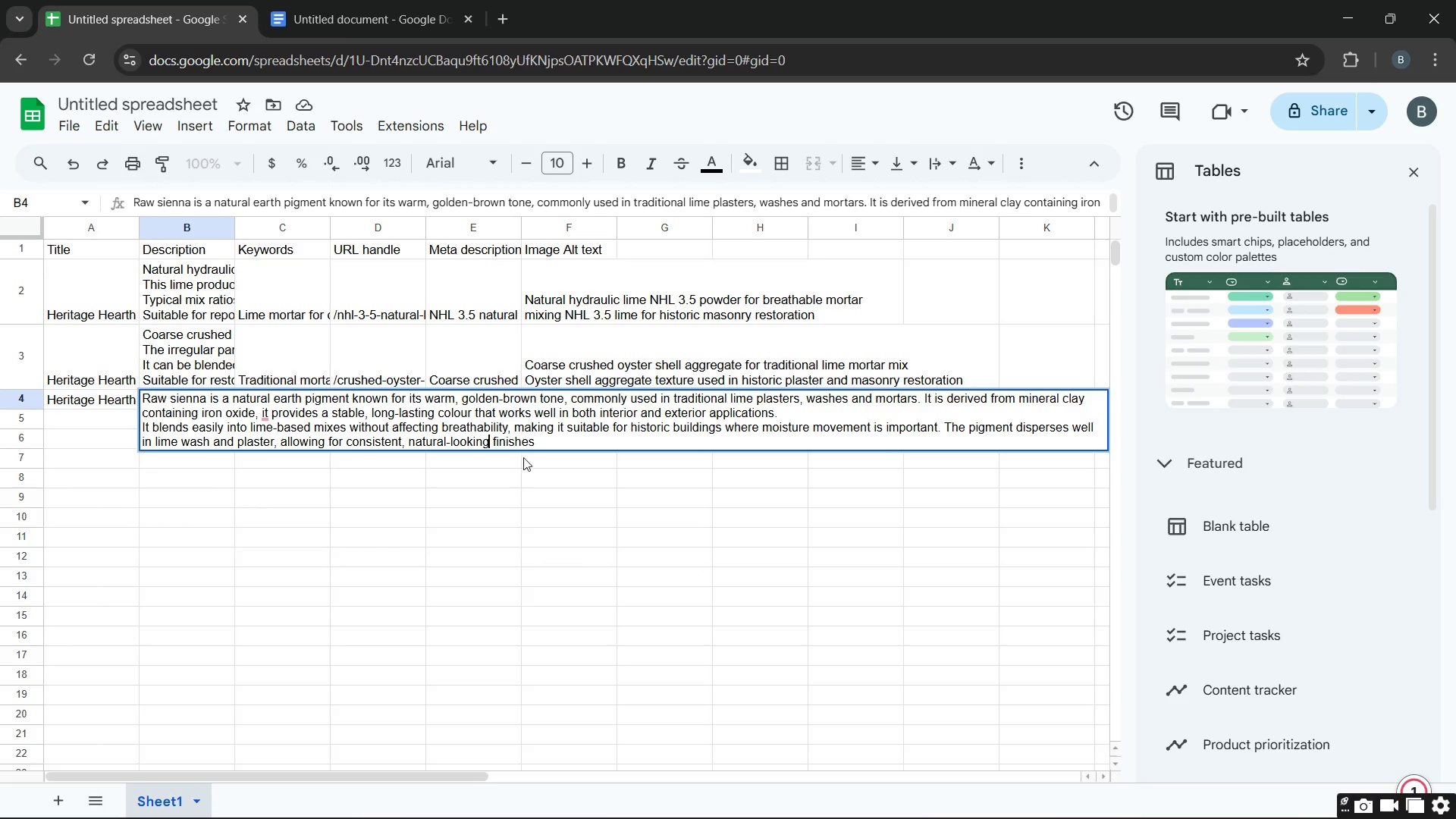 
key(Unknown)
 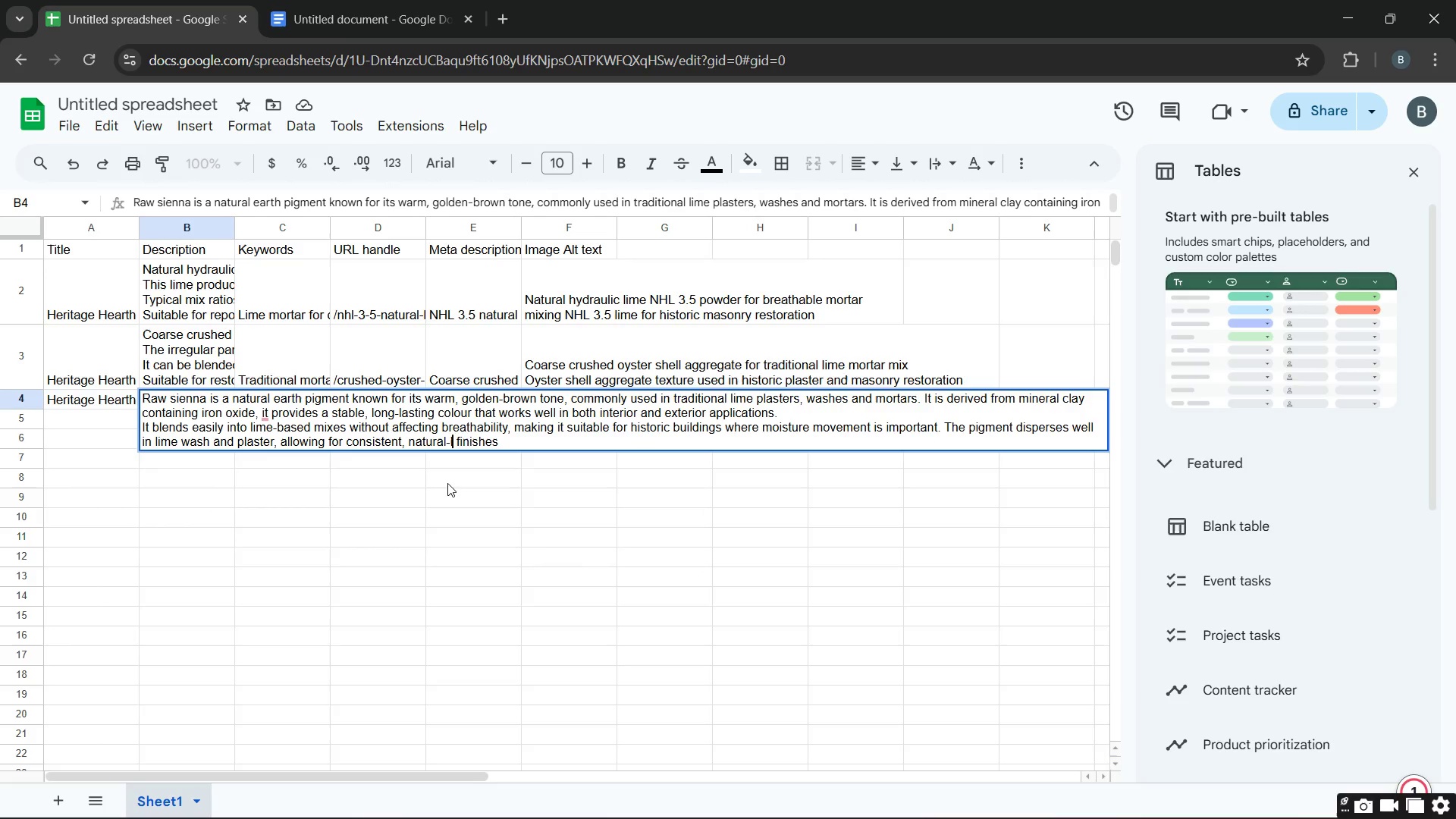 
key(Unknown)
 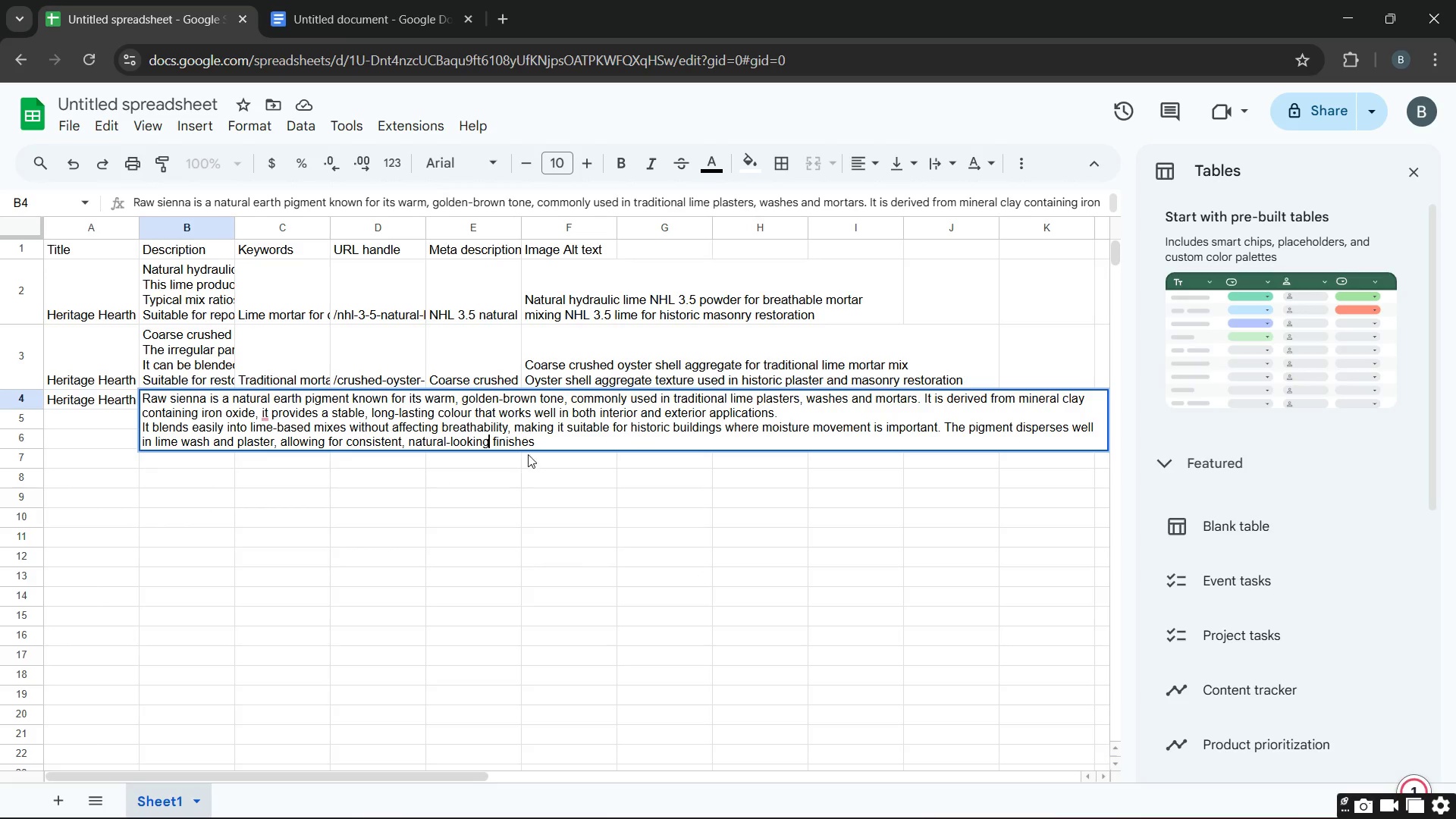 
key(Unknown)
 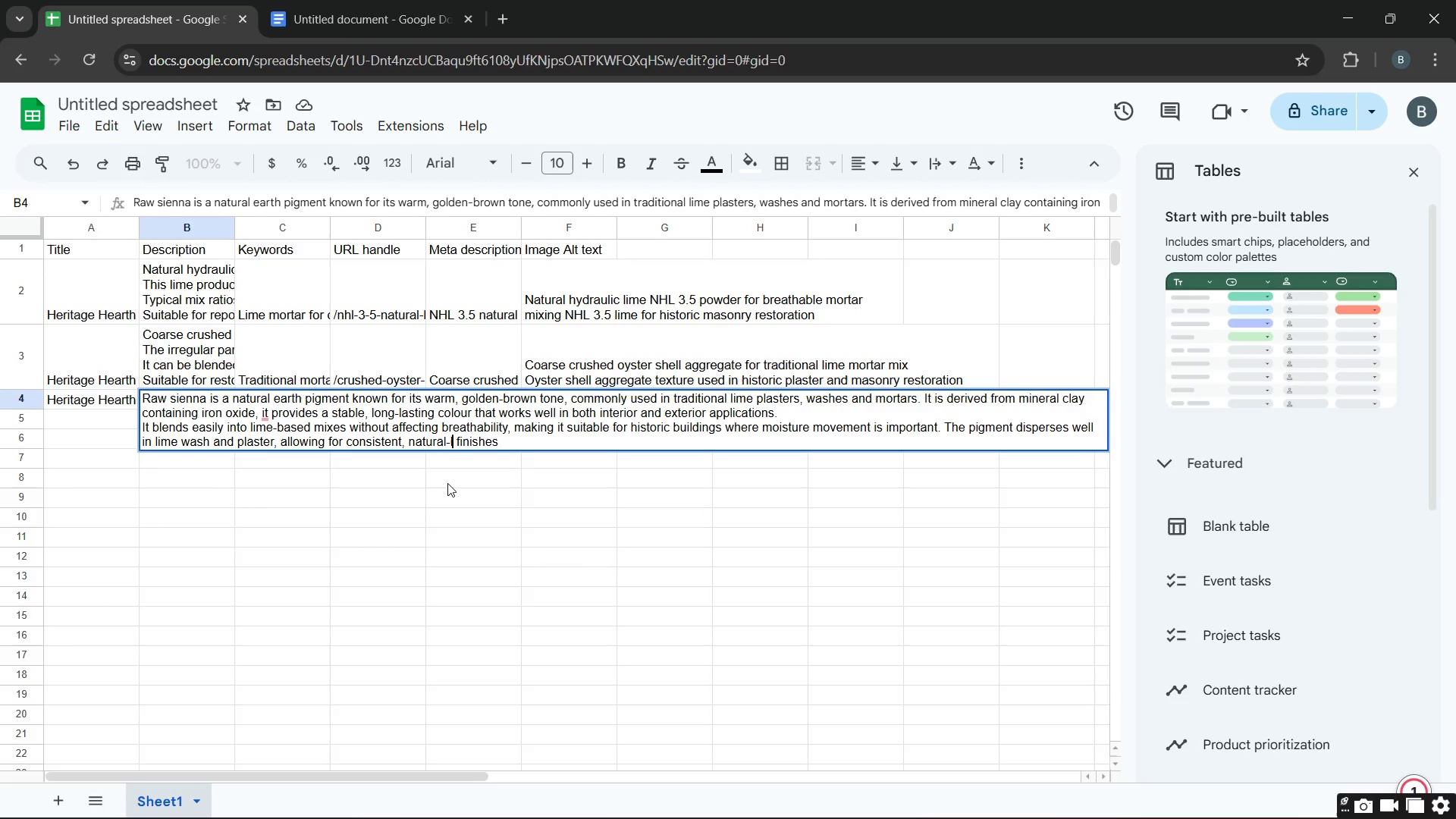 
key(Unknown)
 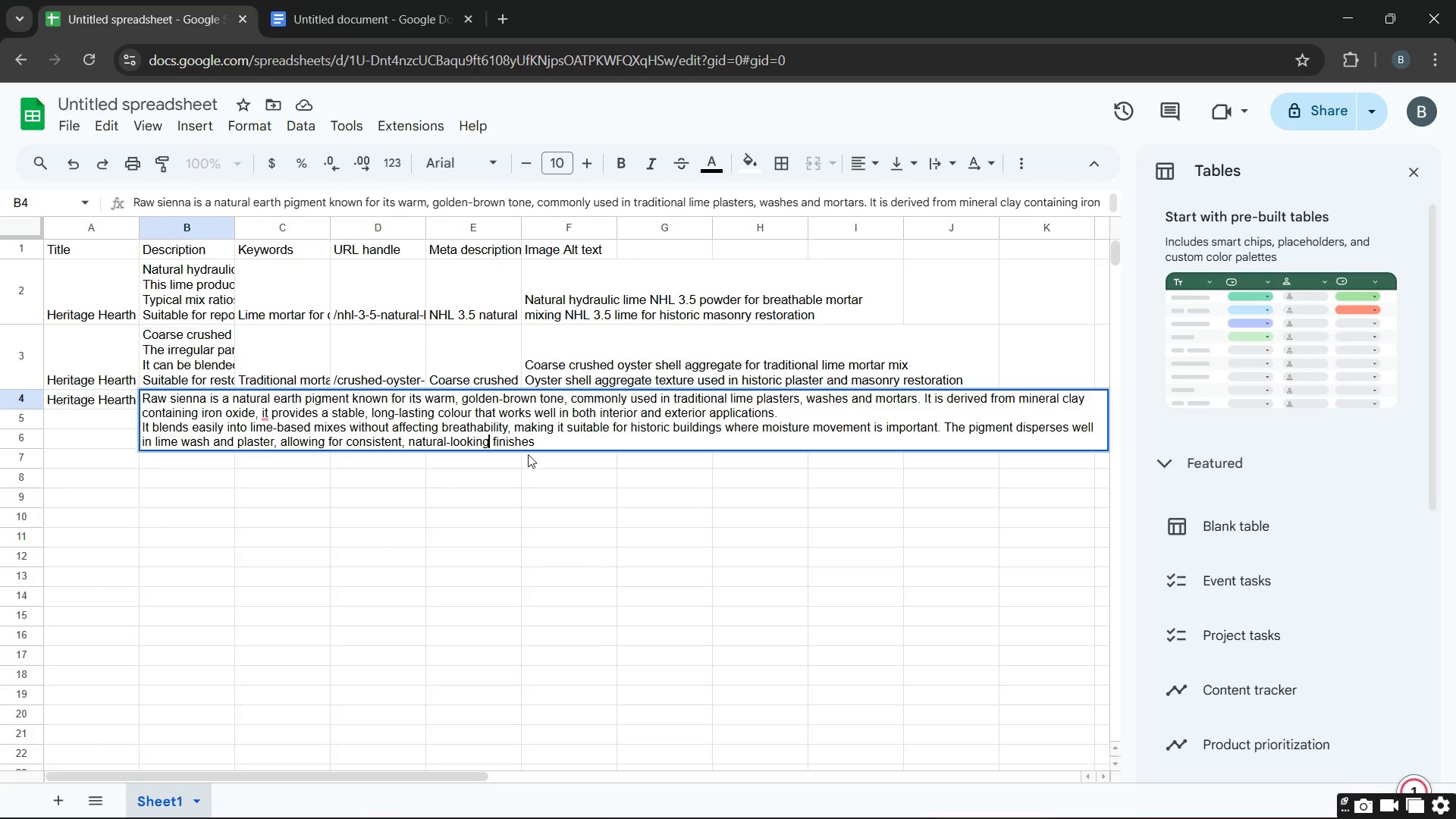 
key(Unknown)
 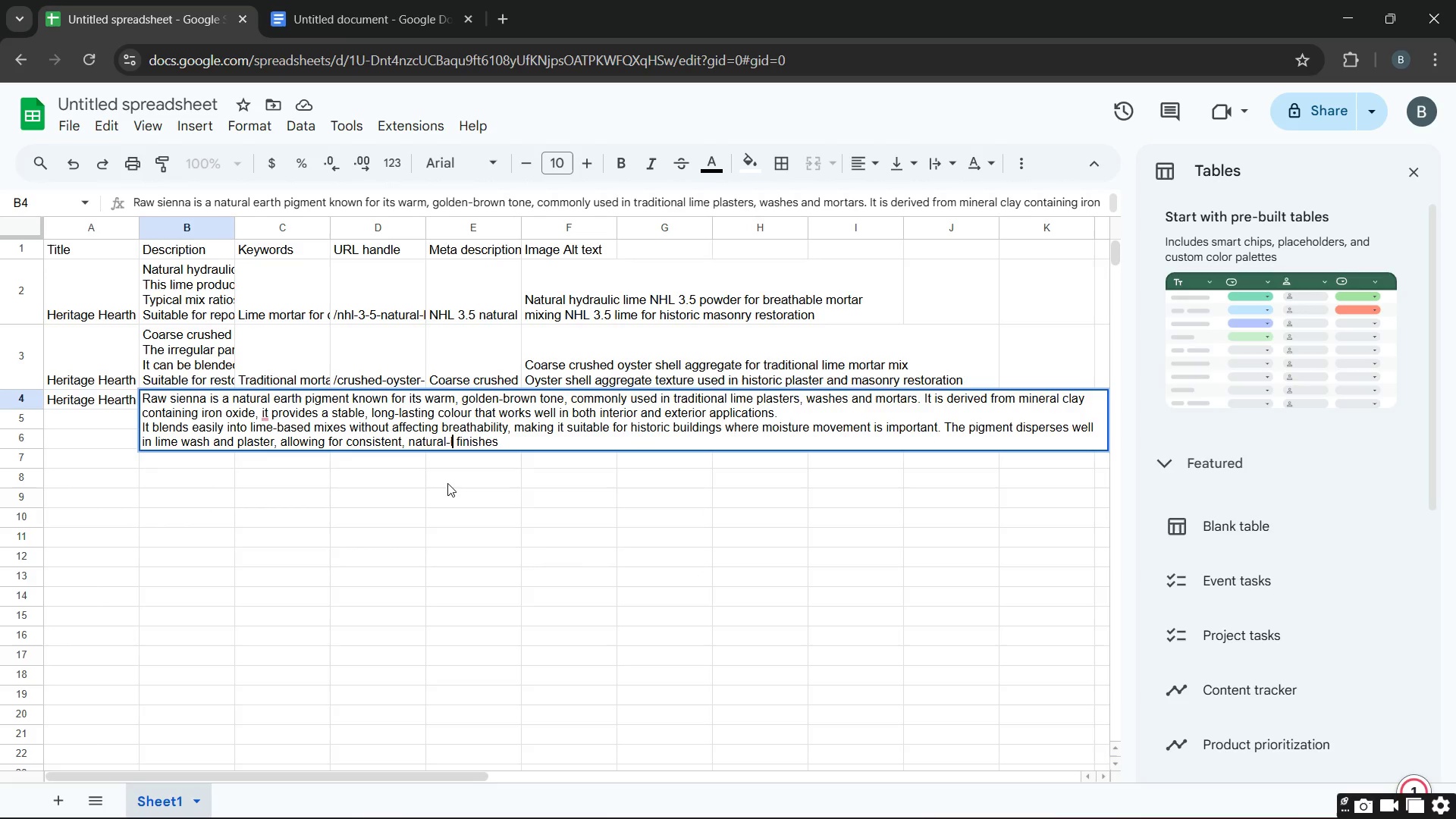 
key(Unknown)
 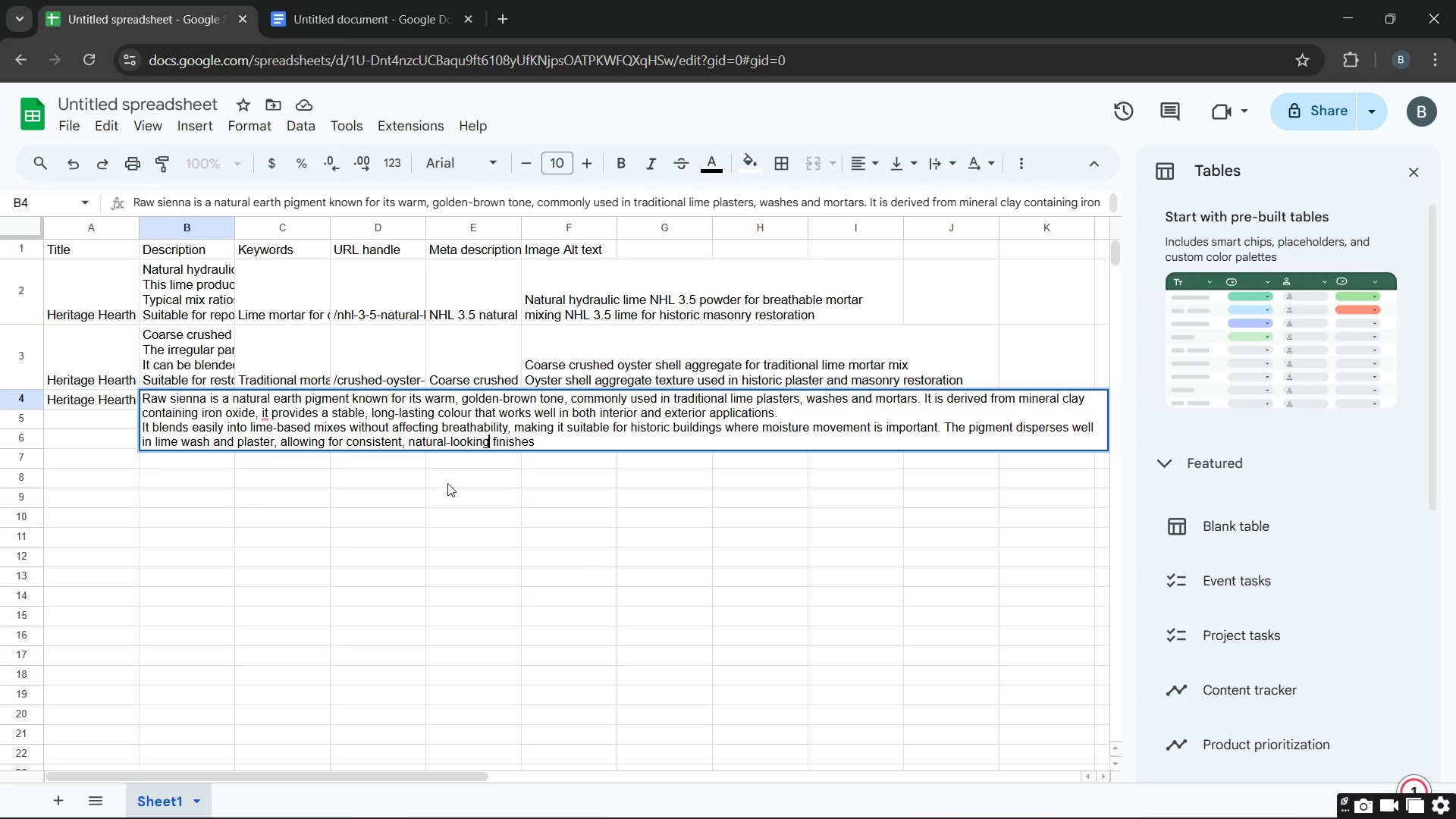 
key(Unknown)
 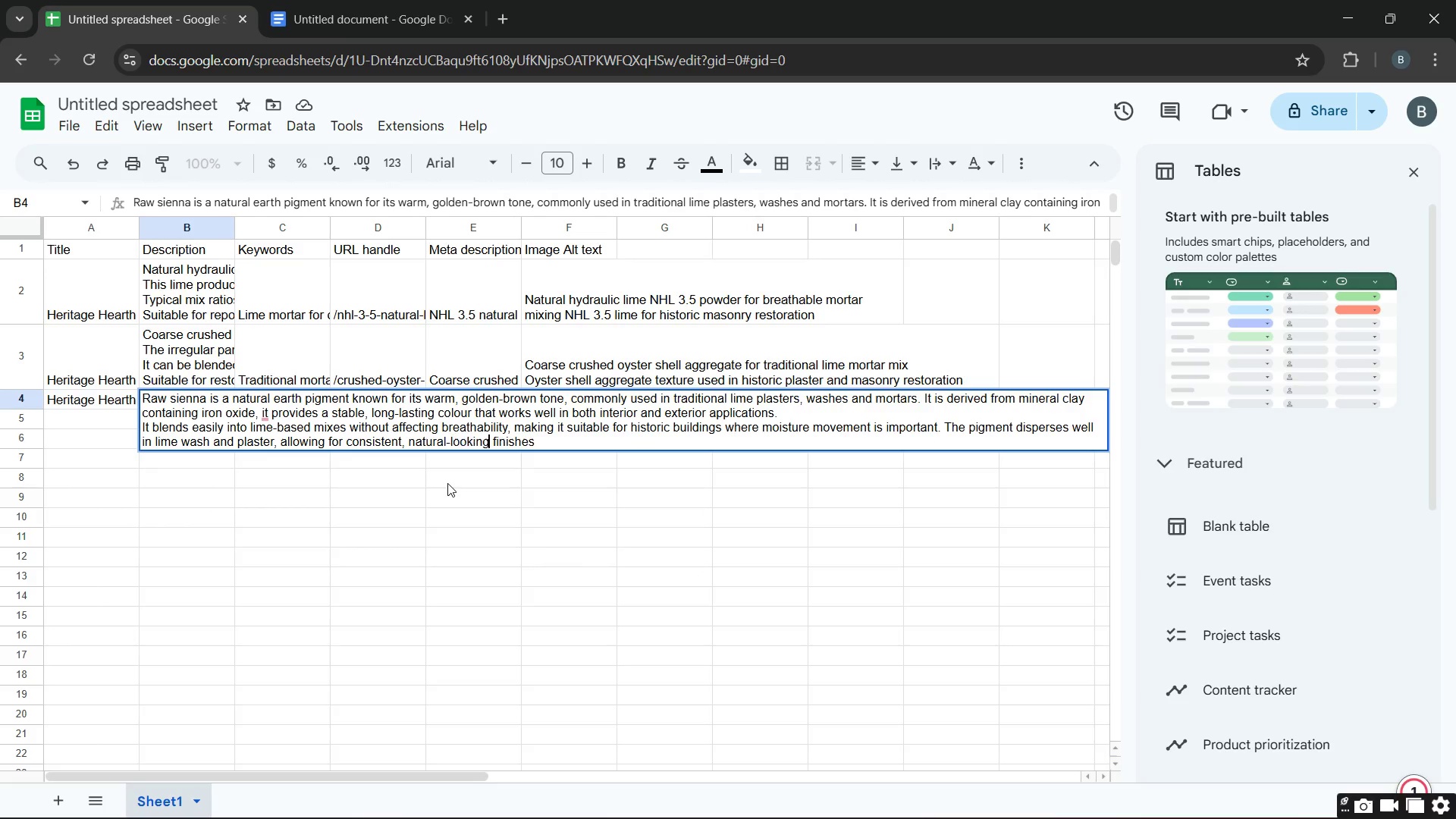 
key(Unknown)
 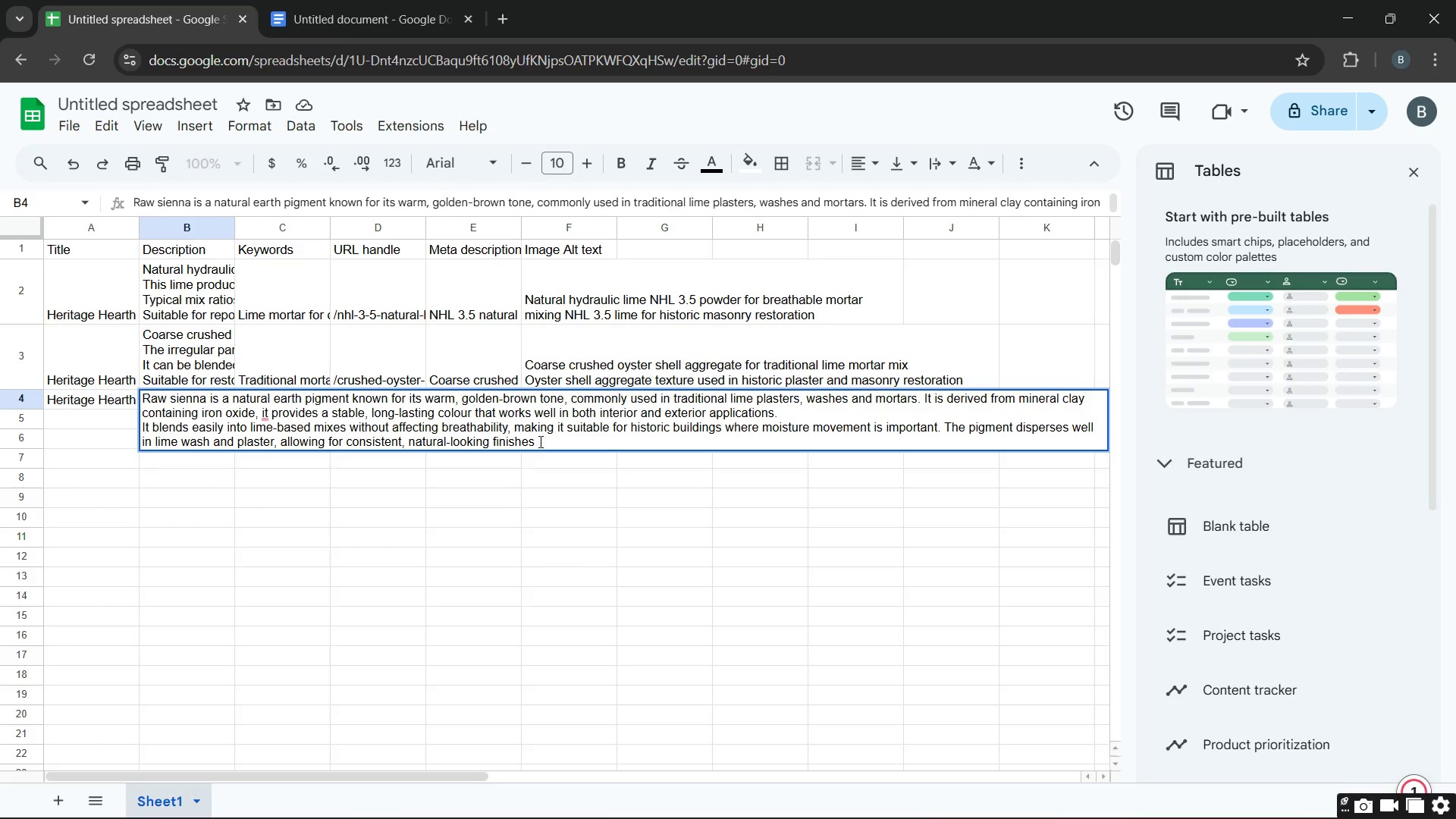 
left_click([539, 441])
 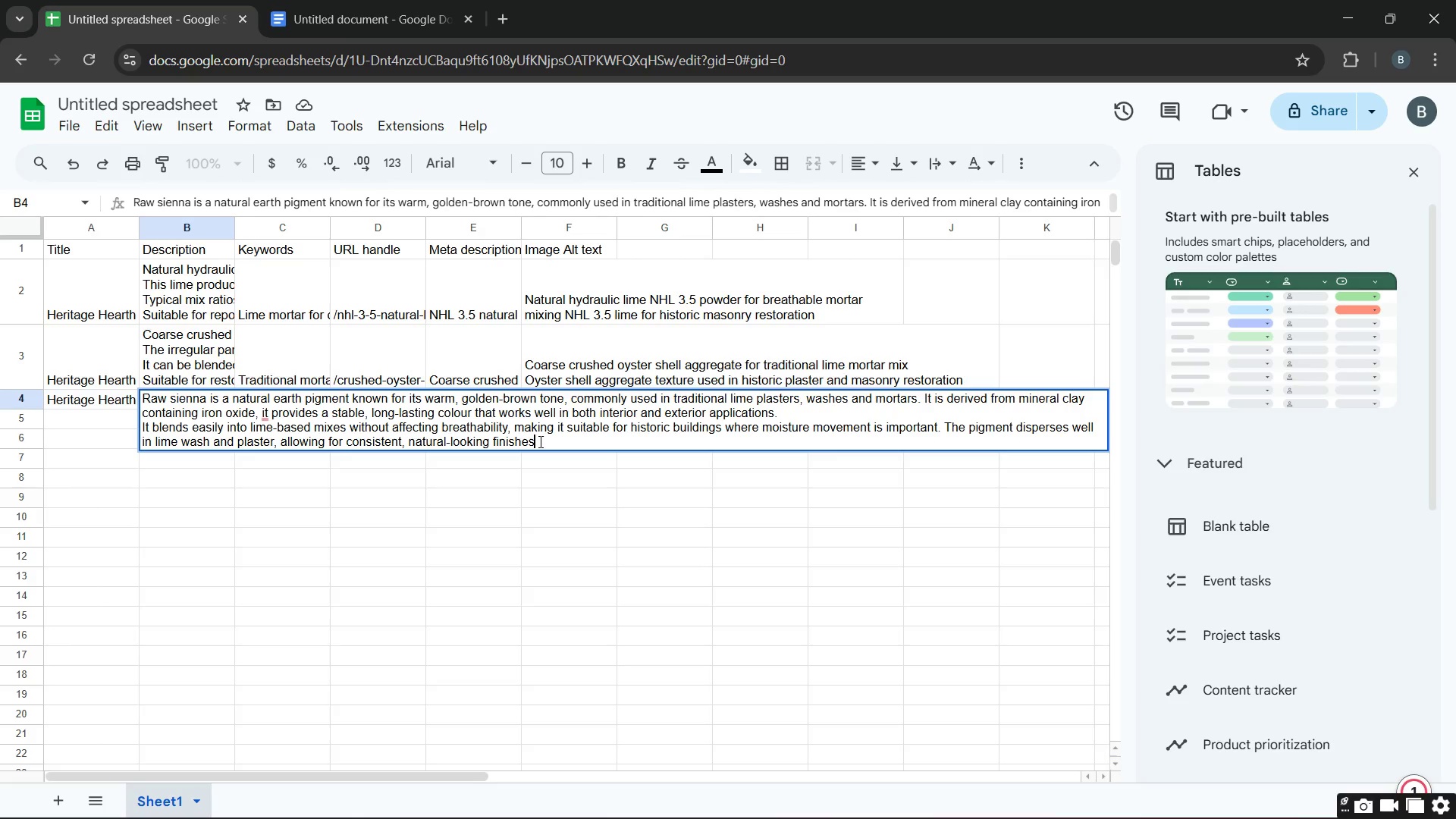 
key(Period)
 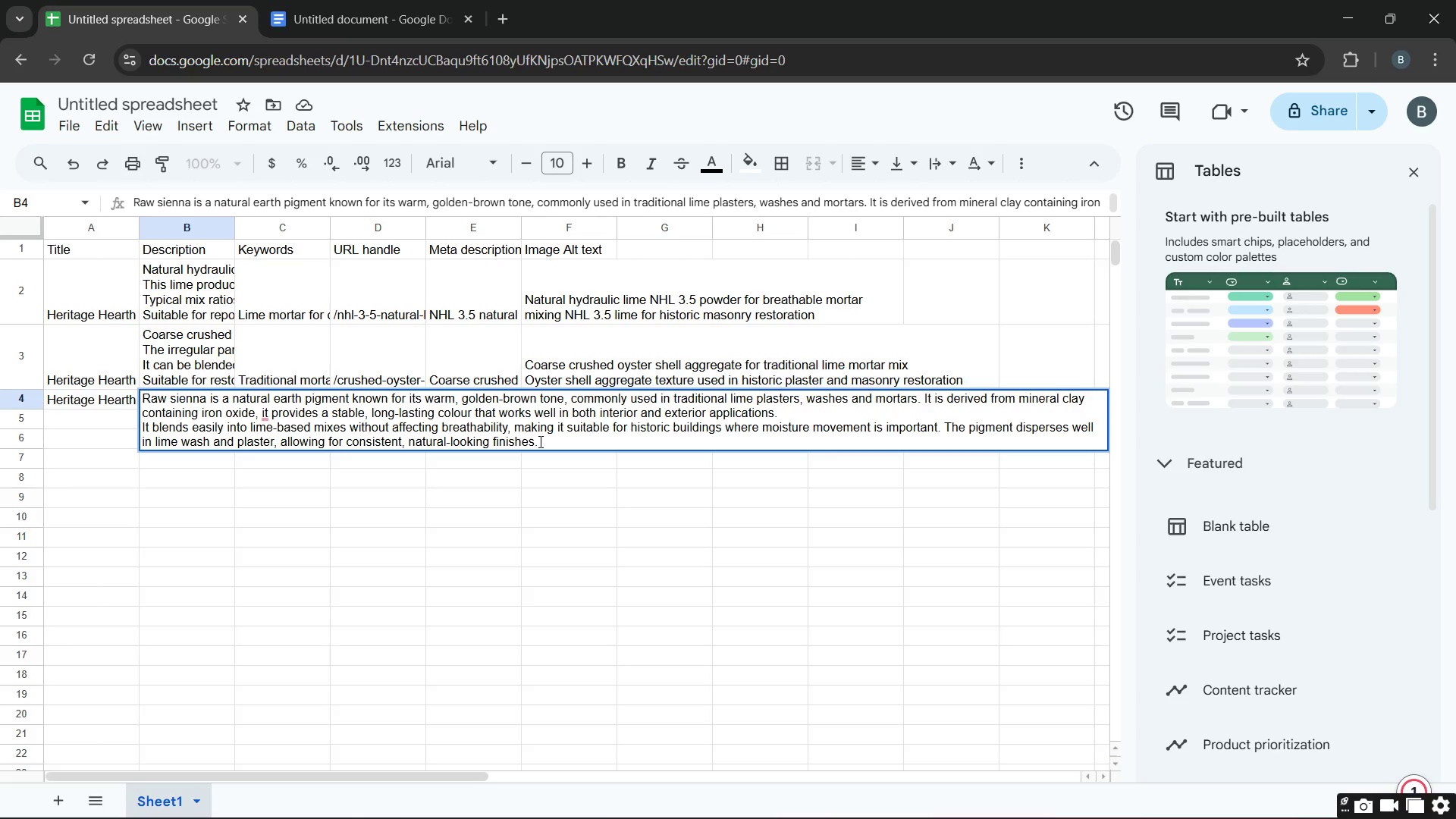 
key(Alt+Enter)
 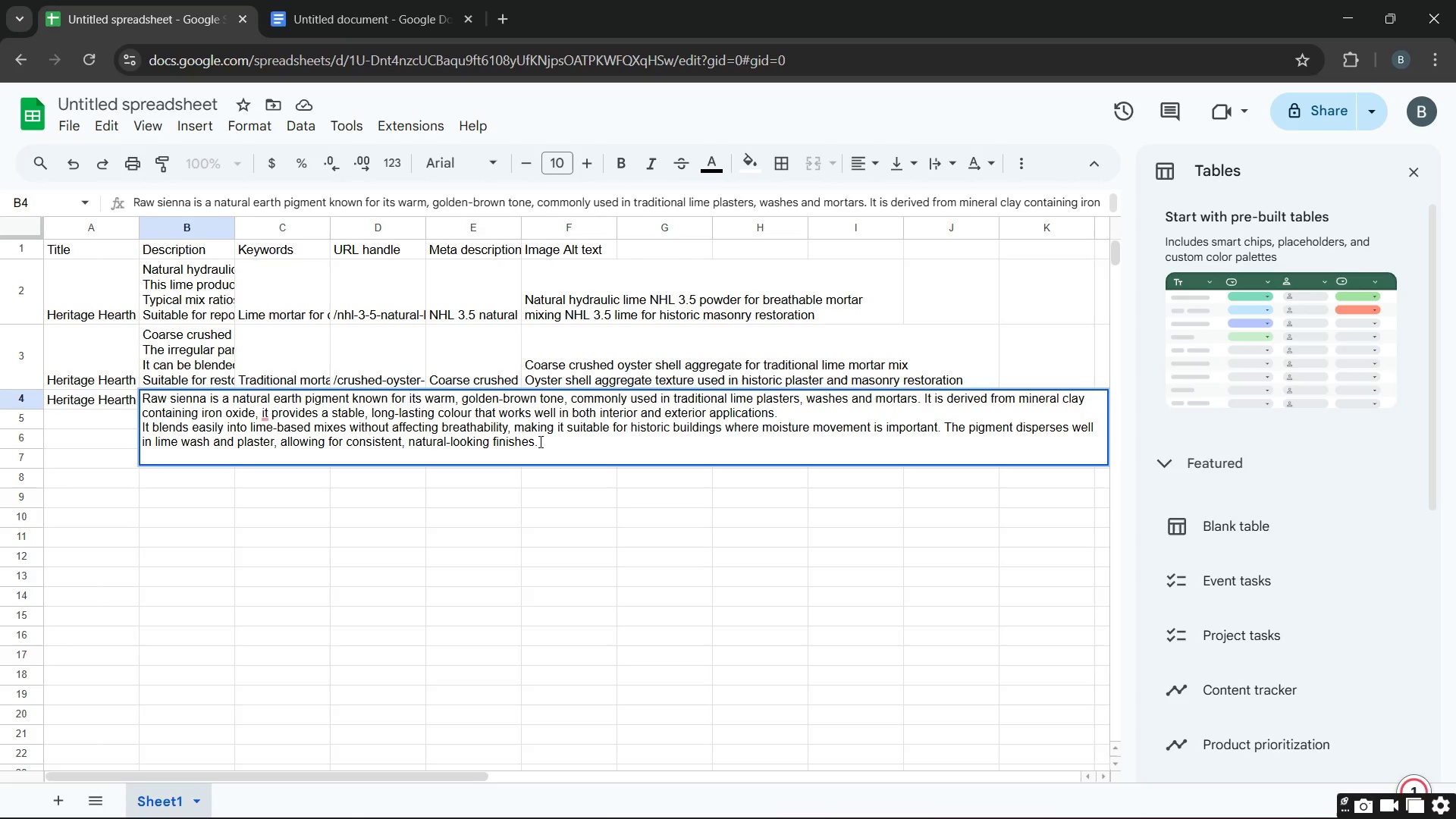 
type(Typical usage varies depending on the desired depth of color but small additions are usually enough to acive a sp)
key(Backspace)
type(oft )
key(Backspace)
type(, earthy tone/ It v)
key(Backspace)
type(can be used)
 